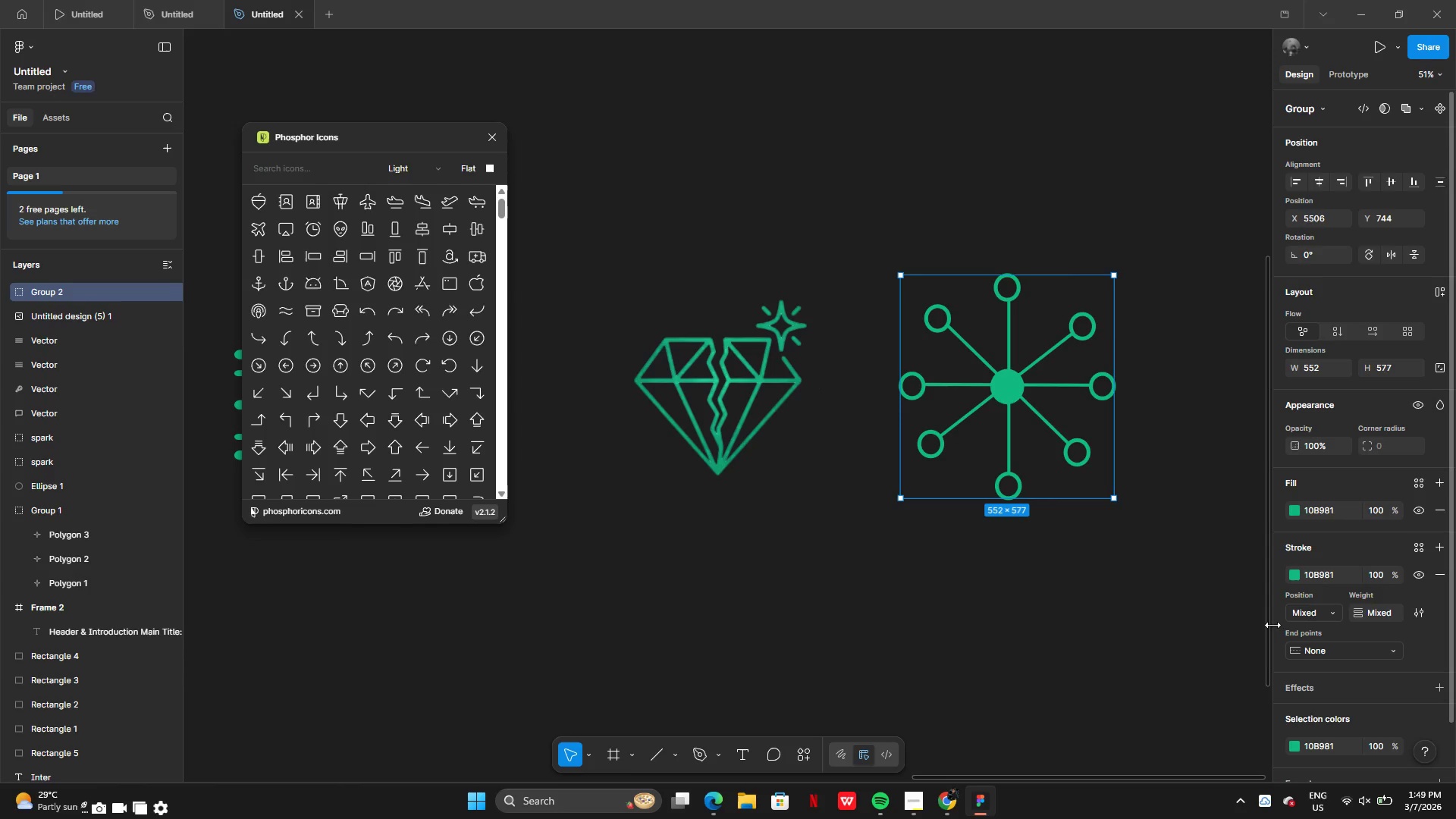 
left_click([1157, 613])
 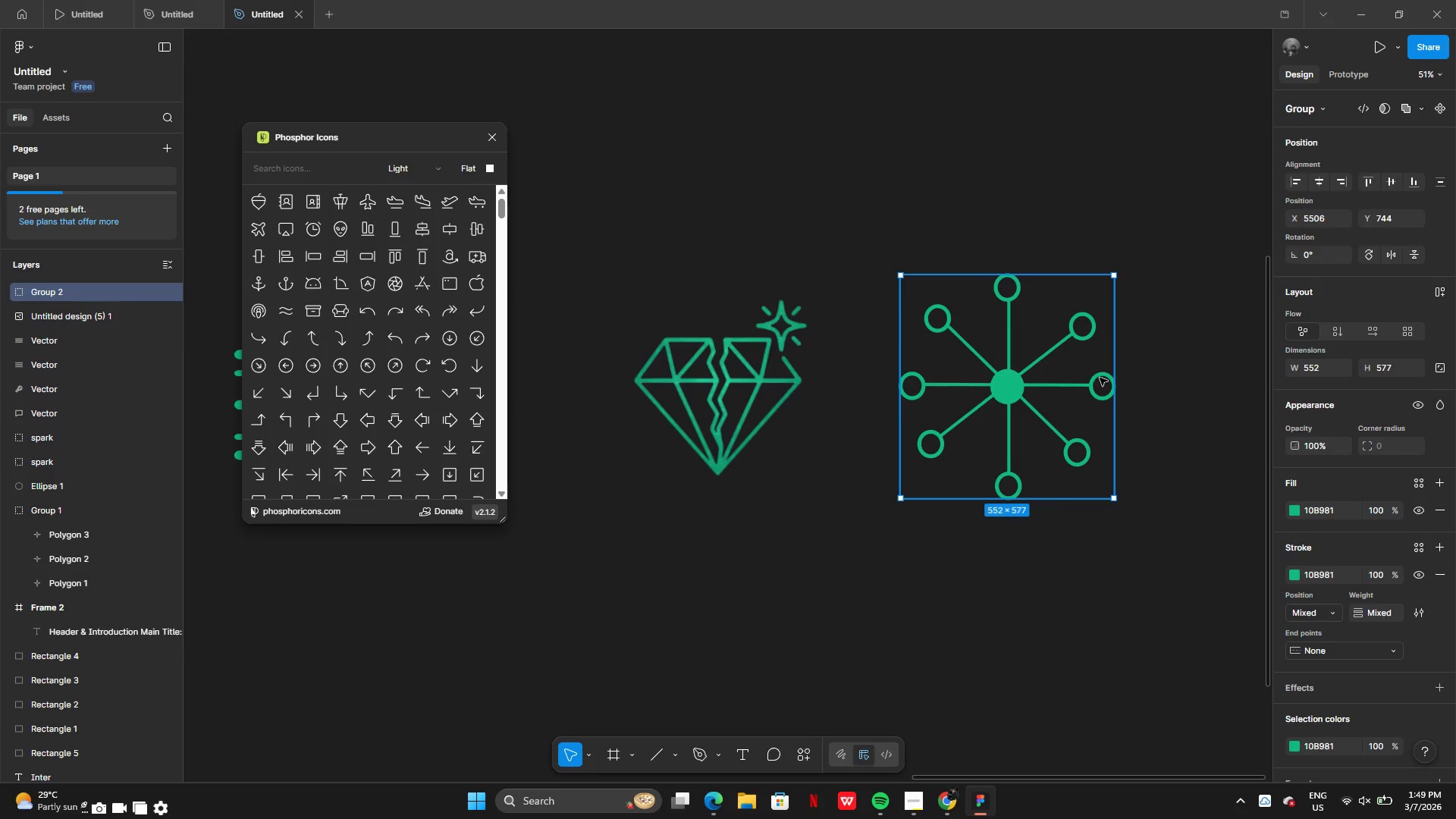 
left_click_drag(start_coordinate=[1118, 384], to_coordinate=[1114, 384])
 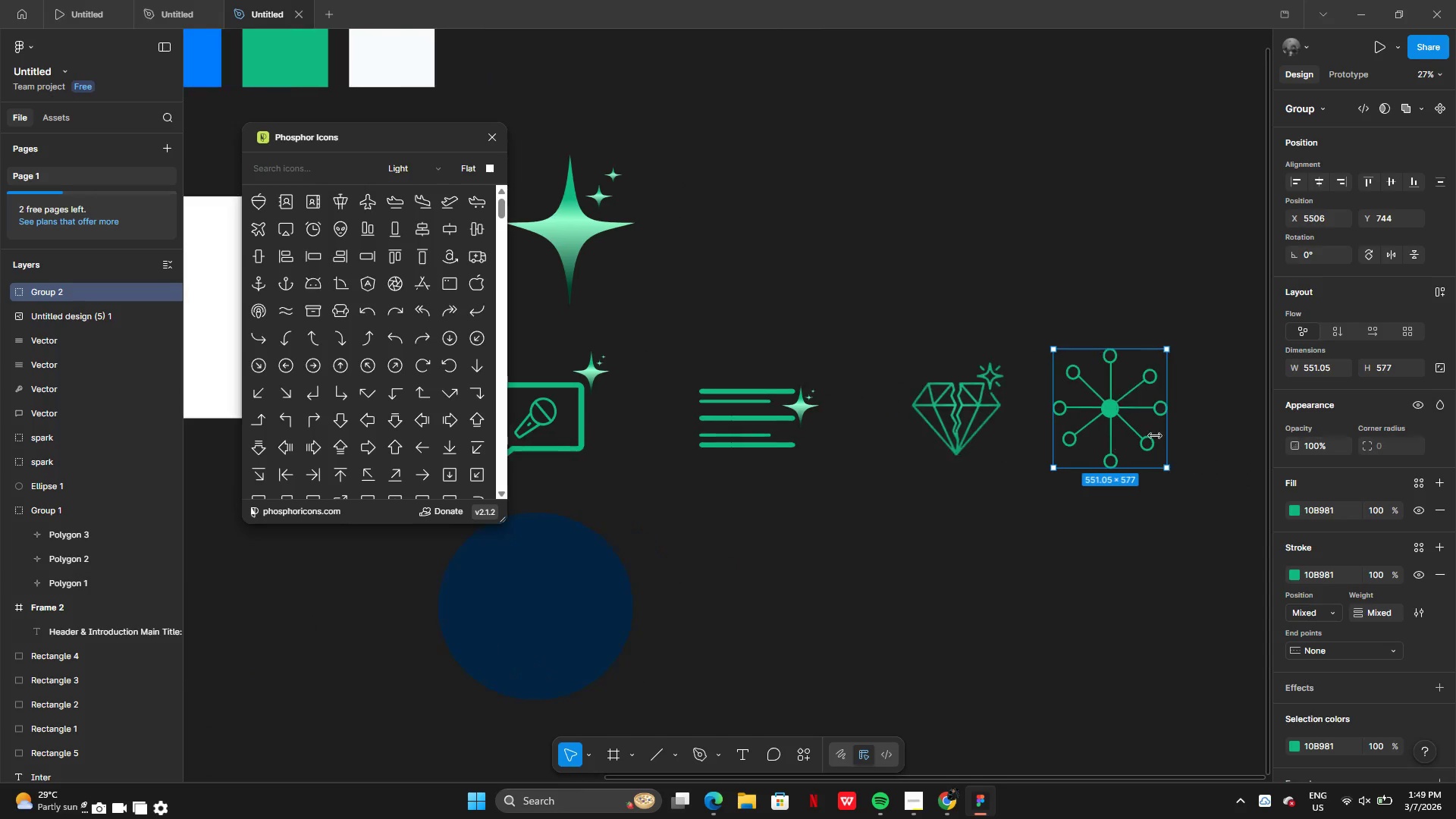 
left_click_drag(start_coordinate=[1103, 407], to_coordinate=[1092, 408])
 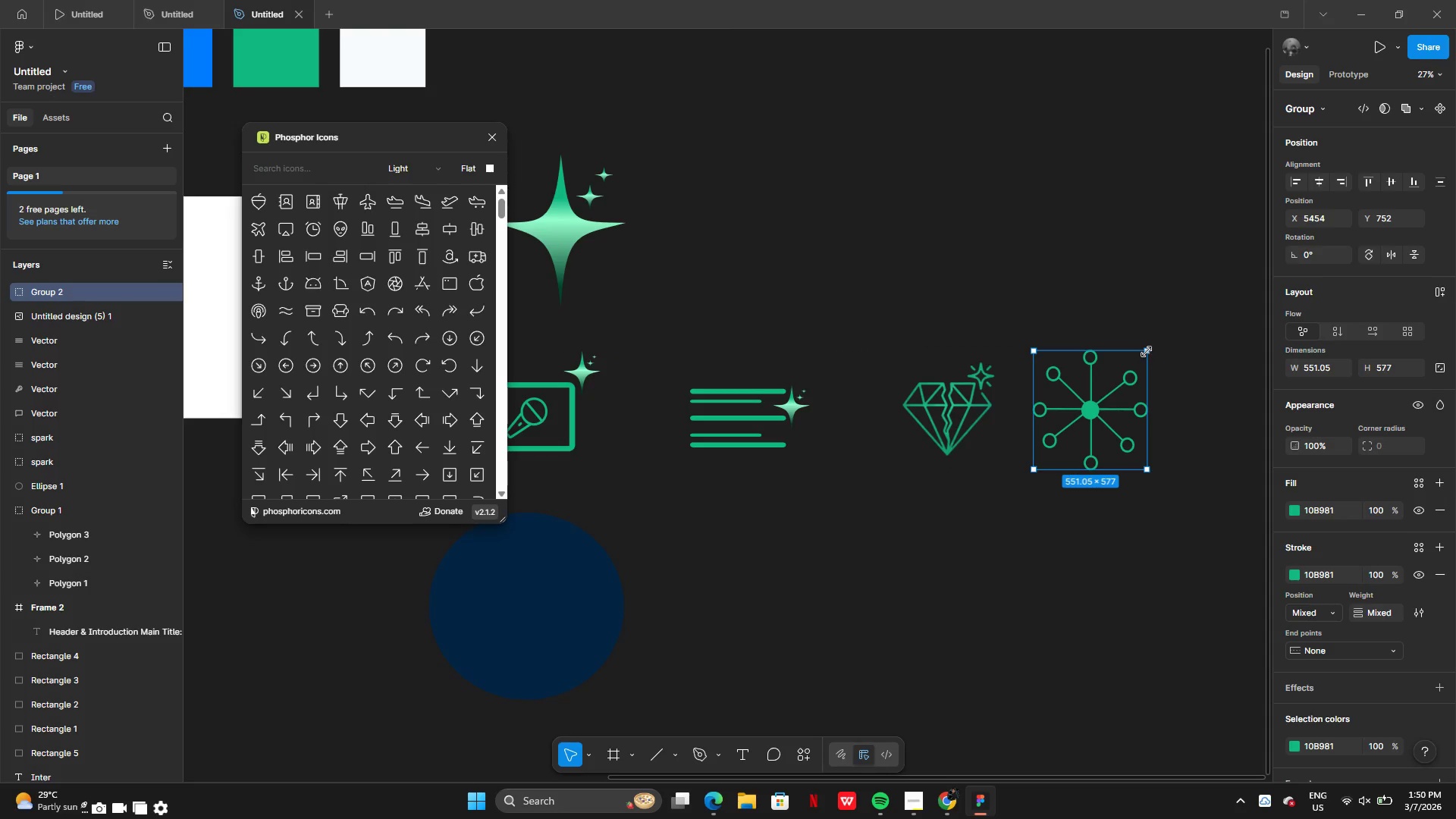 
left_click_drag(start_coordinate=[1147, 351], to_coordinate=[1135, 367])
 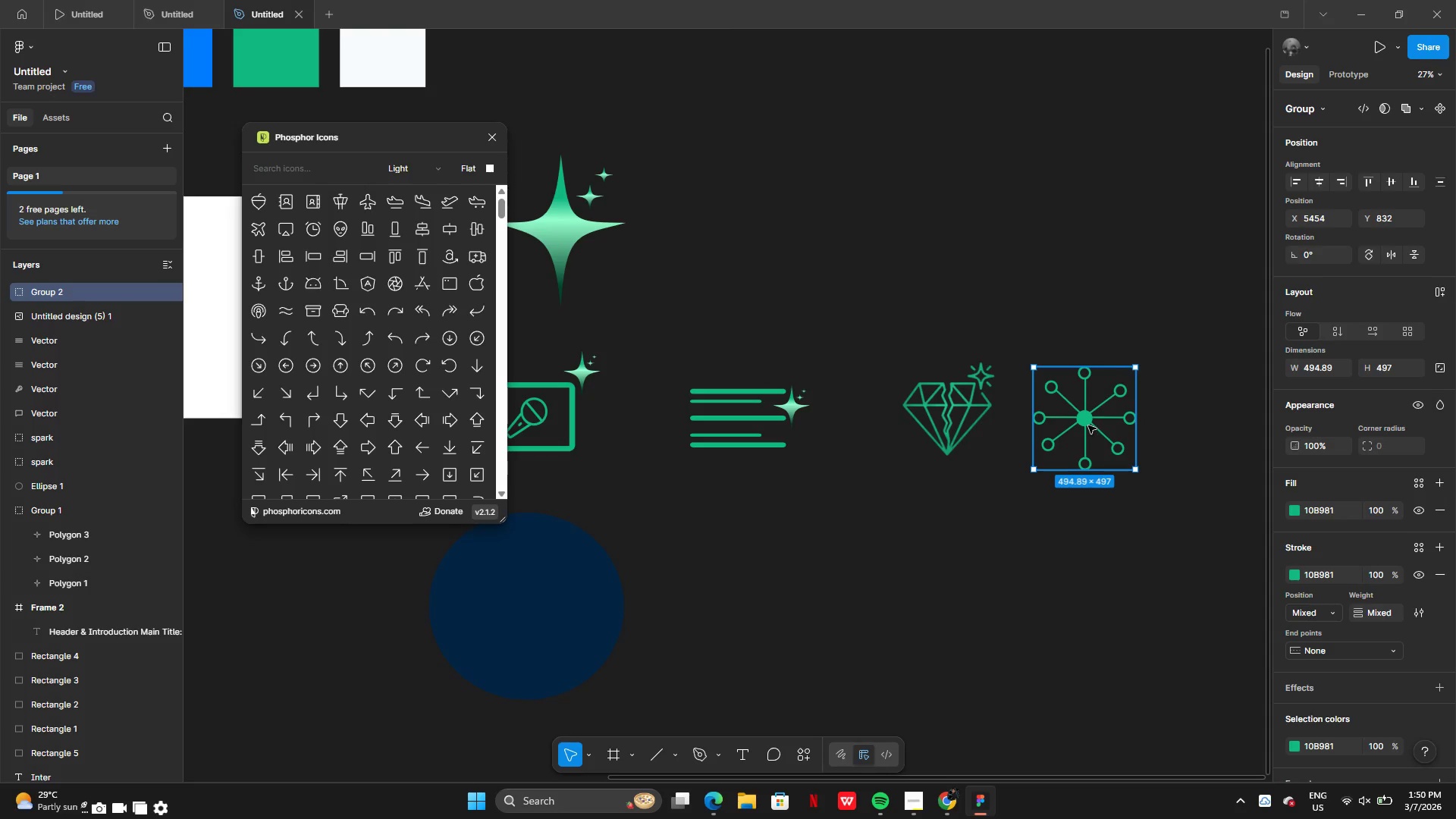 
left_click_drag(start_coordinate=[1088, 425], to_coordinate=[1089, 421])
 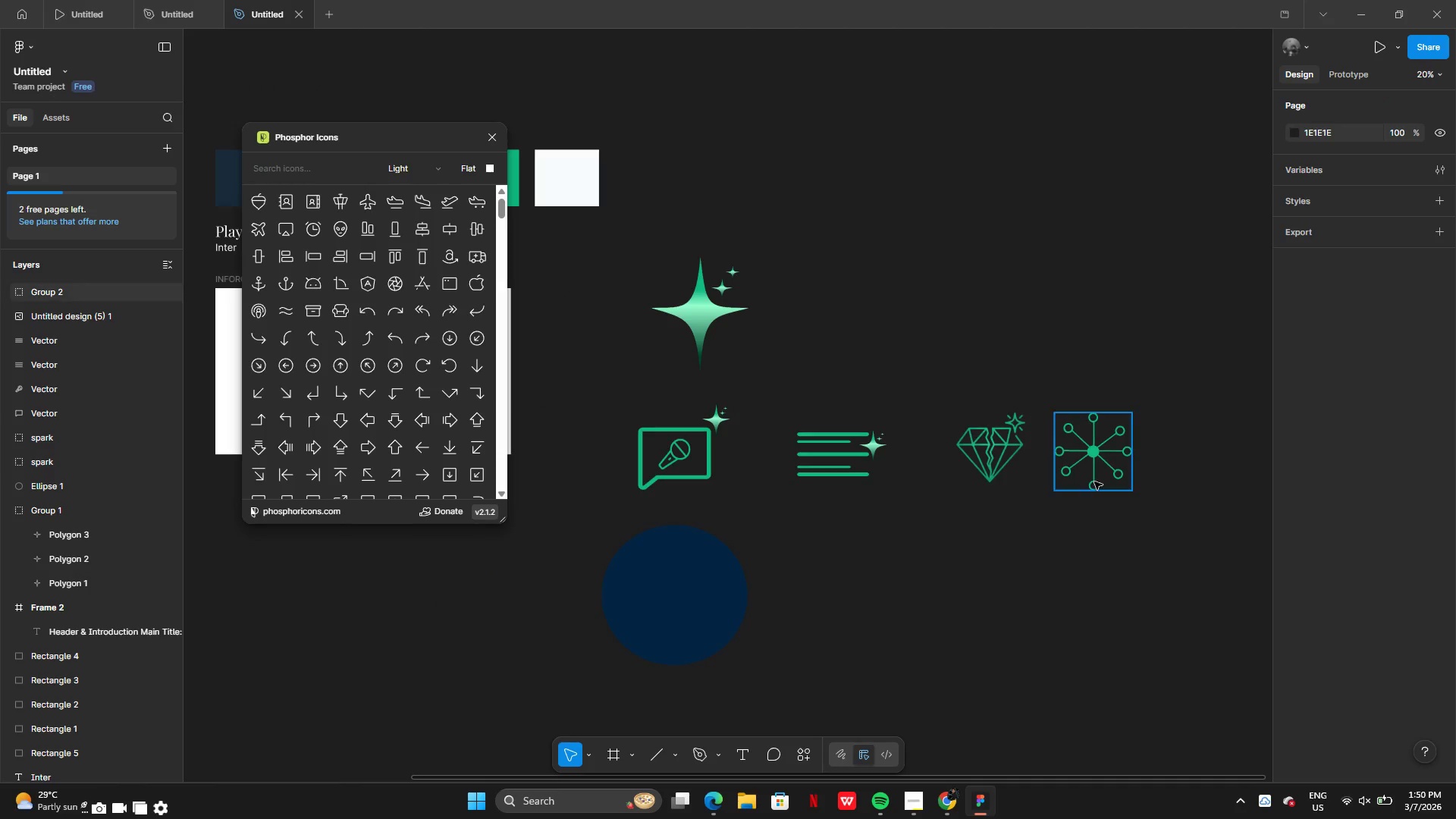 
left_click_drag(start_coordinate=[1097, 454], to_coordinate=[1136, 453])
 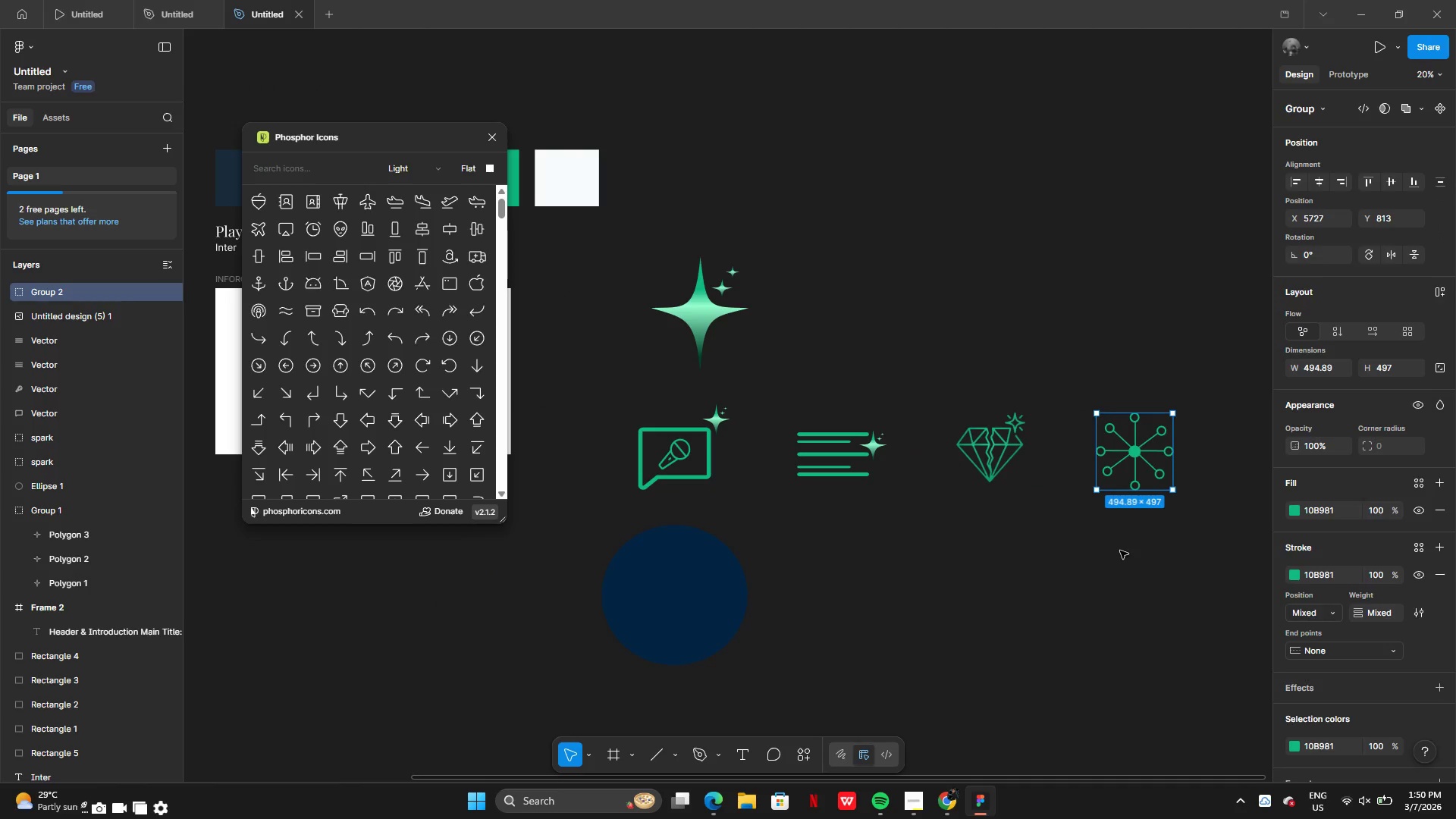 
left_click([1120, 551])
 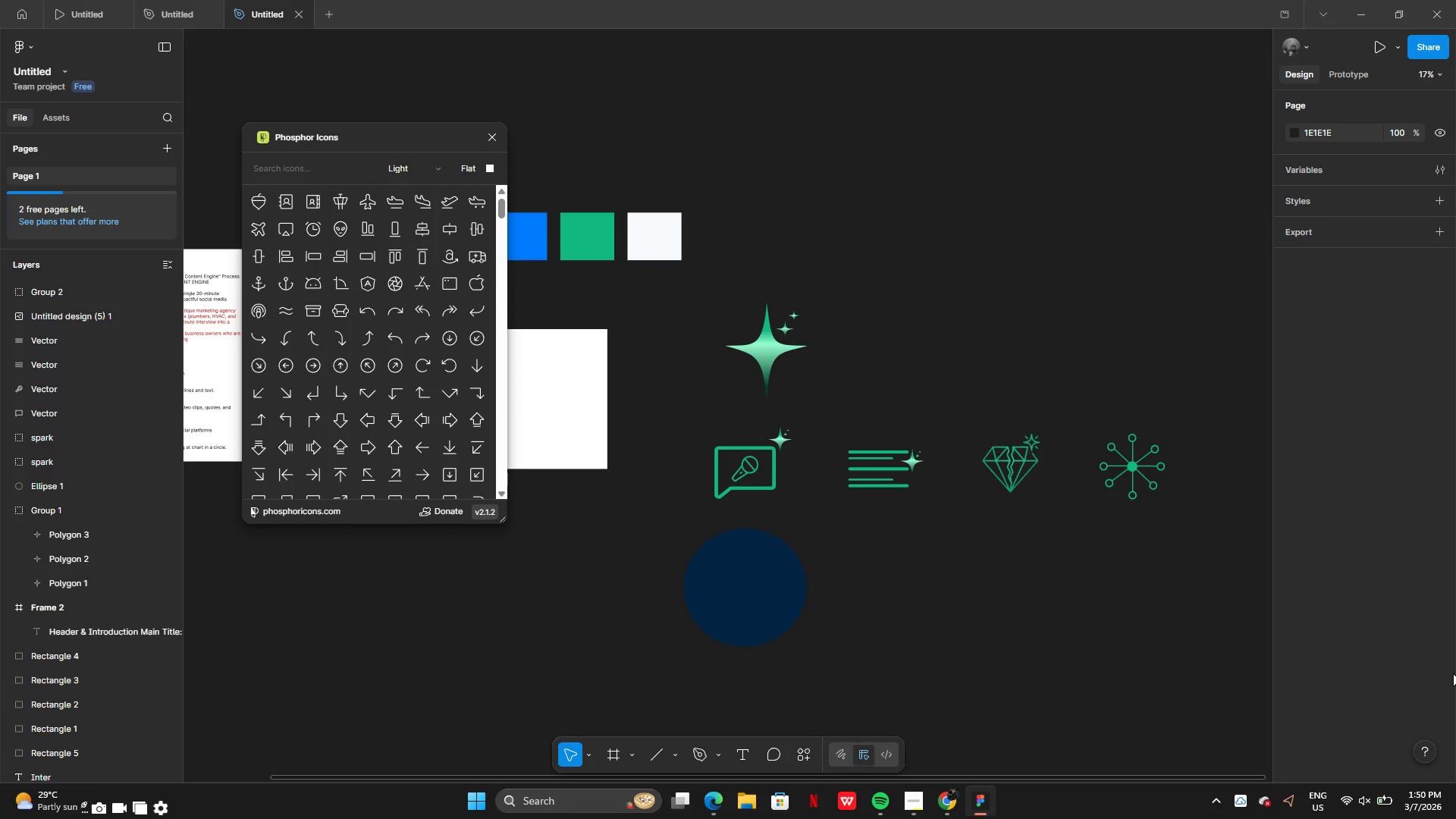 
wait(6.8)
 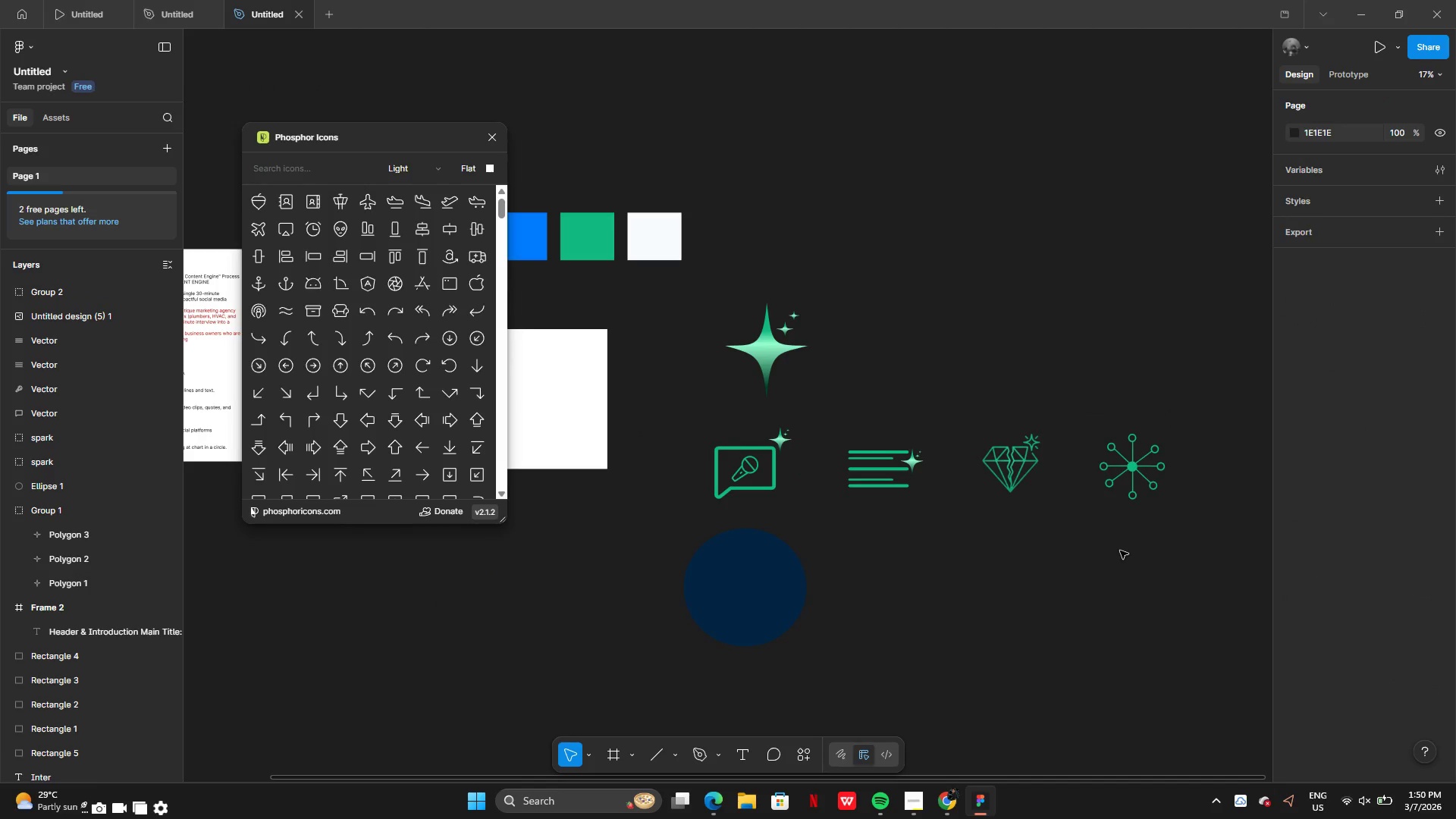 
left_click_drag(start_coordinate=[741, 626], to_coordinate=[739, 510])
 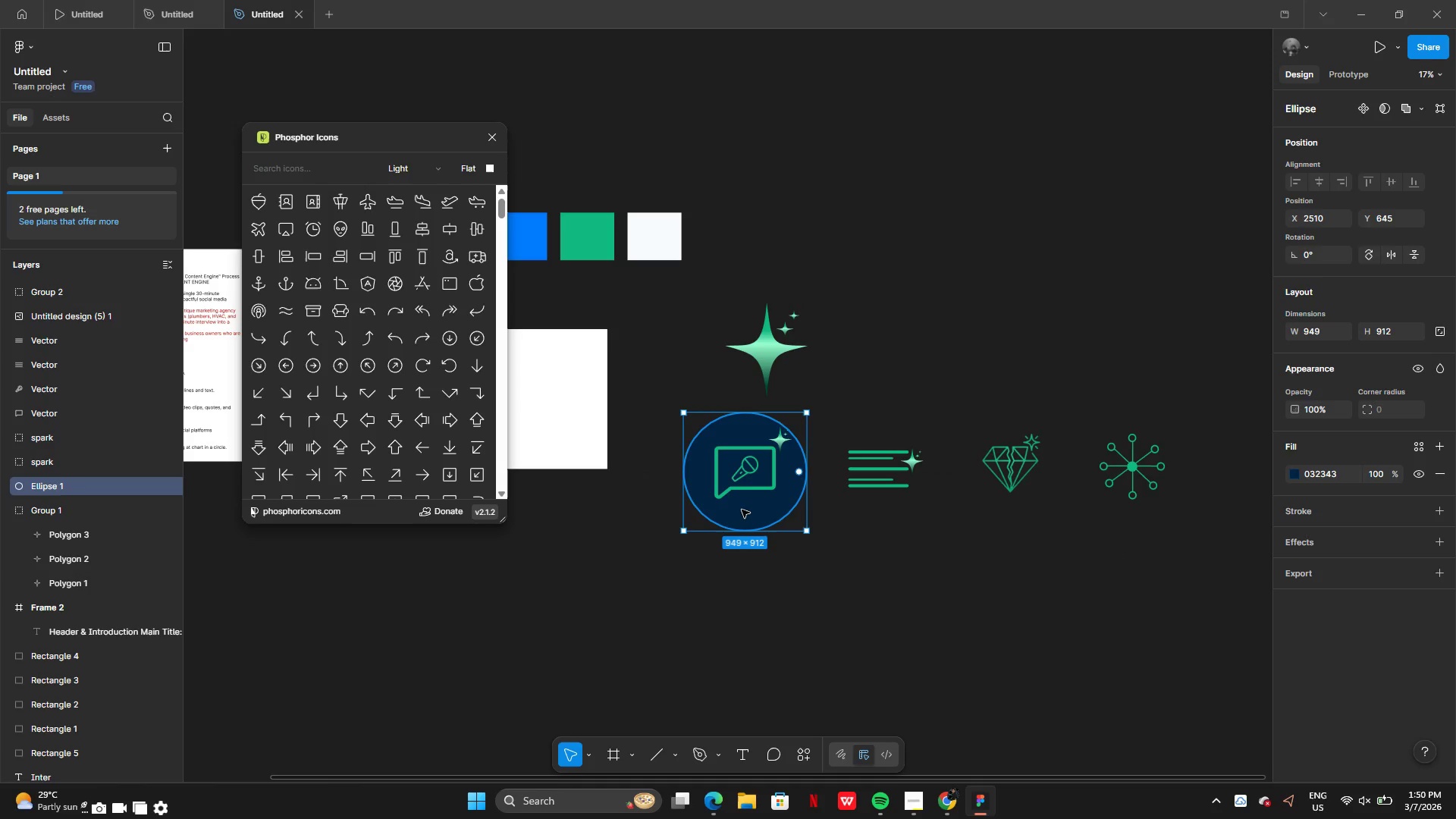 
wait(5.36)
 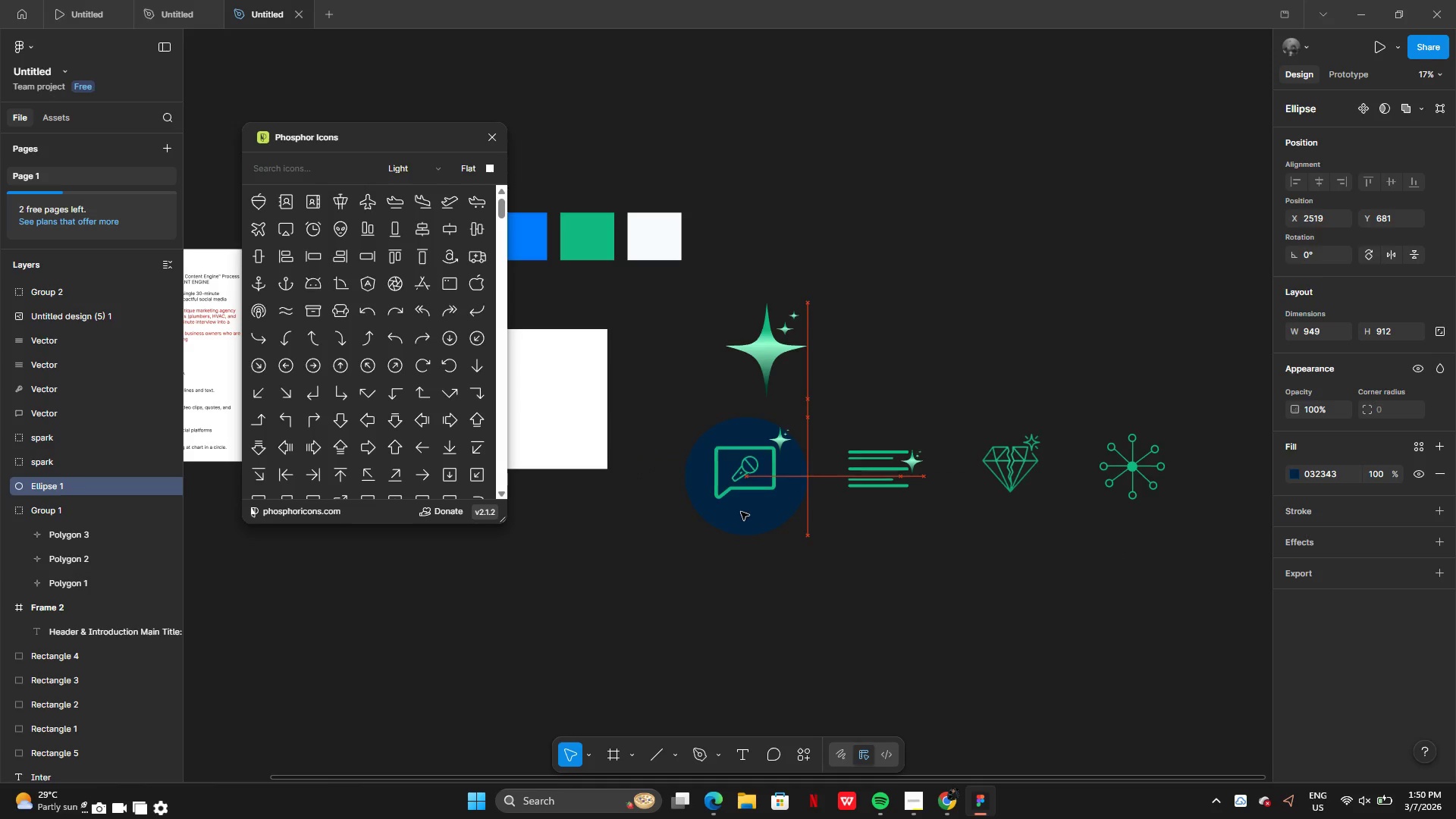 
hold_key(key=AltLeft, duration=0.42)
left_click_drag(start_coordinate=[741, 514], to_coordinate=[784, 527])
 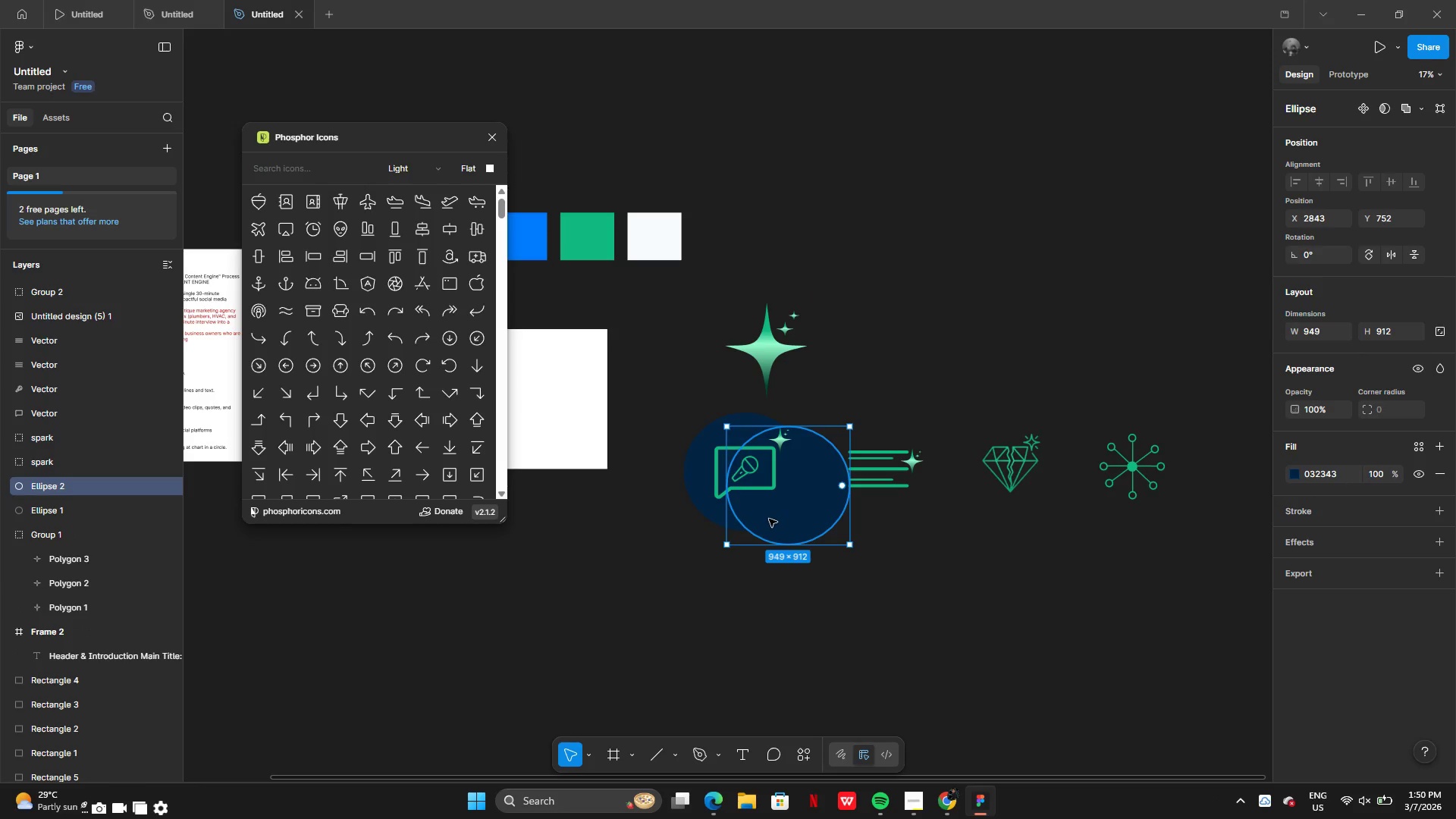 
left_click_drag(start_coordinate=[769, 521], to_coordinate=[859, 506])
 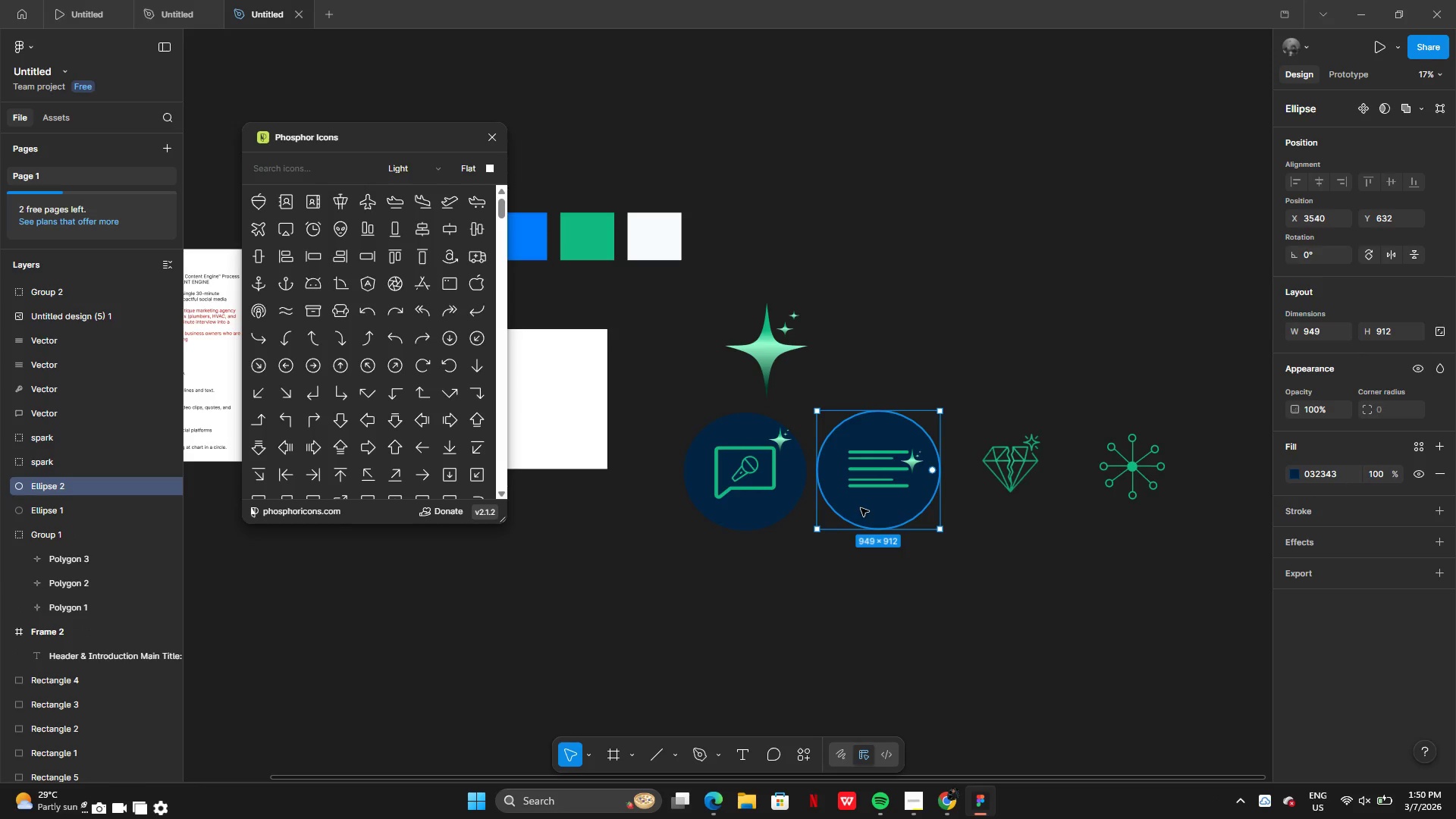 
hold_key(key=AltLeft, duration=0.45)
left_click_drag(start_coordinate=[857, 508], to_coordinate=[927, 525])
 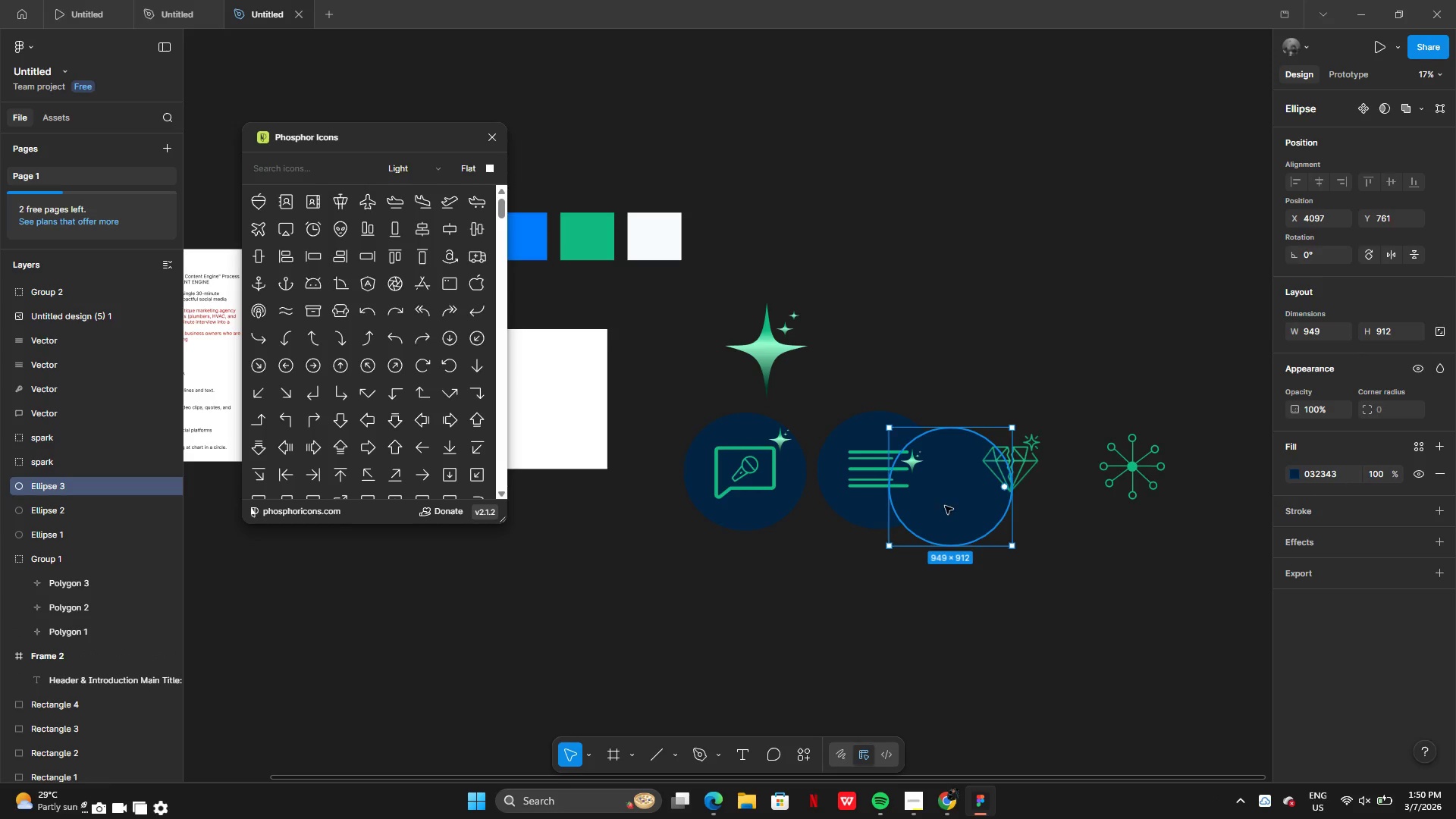 
left_click_drag(start_coordinate=[946, 507], to_coordinate=[1009, 489])
 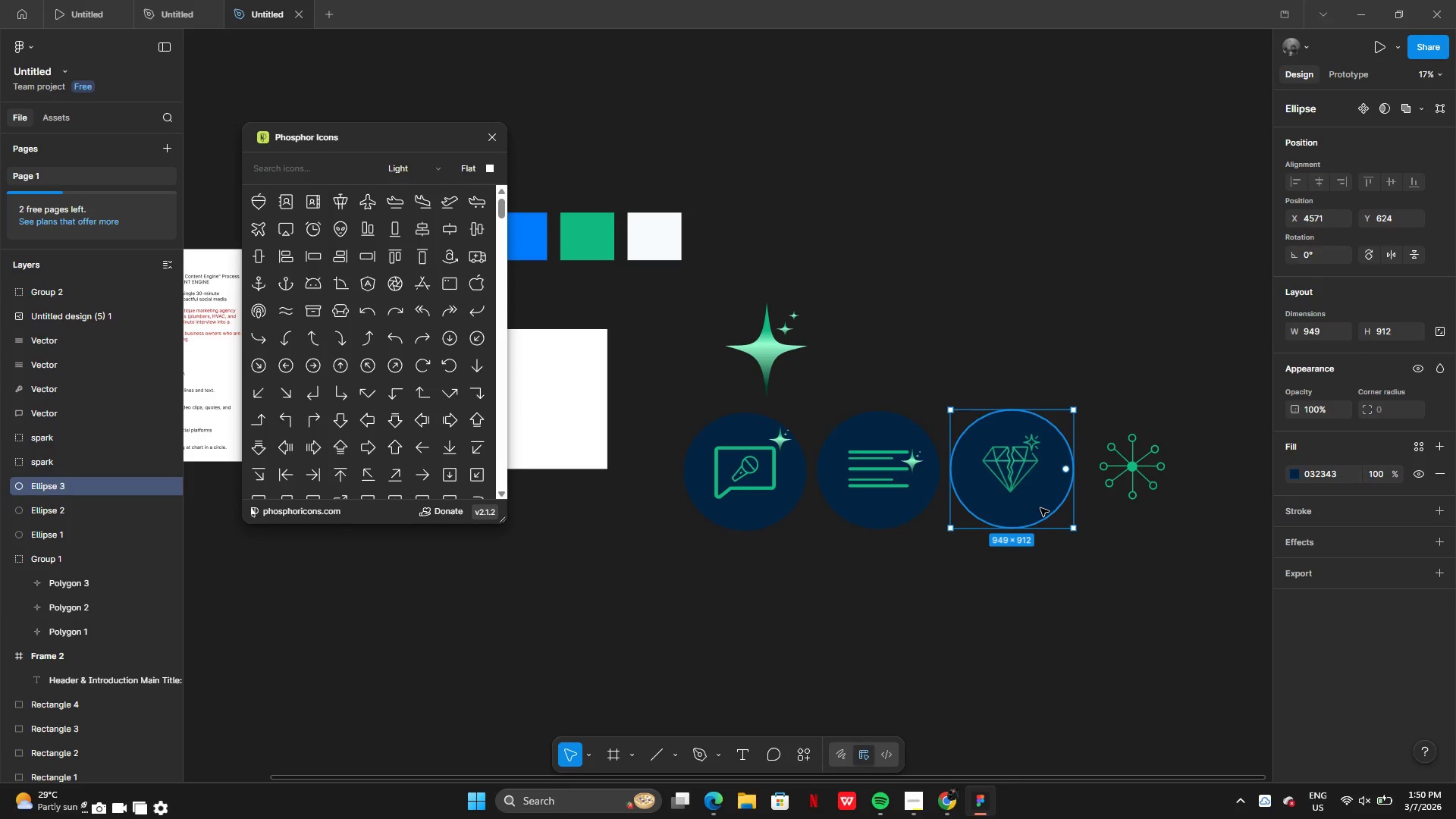 
hold_key(key=AltLeft, duration=0.33)
left_click_drag(start_coordinate=[1040, 508], to_coordinate=[1084, 515])
 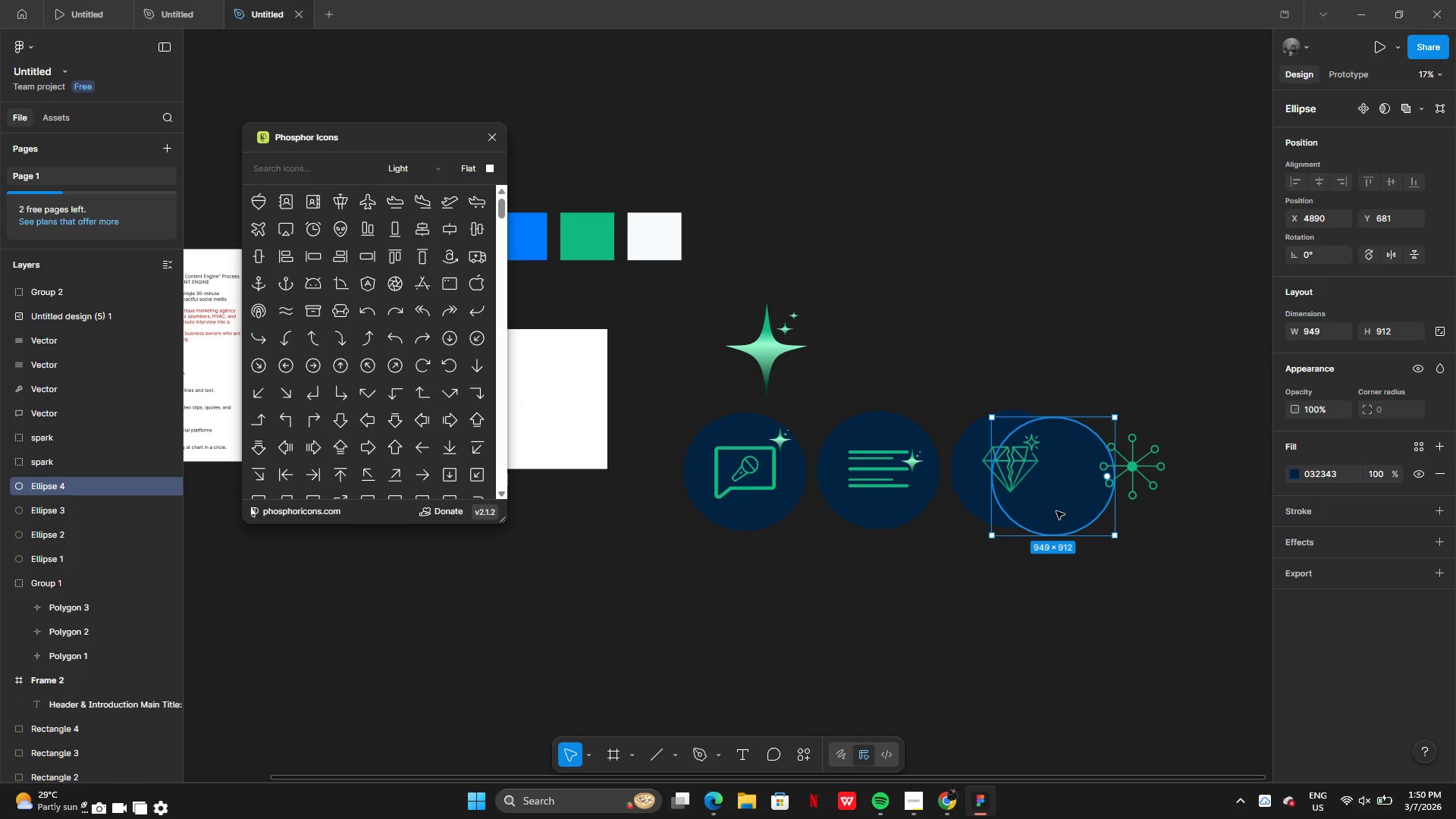 
left_click_drag(start_coordinate=[1055, 510], to_coordinate=[1161, 504])
 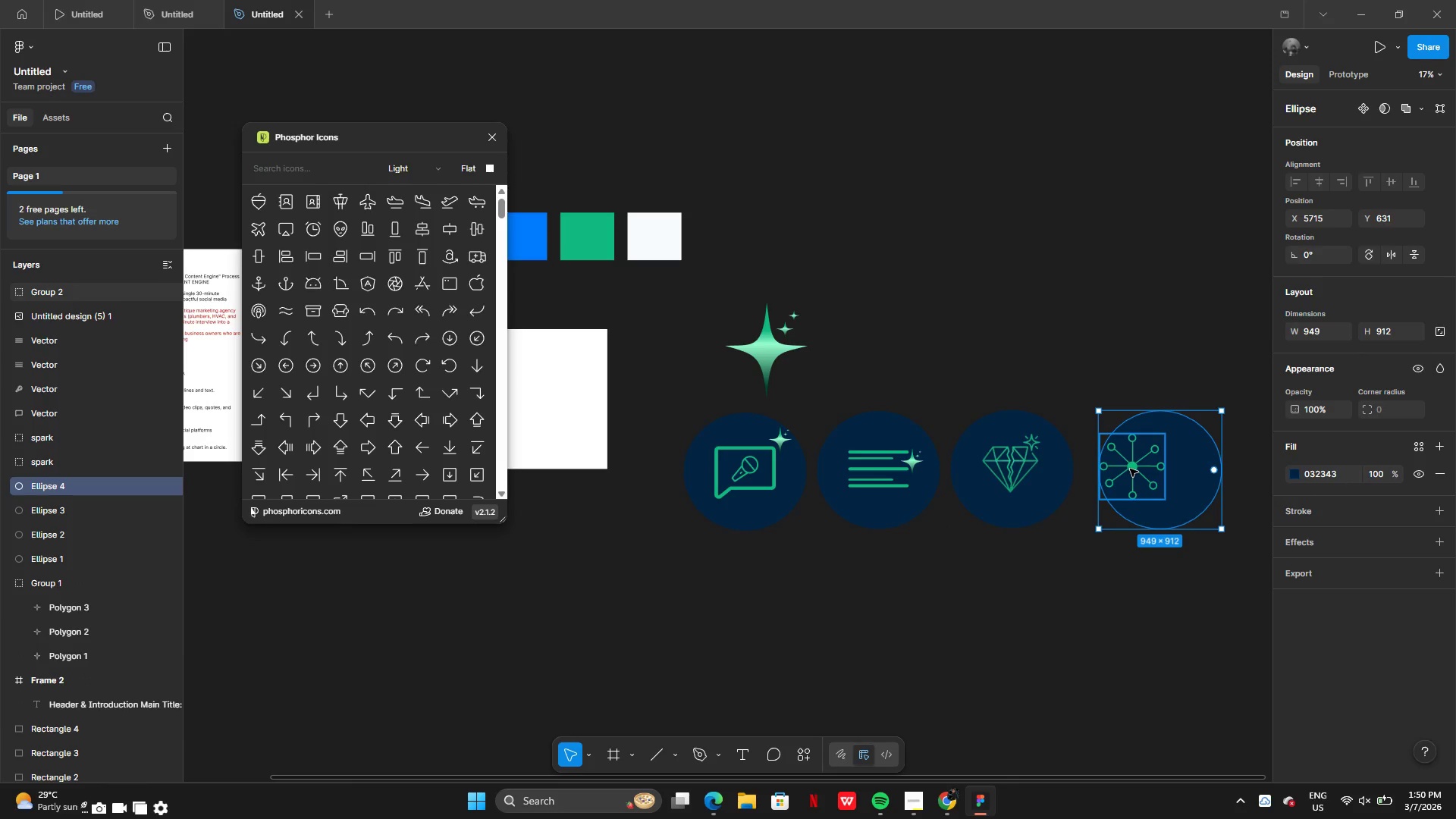 
left_click([1130, 469])
 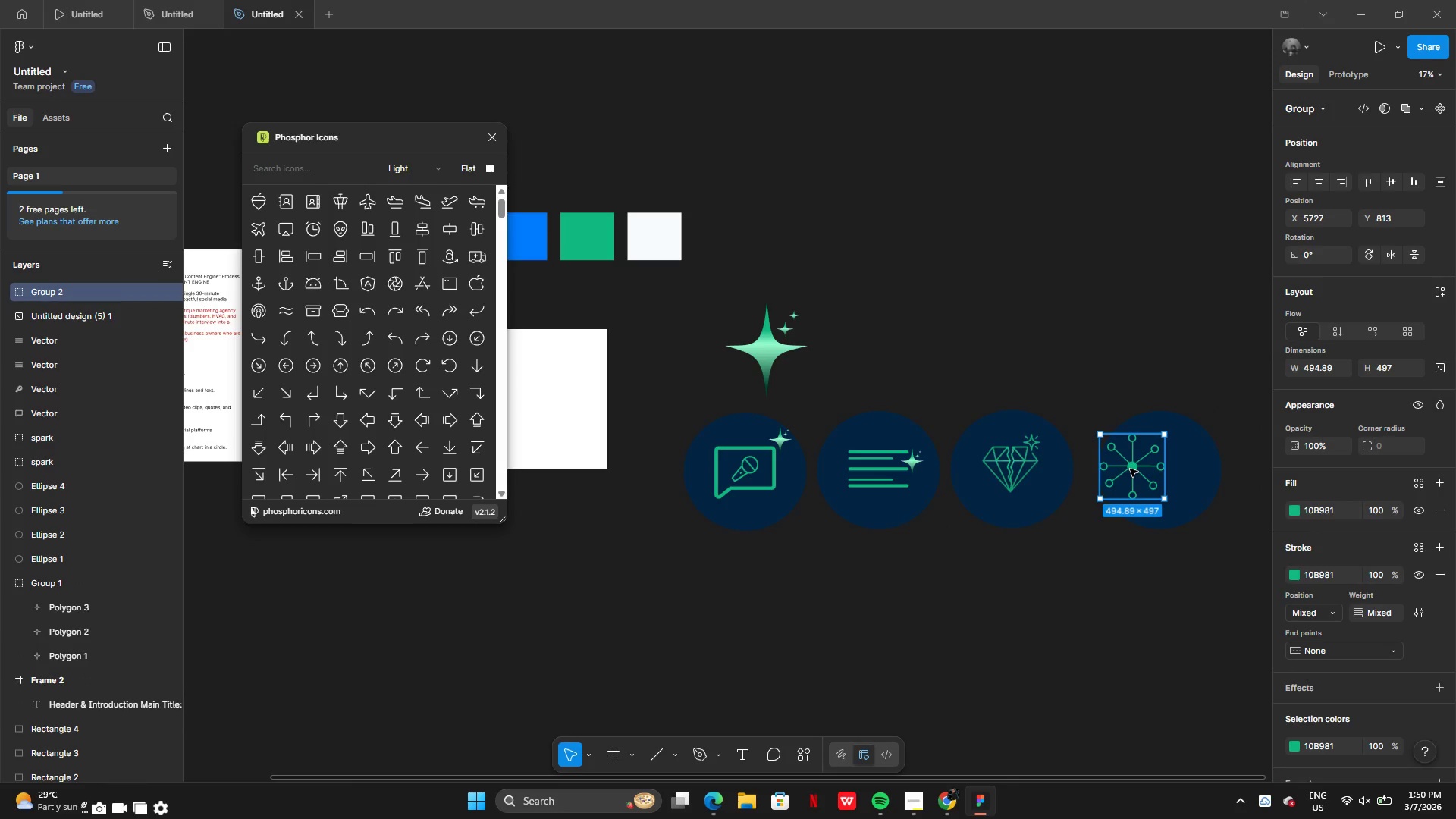 
left_click_drag(start_coordinate=[1130, 469], to_coordinate=[1149, 472])
 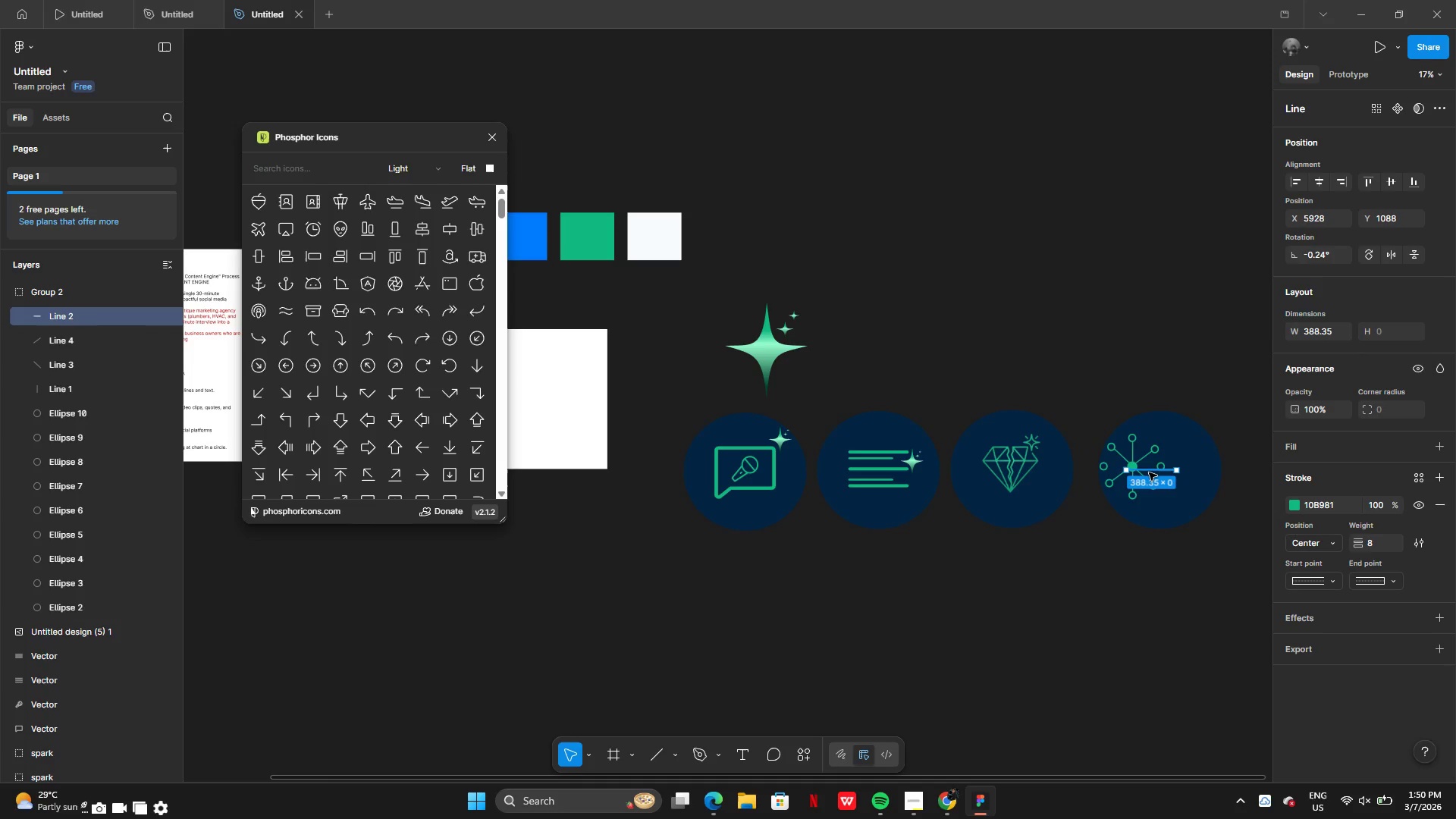 
key(Control+Z)
 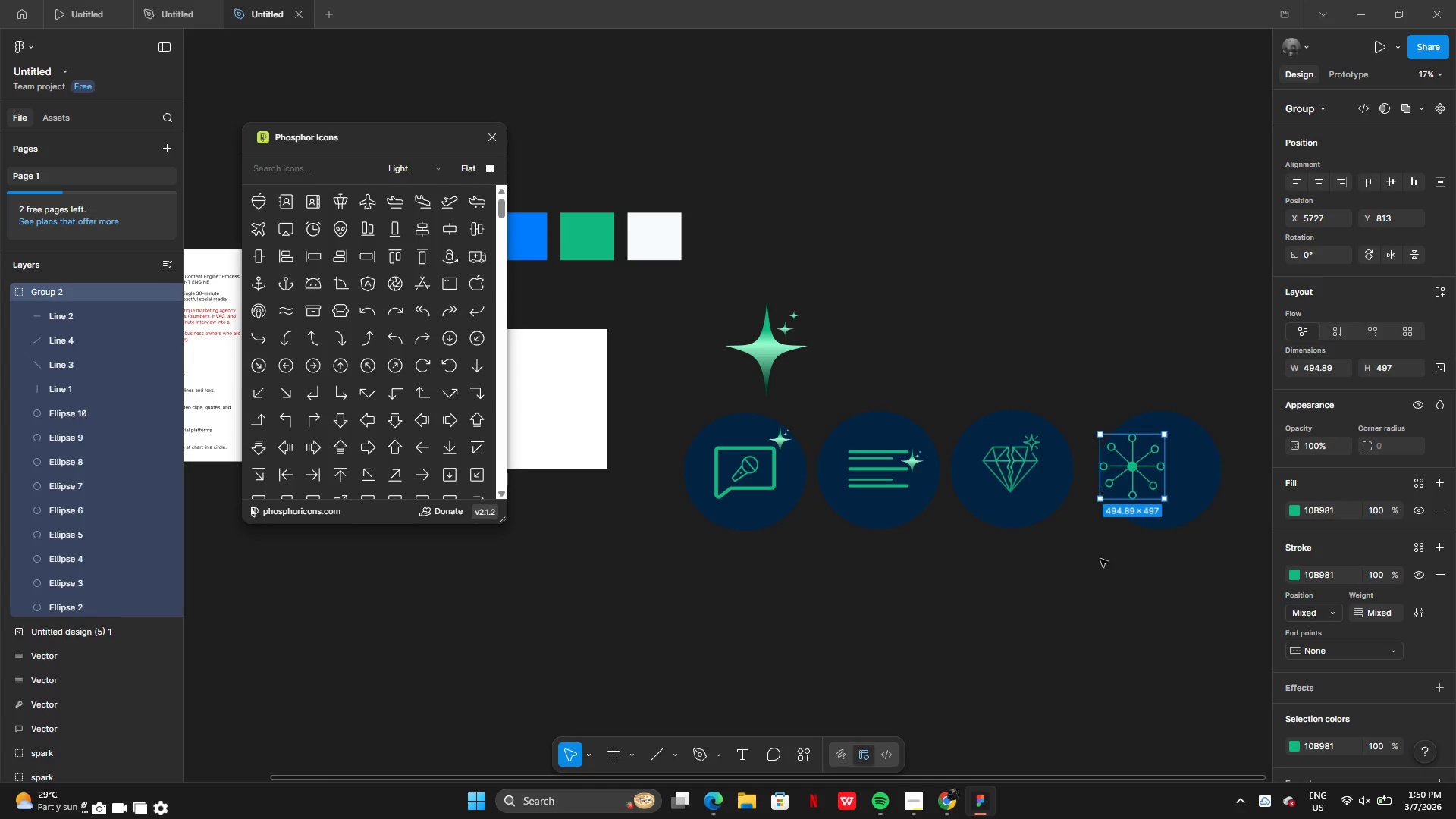 
left_click([1100, 559])
 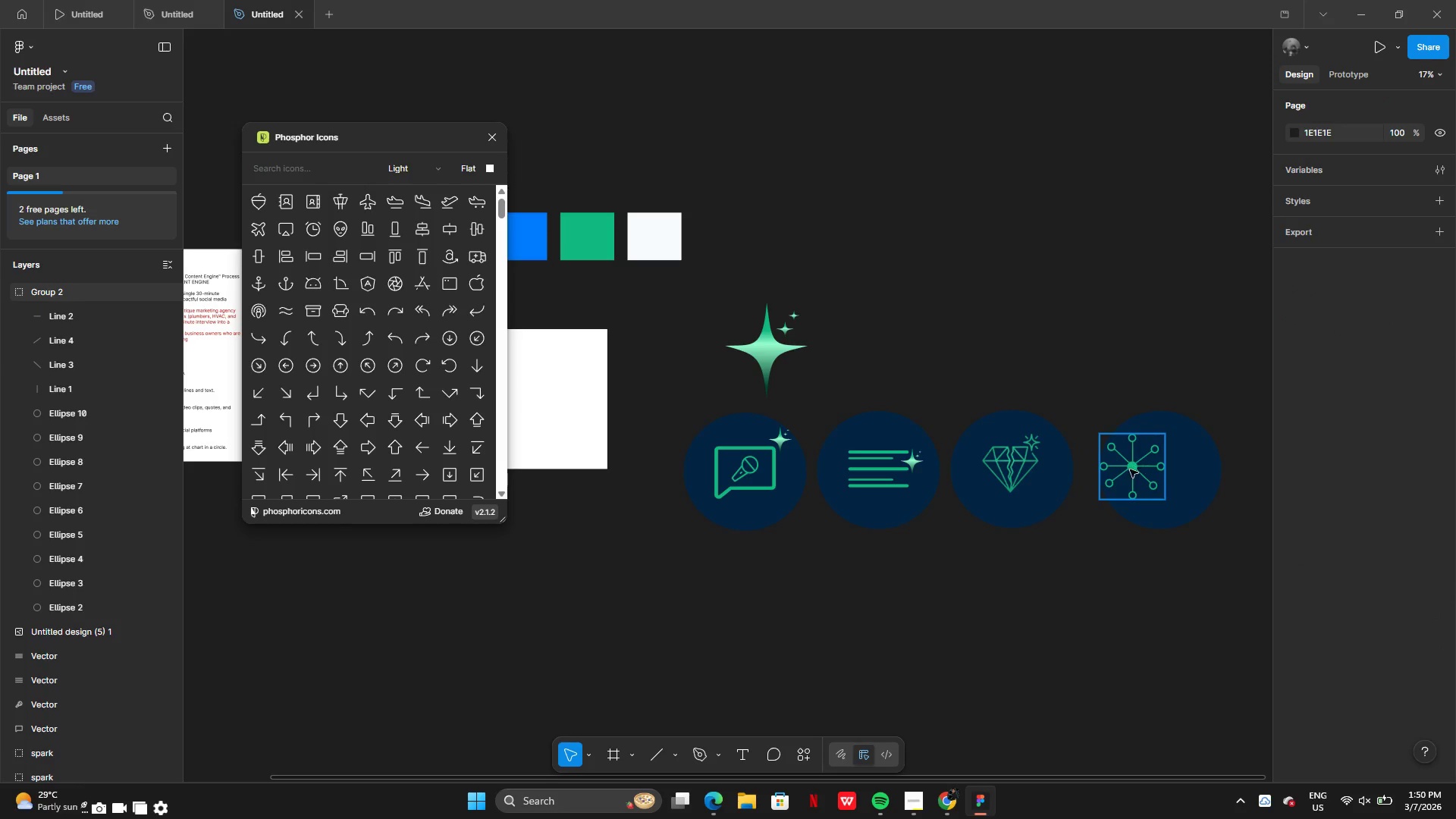 
left_click_drag(start_coordinate=[1129, 471], to_coordinate=[1155, 472])
 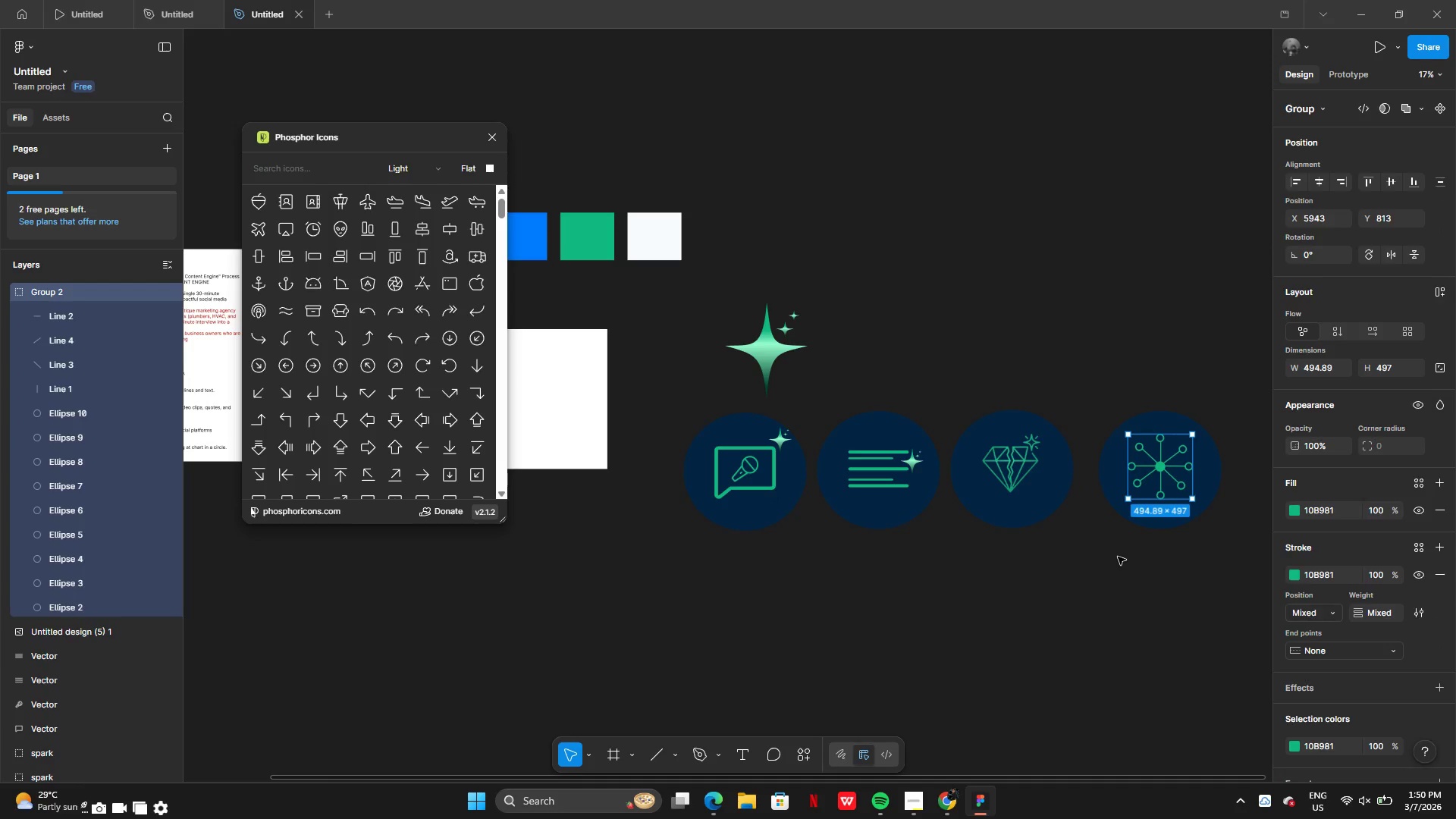 
left_click([1118, 557])
 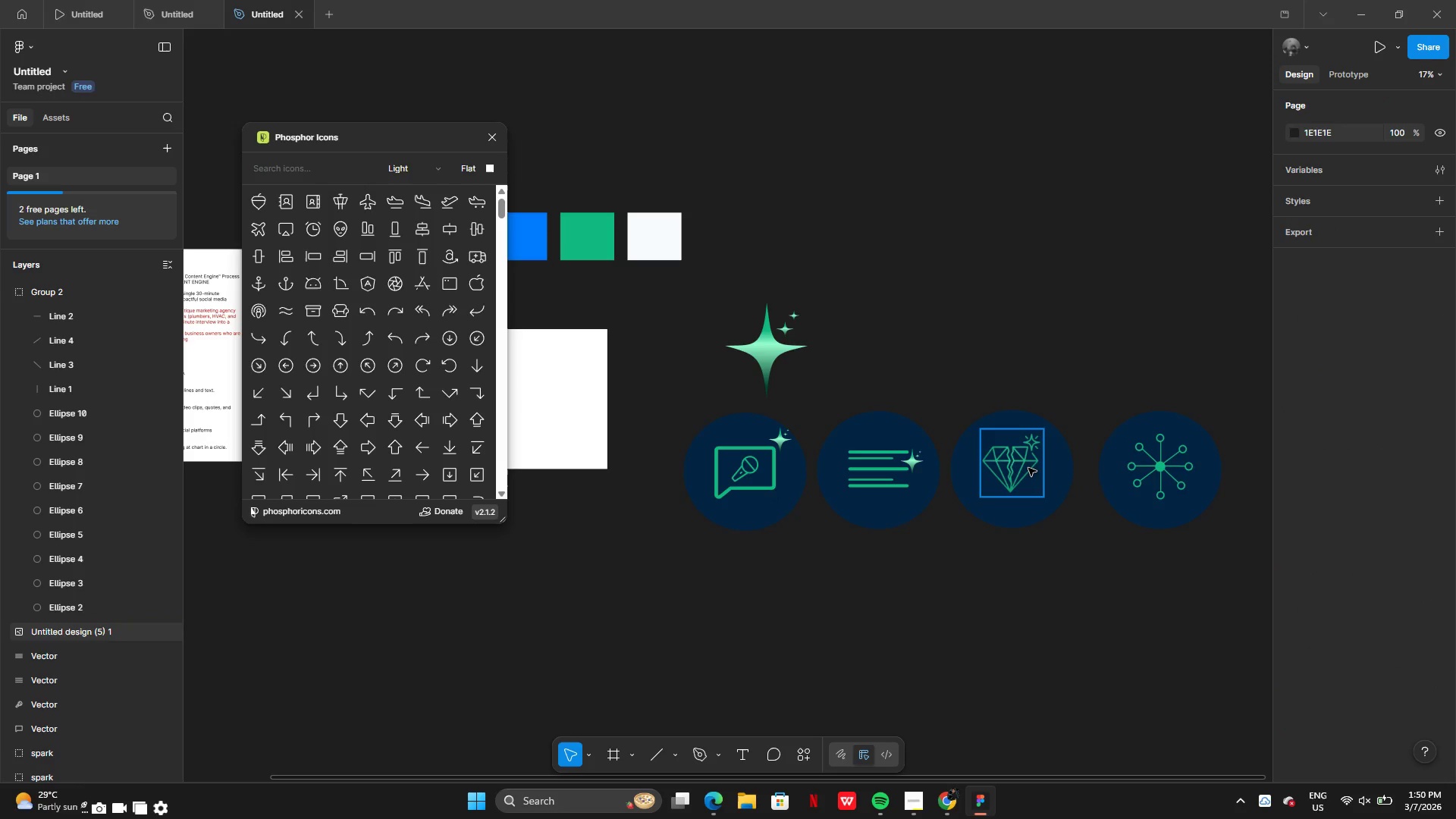 
left_click([1028, 468])
 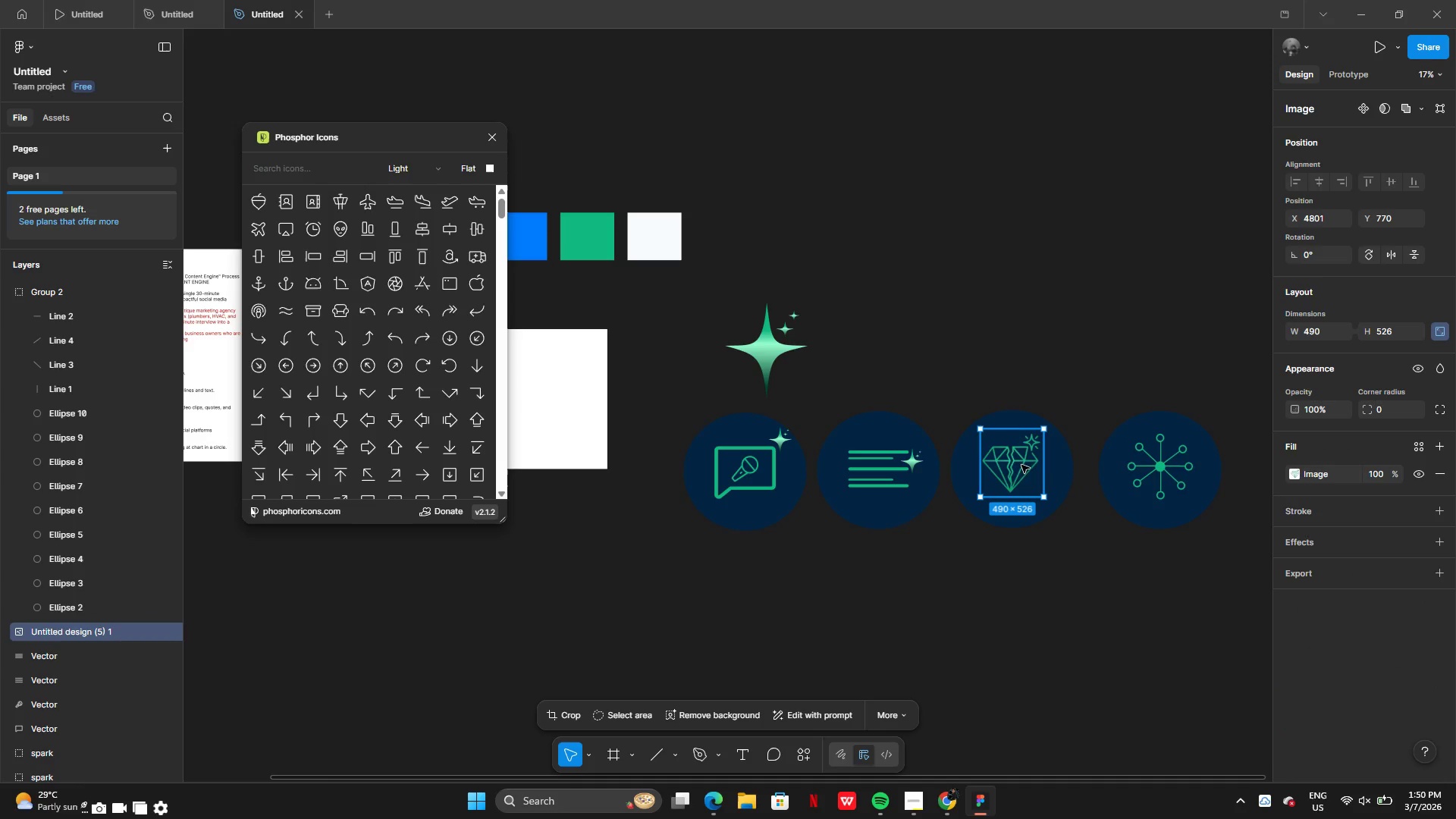 
left_click([1021, 465])
 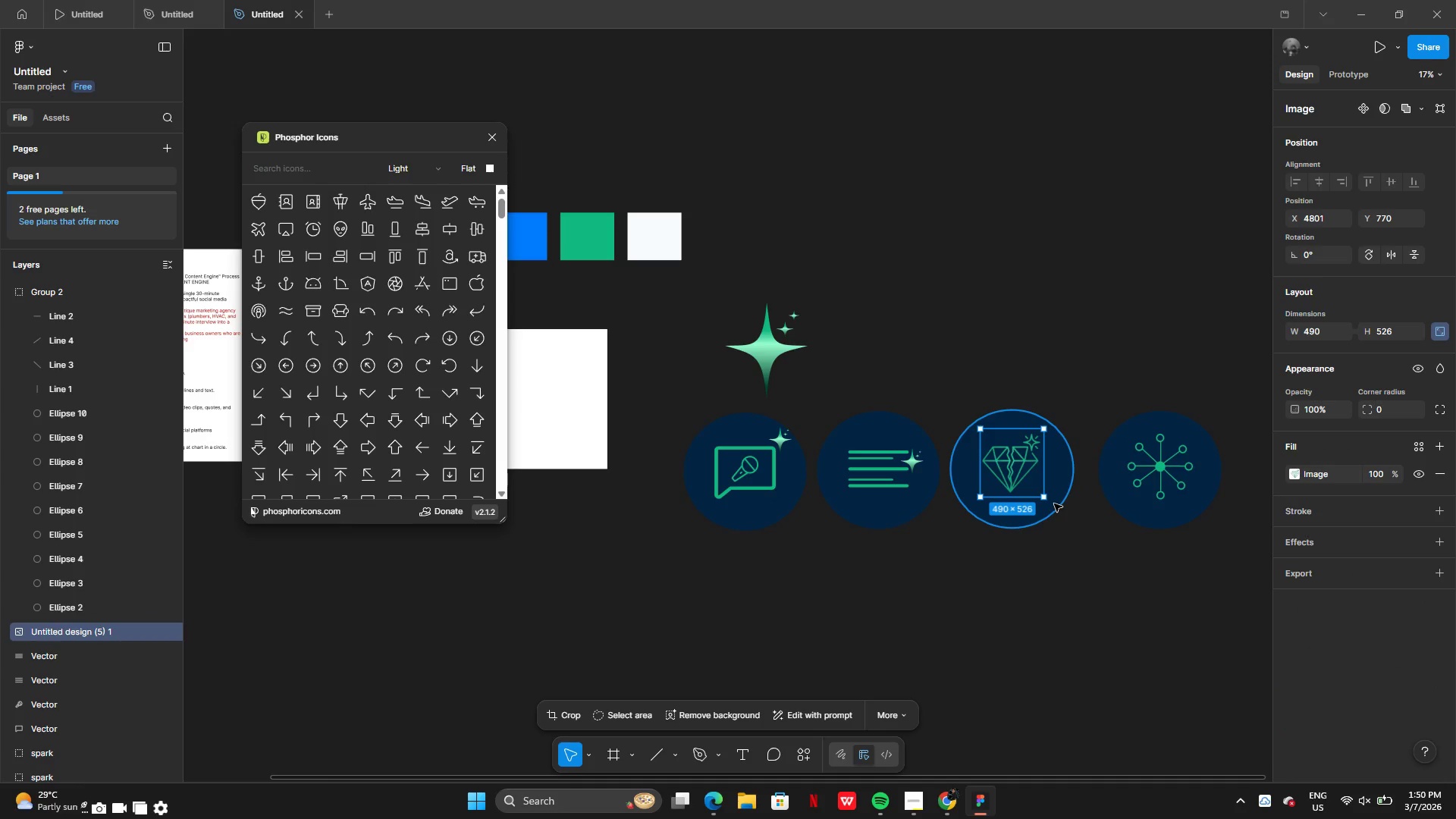 
left_click([1054, 504])
 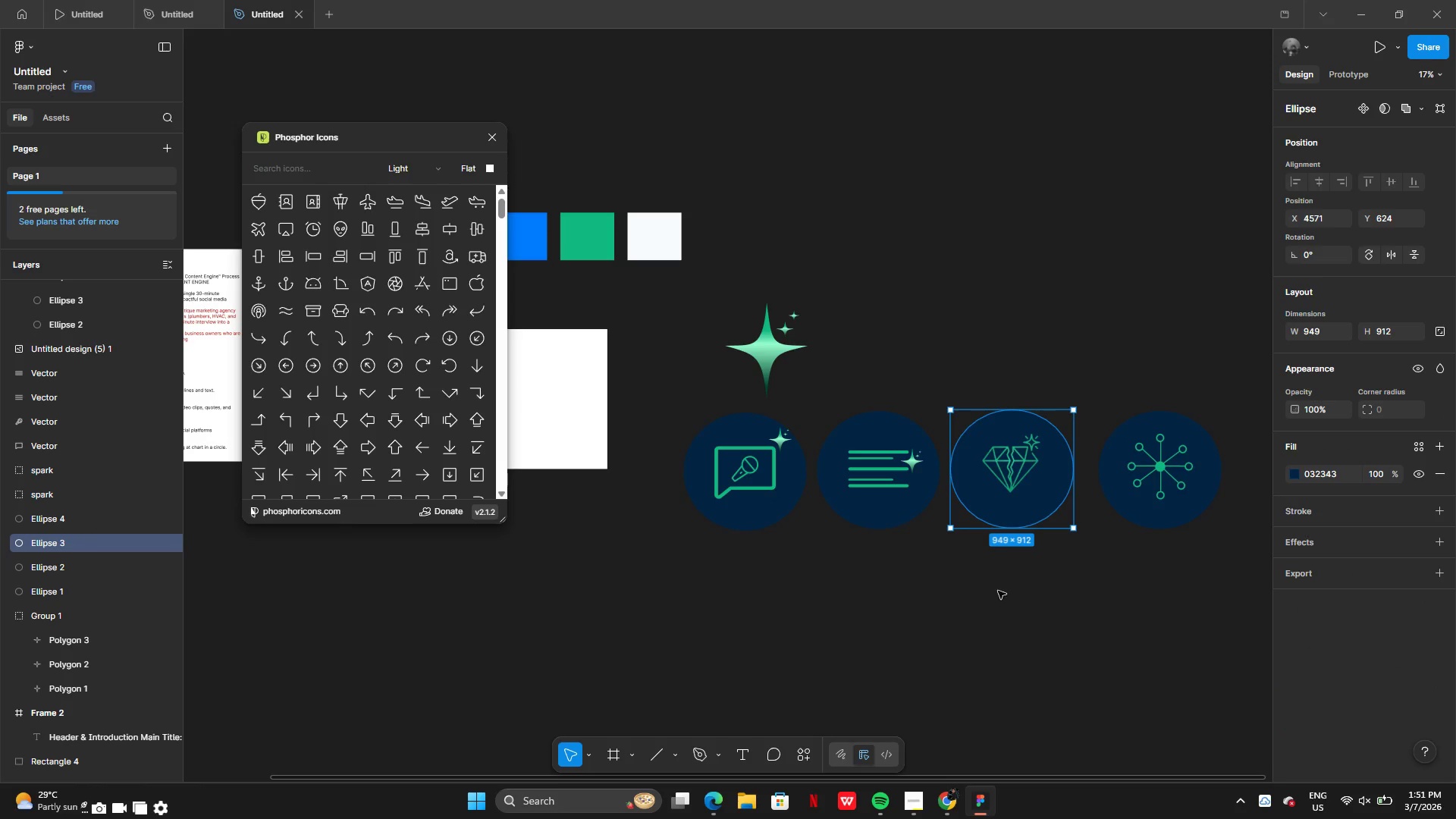 
left_click([1100, 563])
 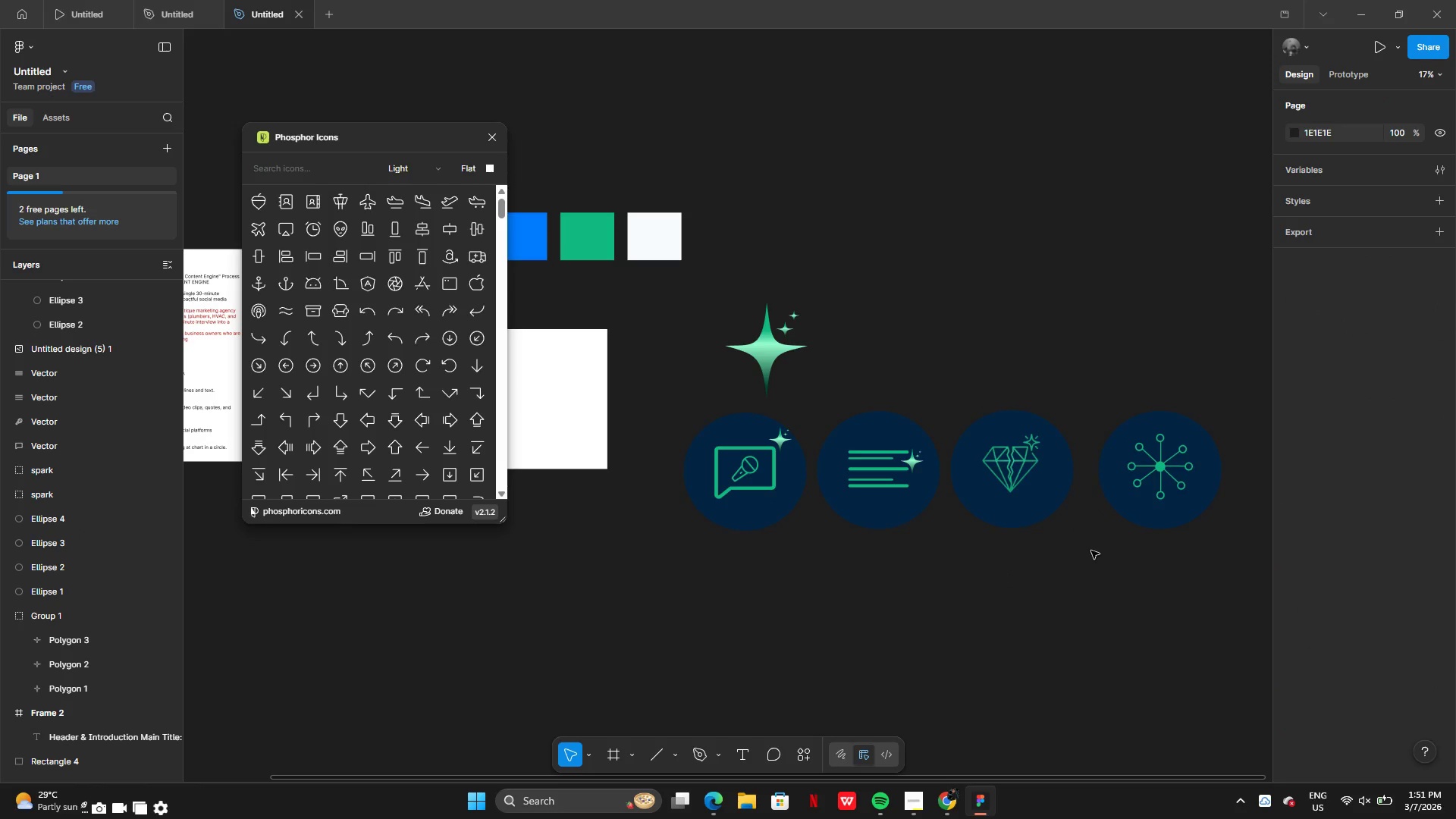 
left_click_drag(start_coordinate=[1144, 568], to_coordinate=[1179, 466])
 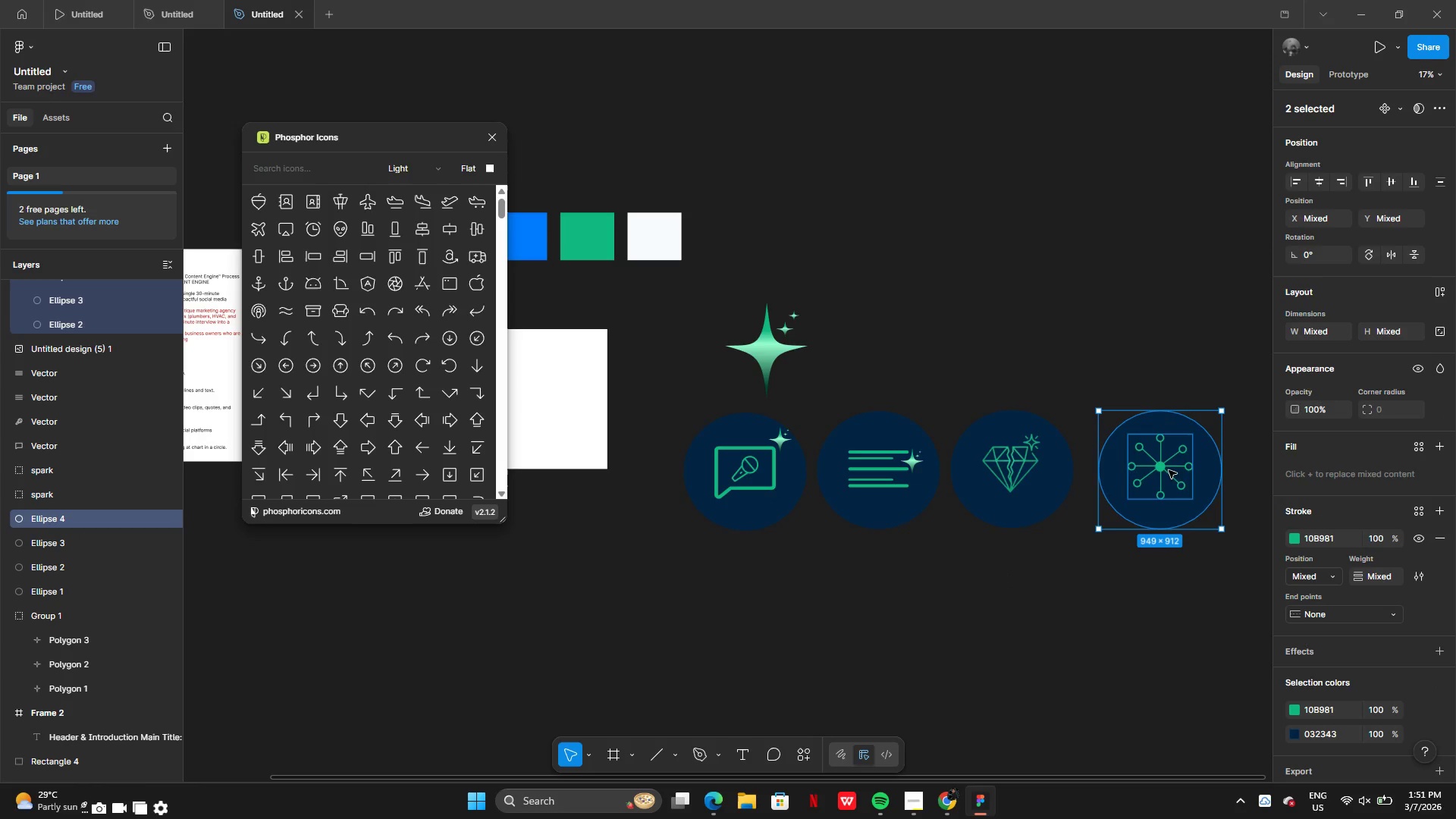 
left_click_drag(start_coordinate=[1169, 470], to_coordinate=[1158, 471])
 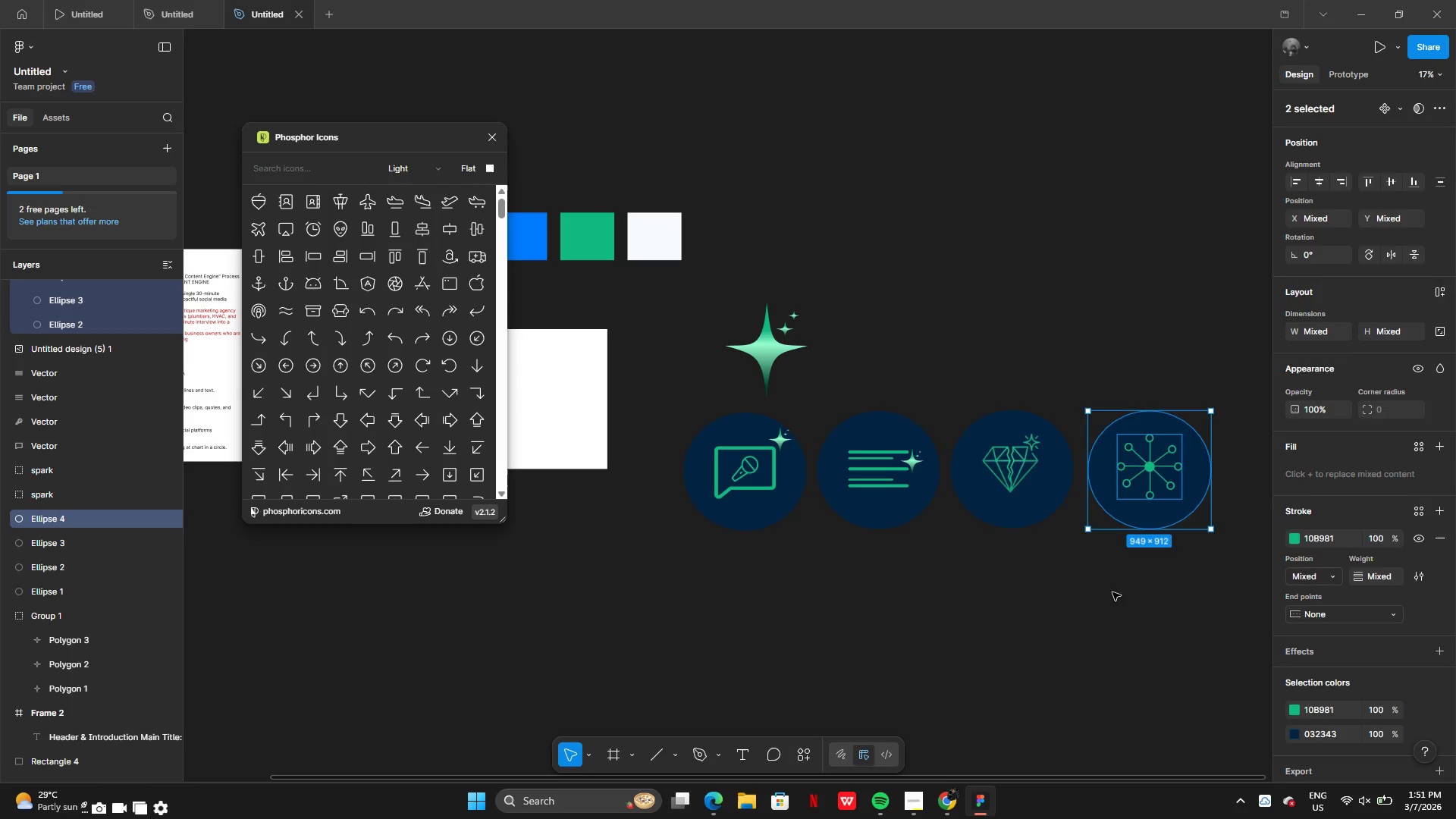 
left_click([1112, 592])
 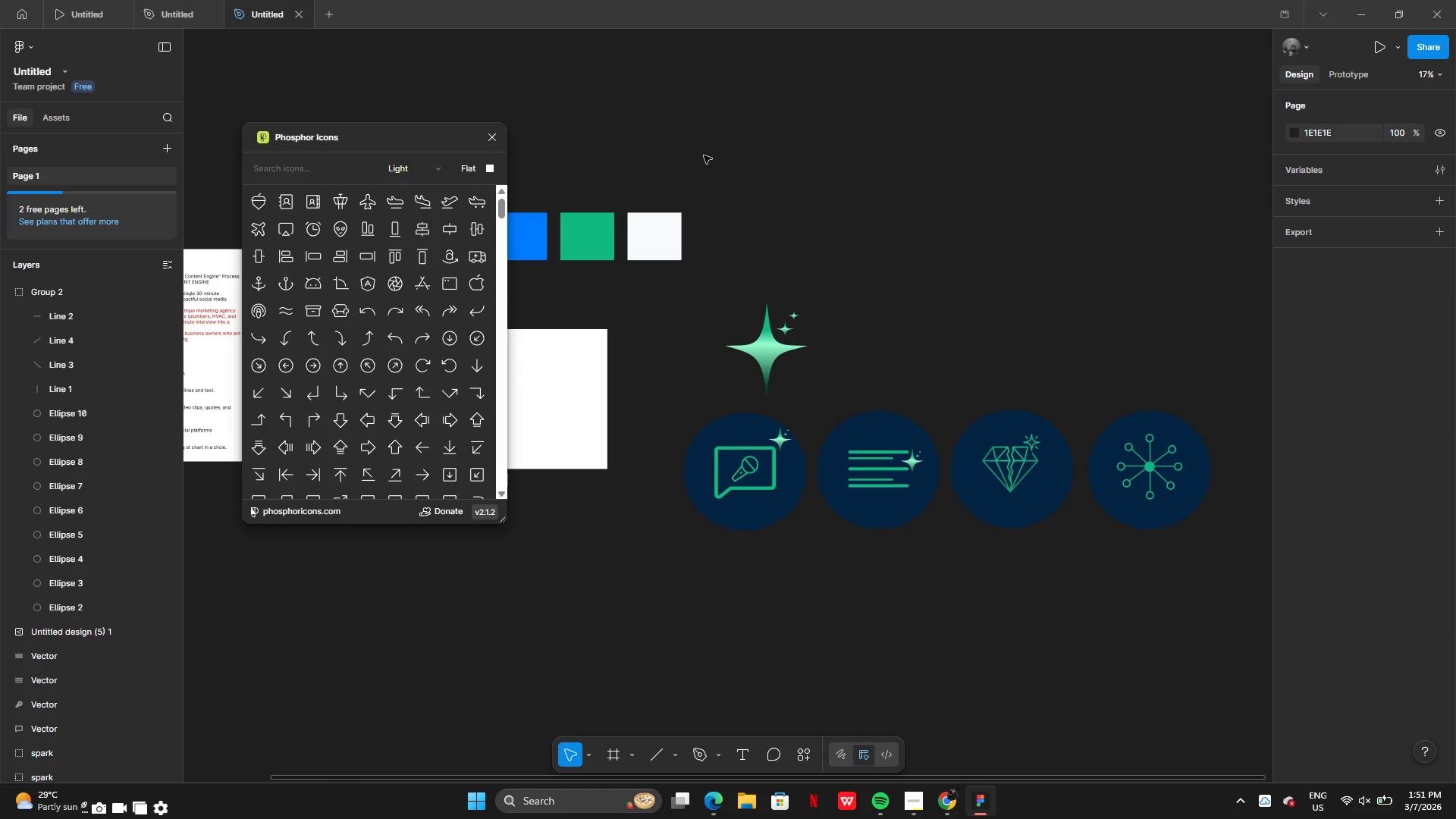 
wait(5.67)
 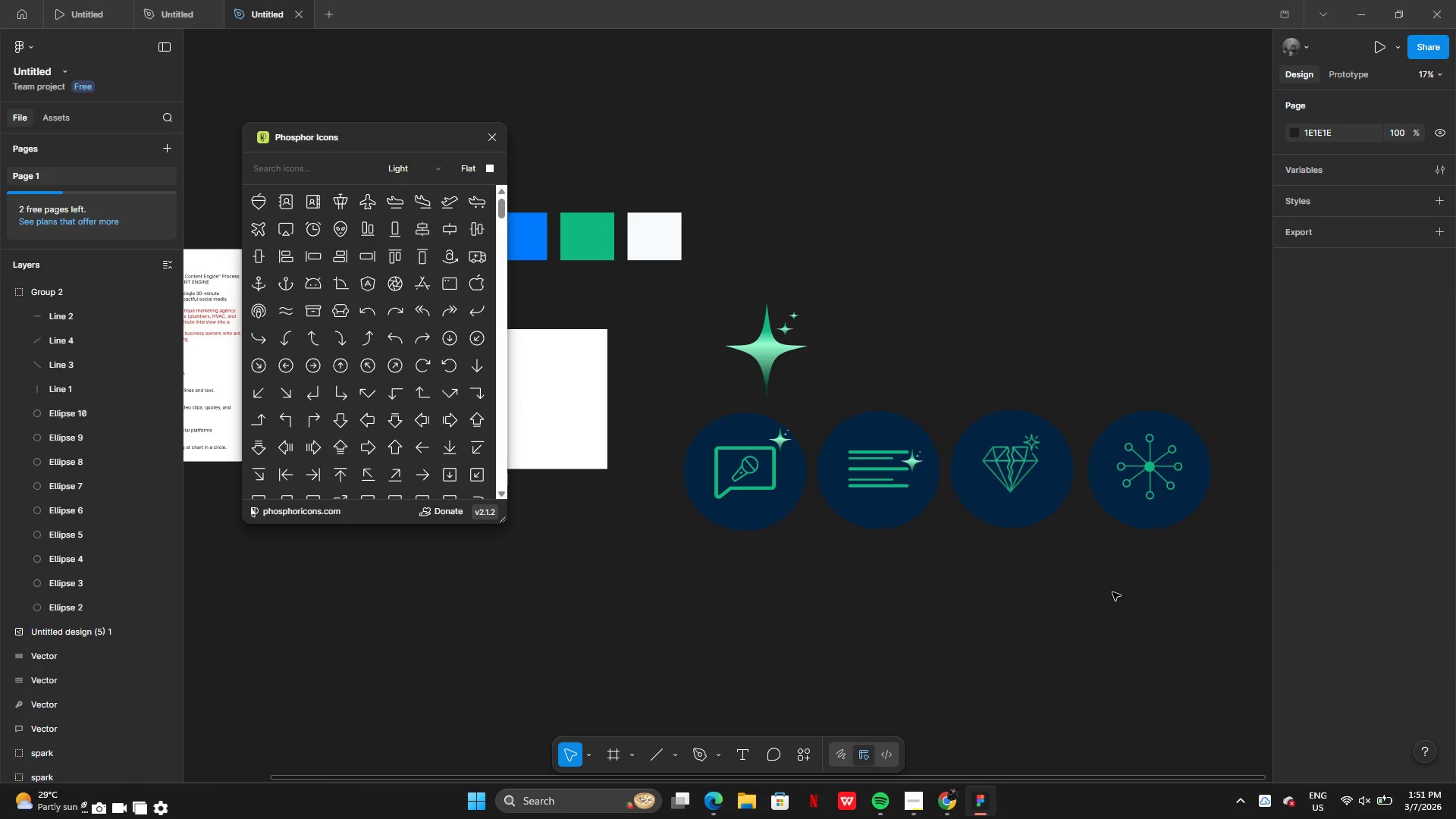 
left_click_drag(start_coordinate=[1058, 484], to_coordinate=[1063, 491])
 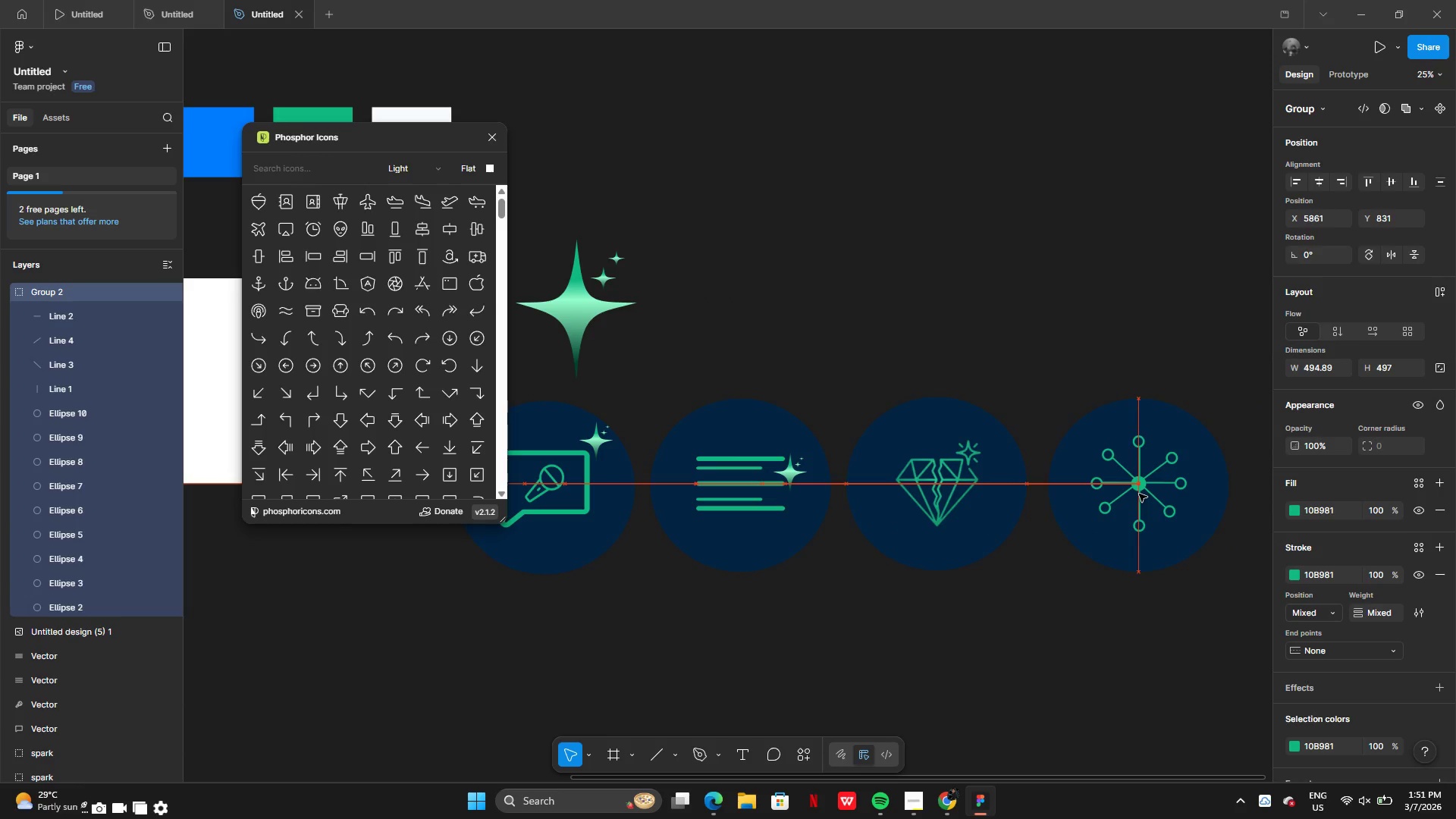 
left_click([1071, 629])
 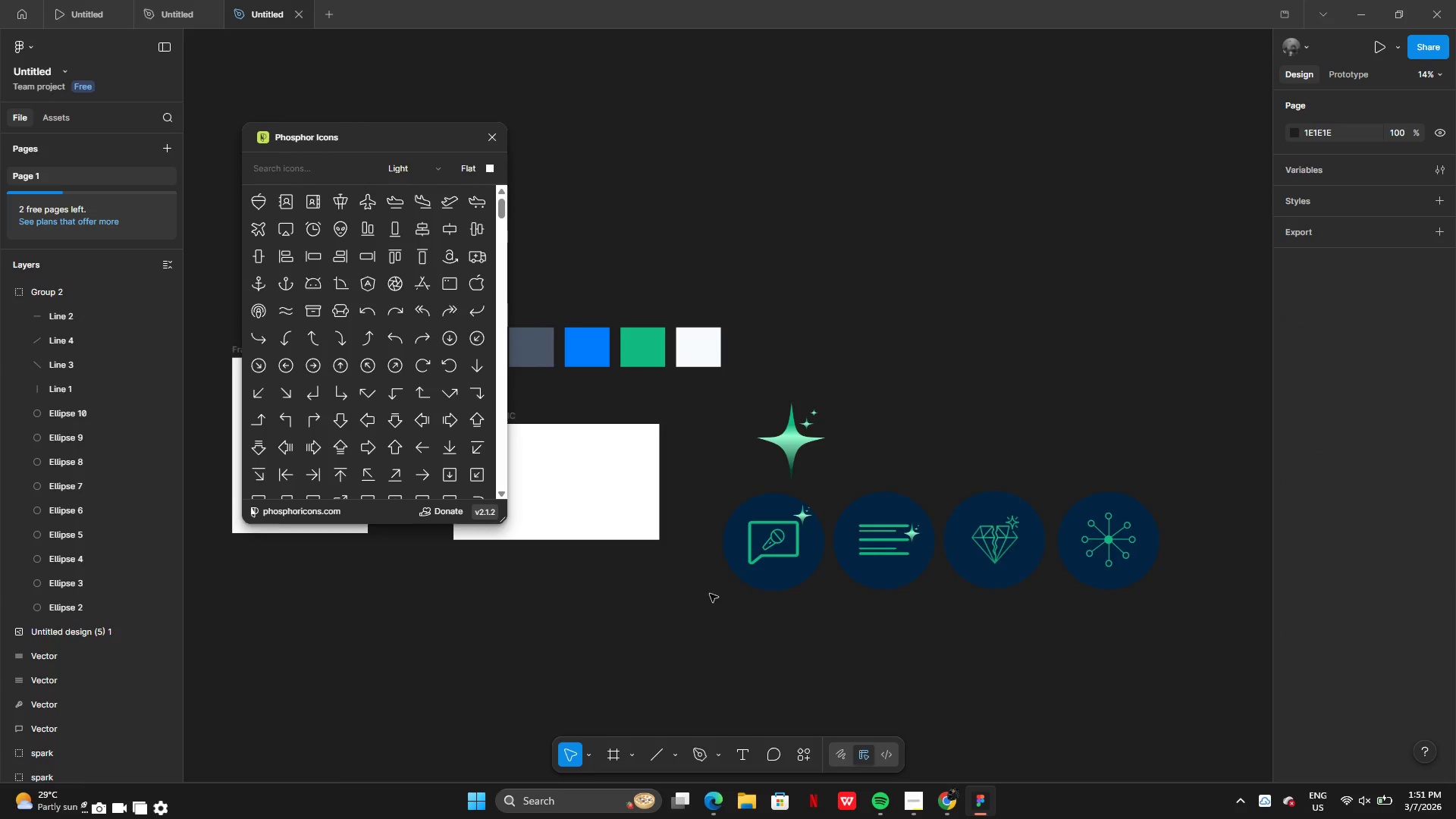 
left_click([763, 582])
 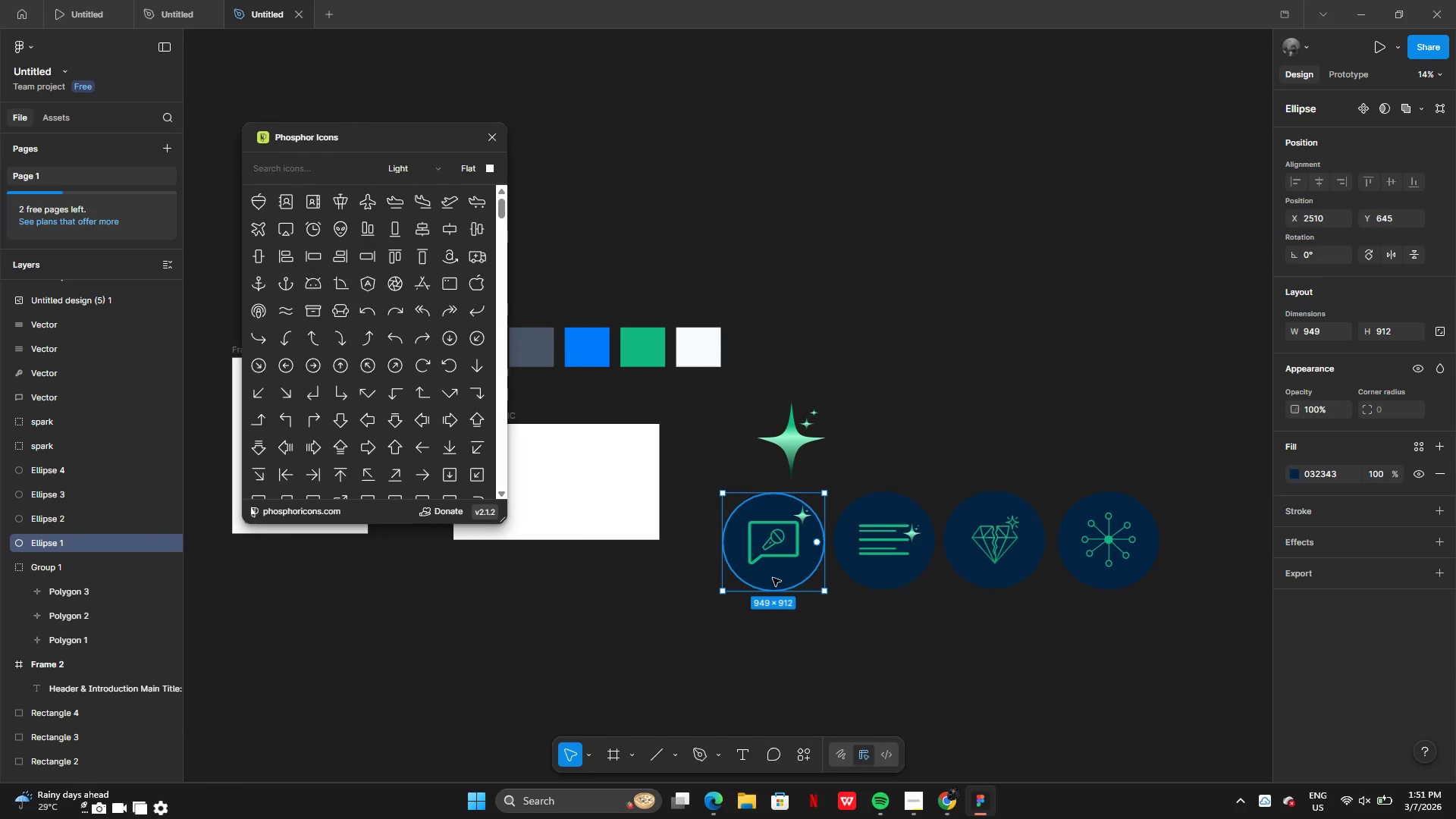 
hold_key(key=ShiftLeft, duration=1.51)
left_click([886, 576])
 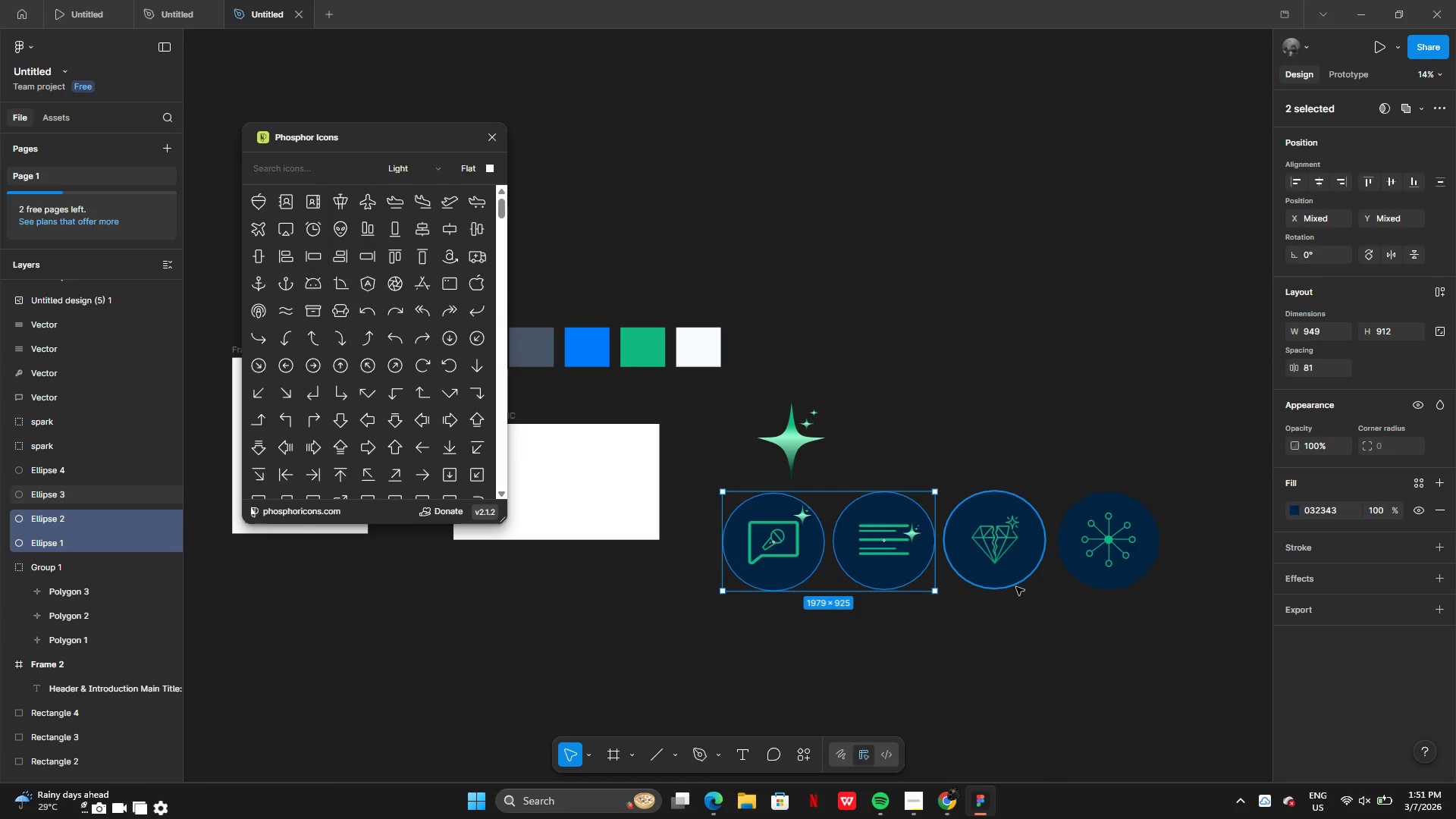 
left_click([1019, 585])
 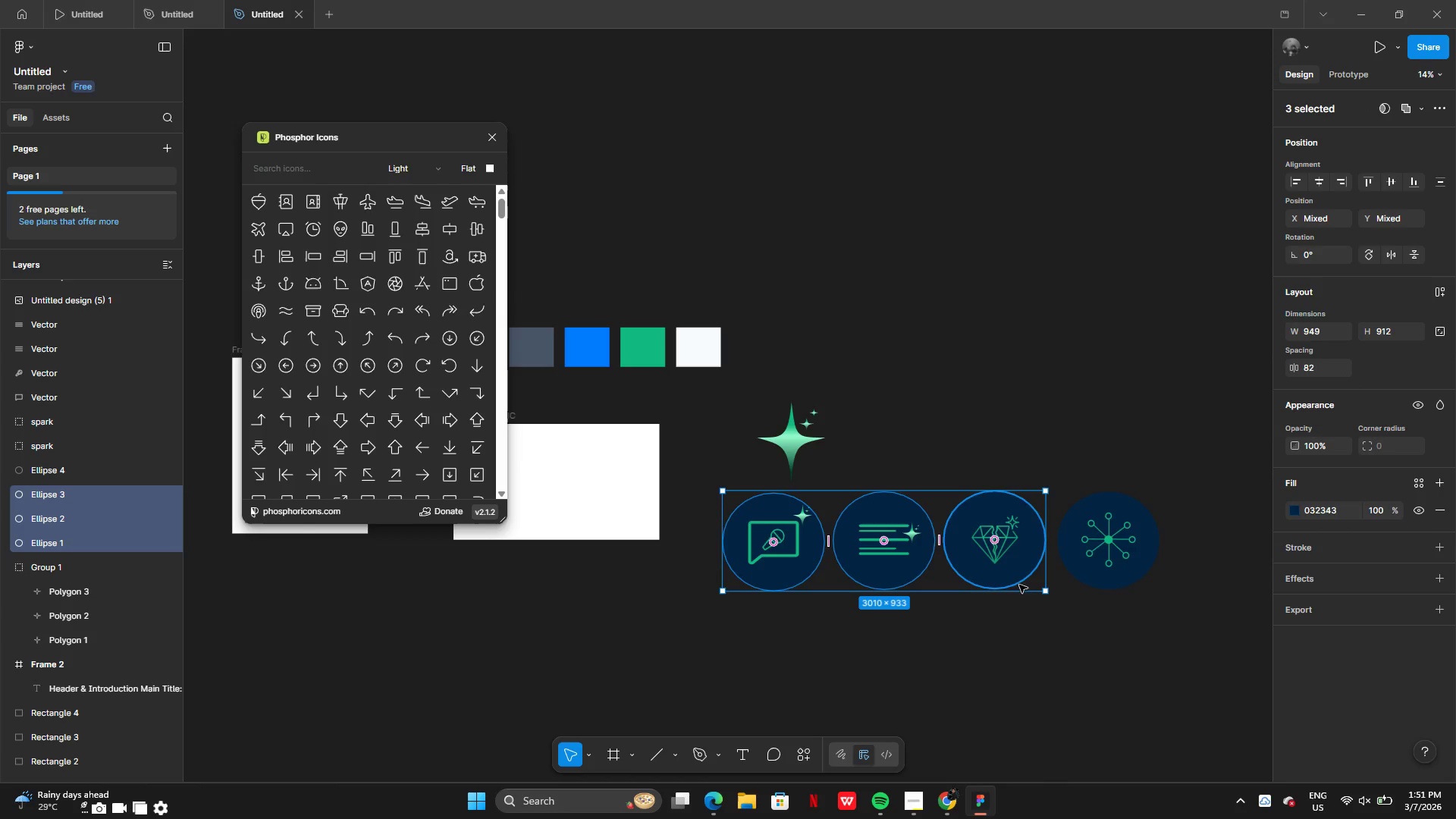 
hold_key(key=ShiftLeft, duration=0.86)
left_click_drag(start_coordinate=[1084, 597], to_coordinate=[1096, 583])
 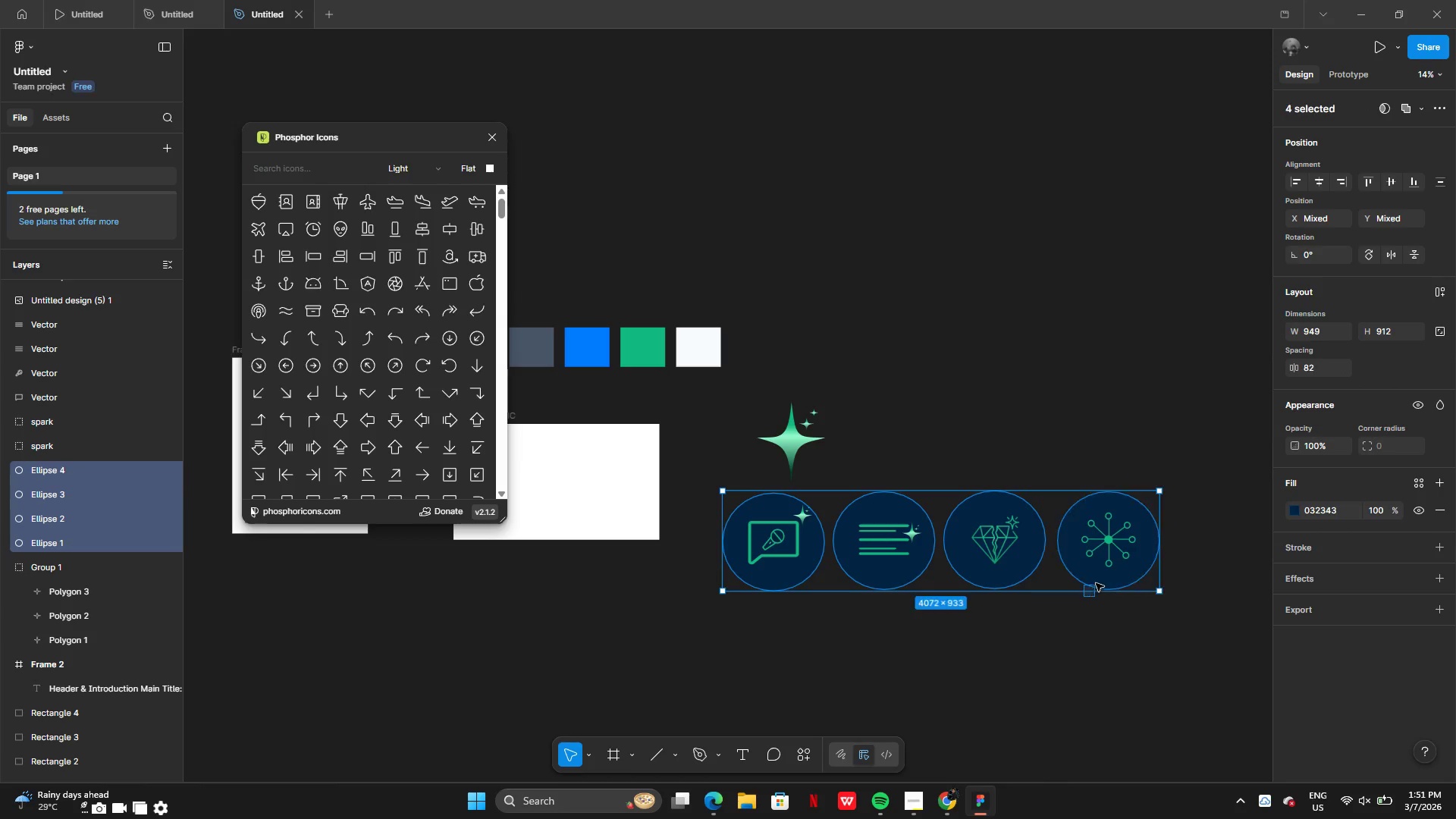 
double_click([1096, 583])
 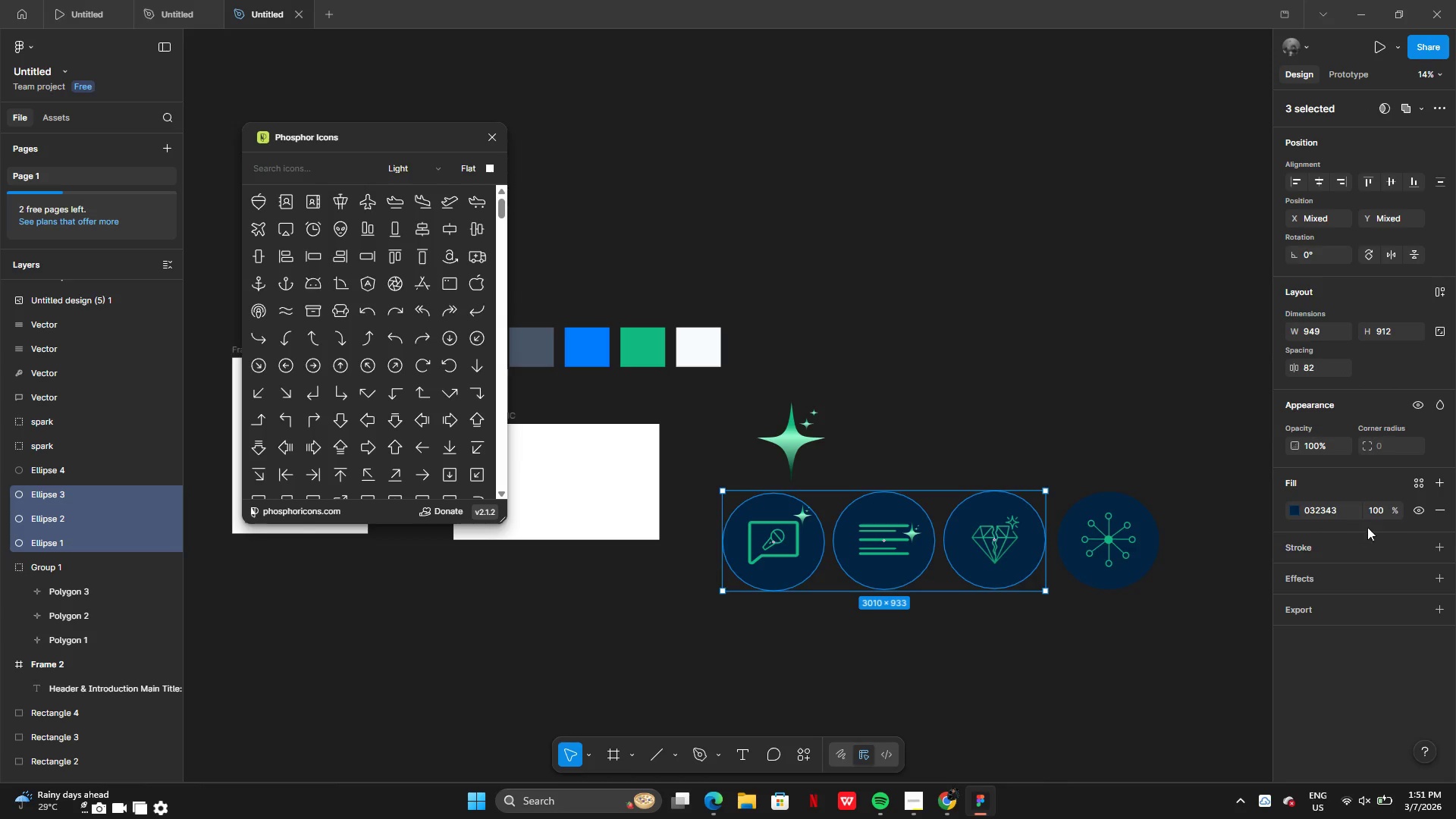 
left_click([1379, 514])
 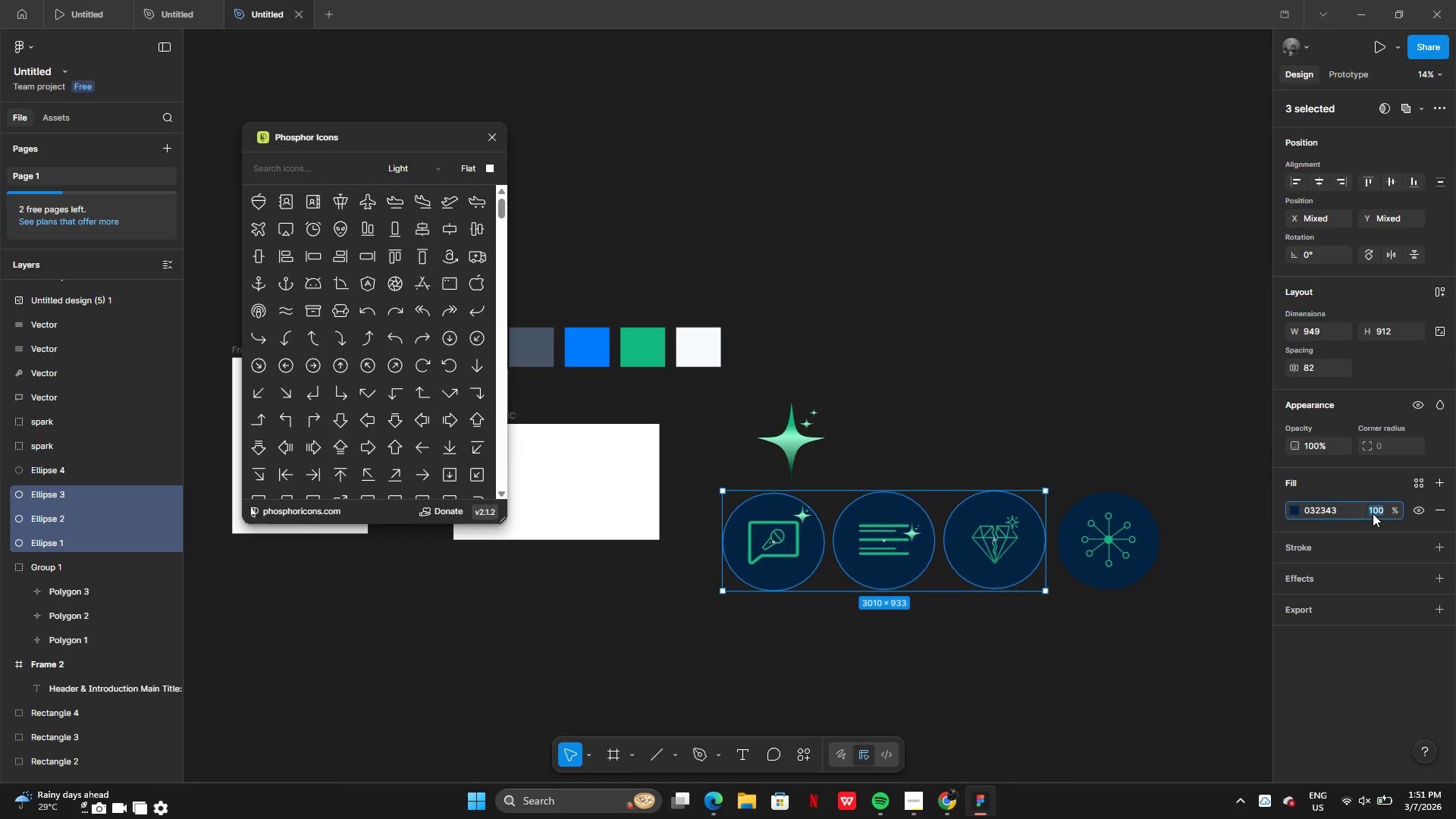 
key(Backspace)
 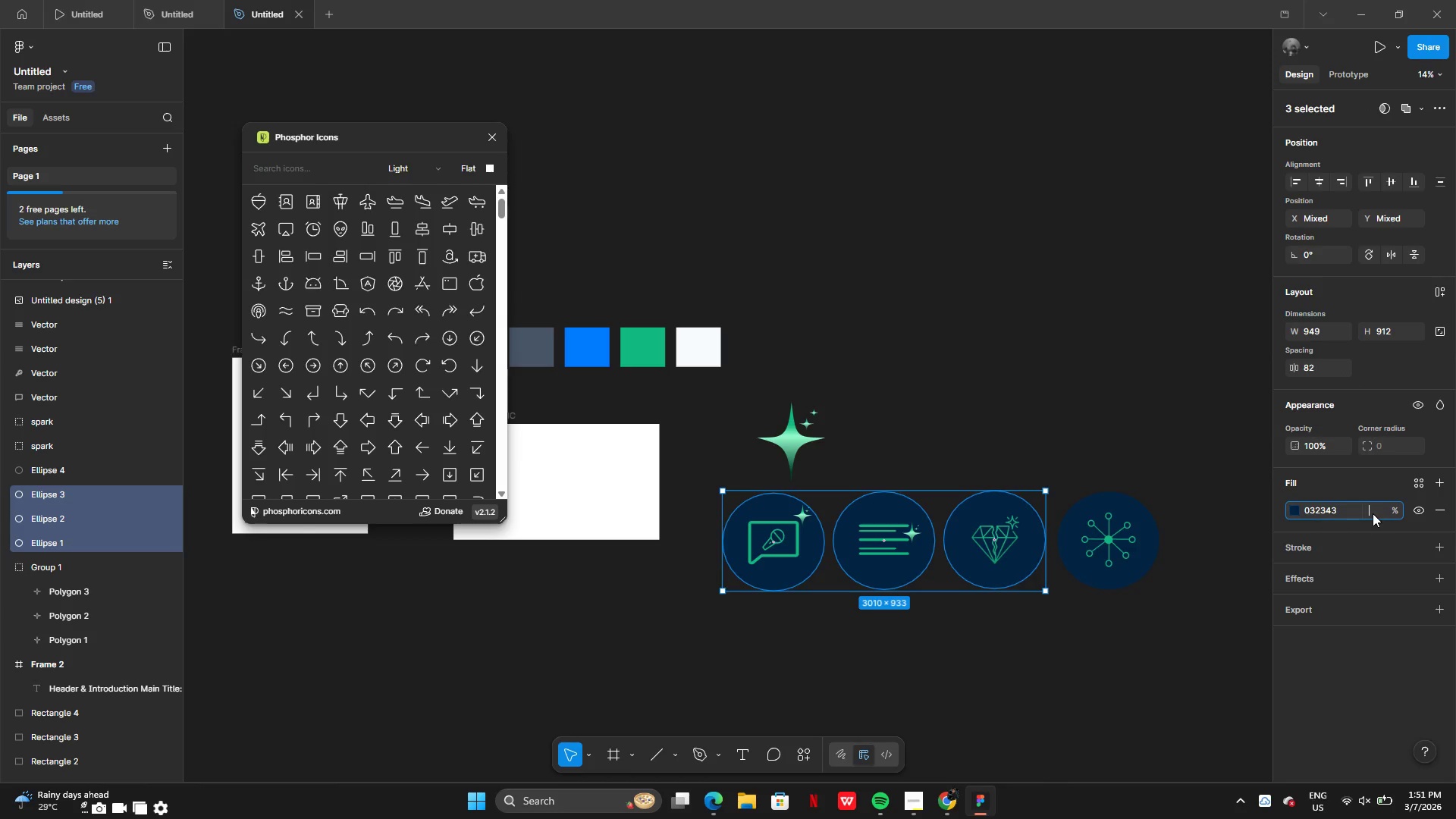 
key(Backspace)
 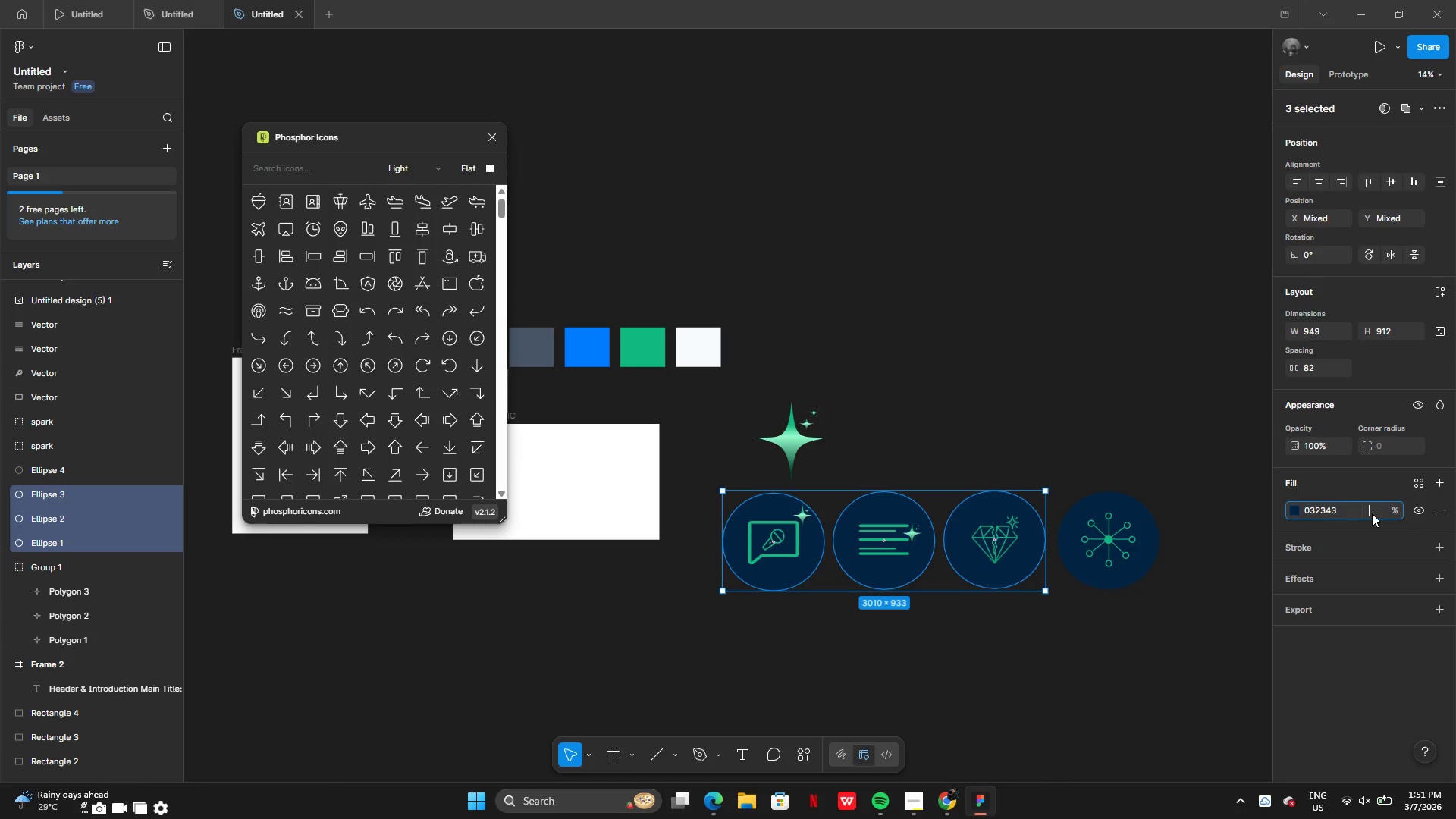 
key(6)
 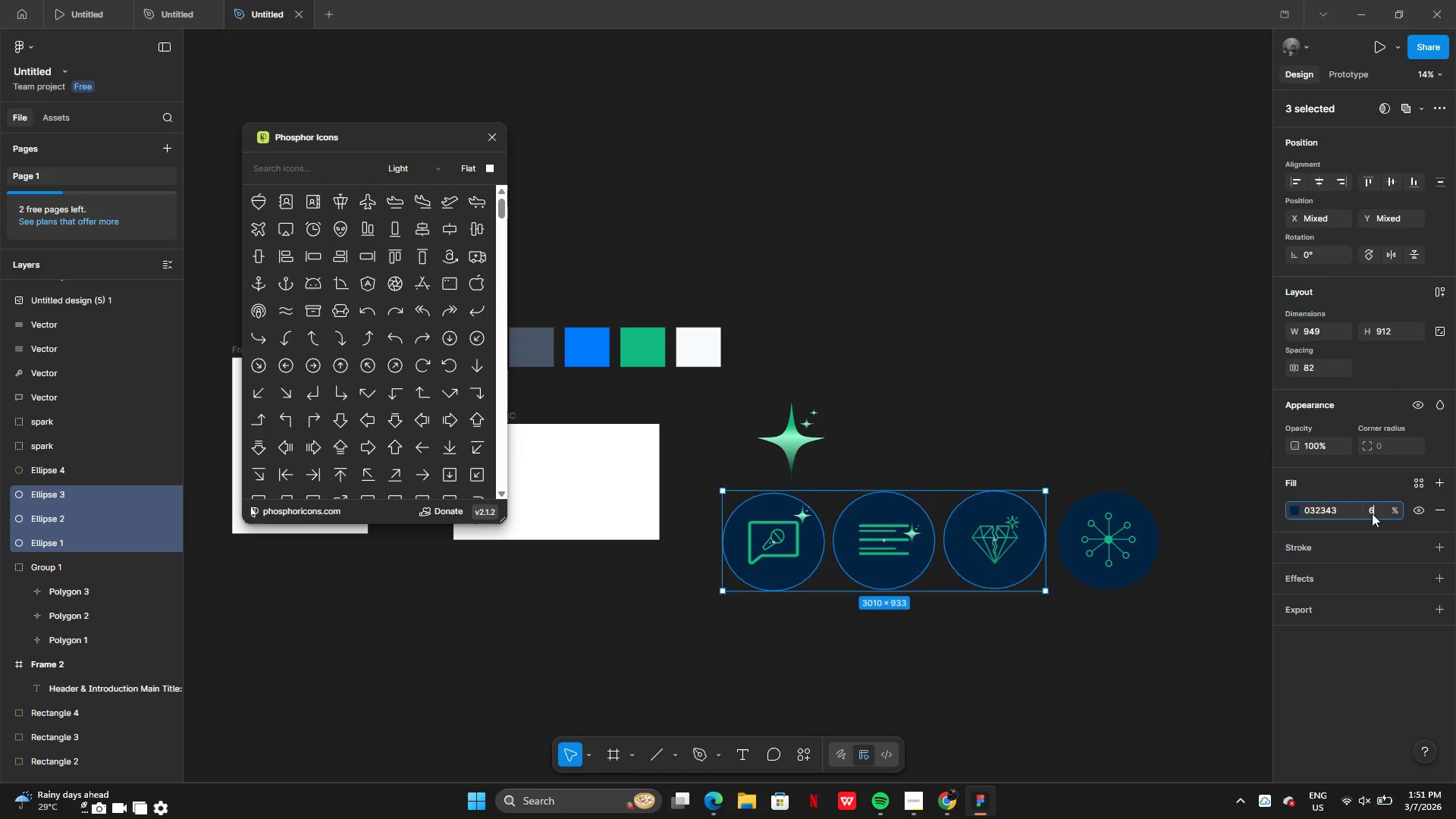 
key(Enter)
 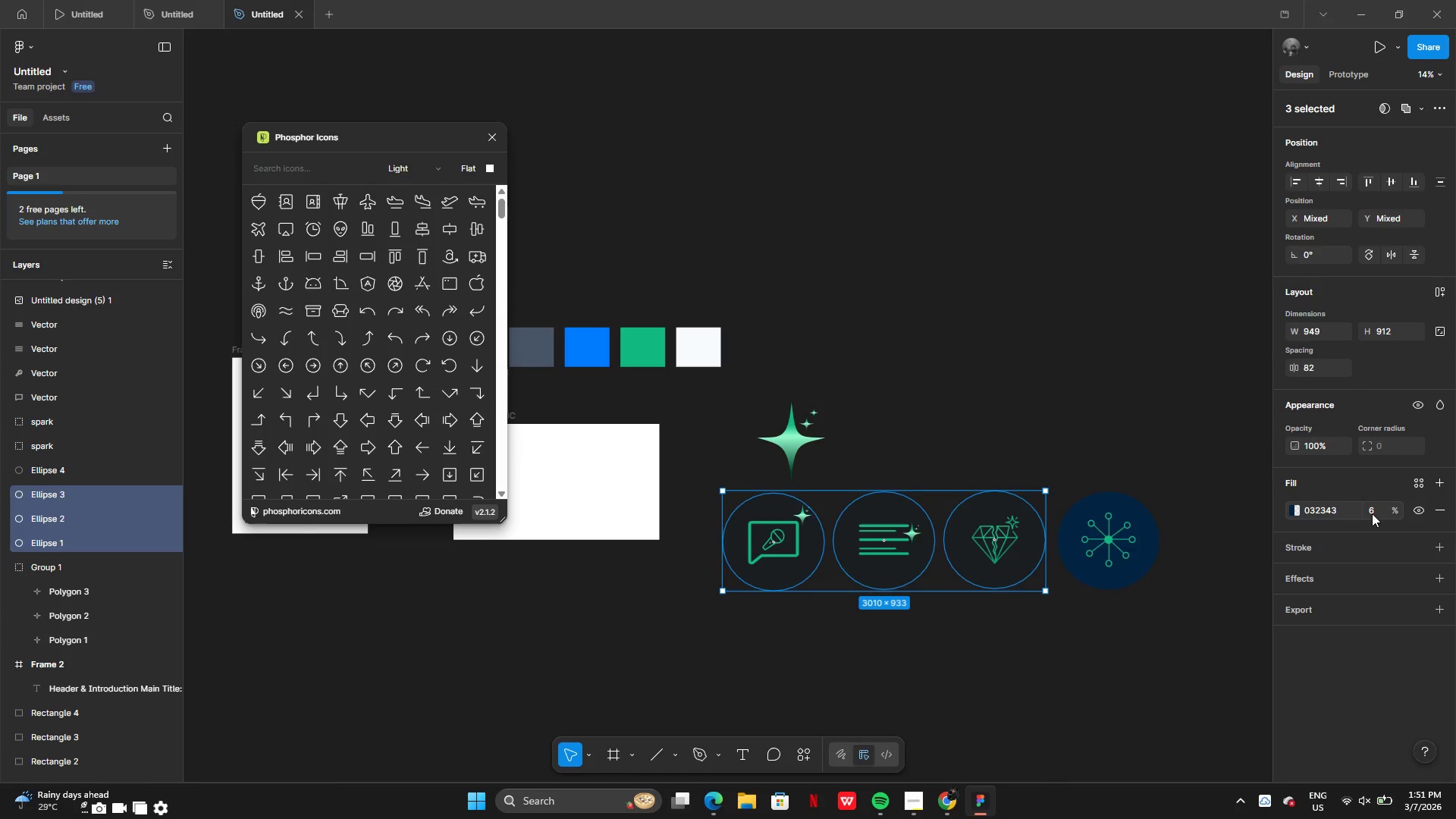 
key(Control+Z)
 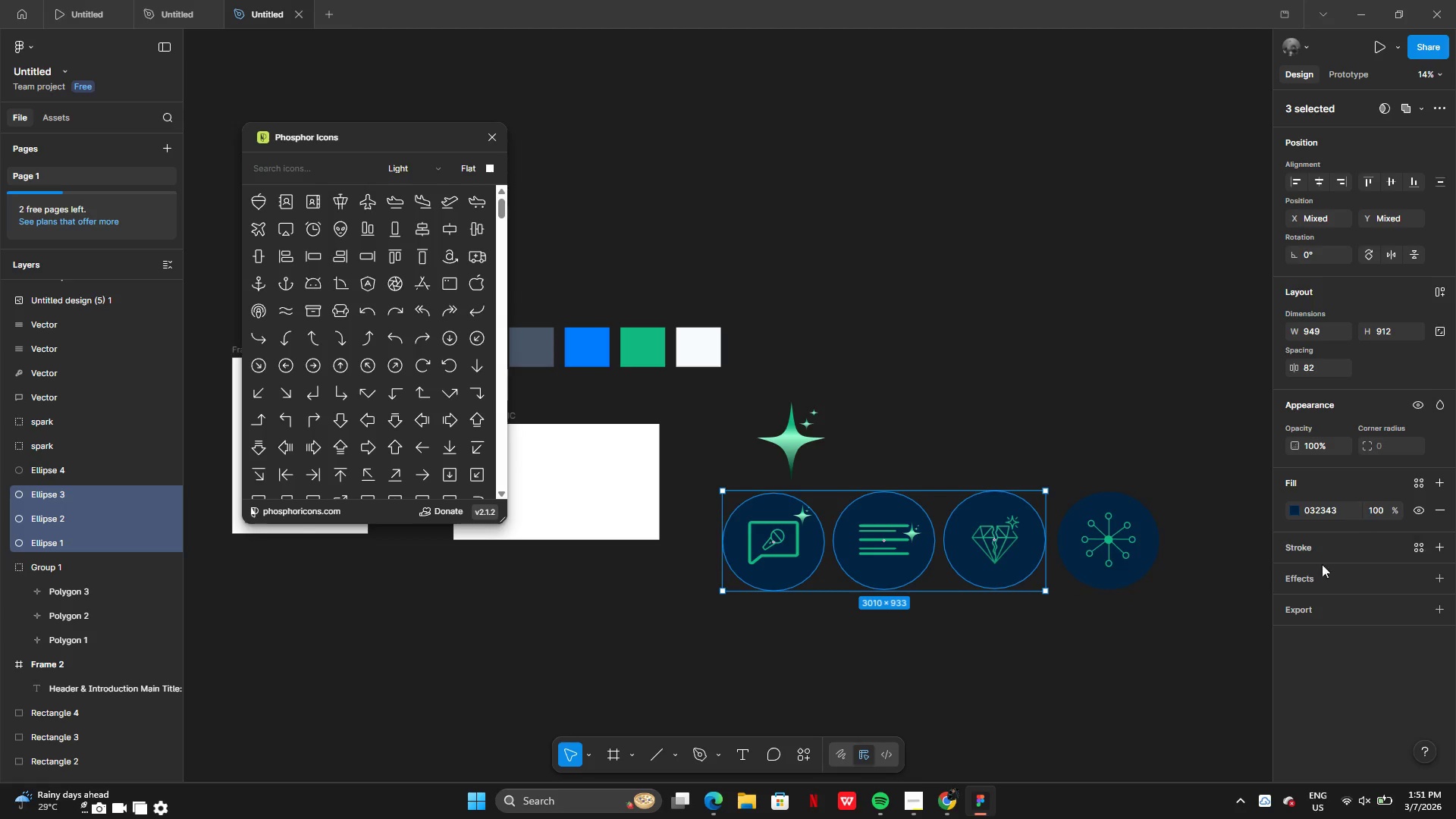 
hold_key(key=ShiftLeft, duration=0.64)
left_click([1115, 588])
 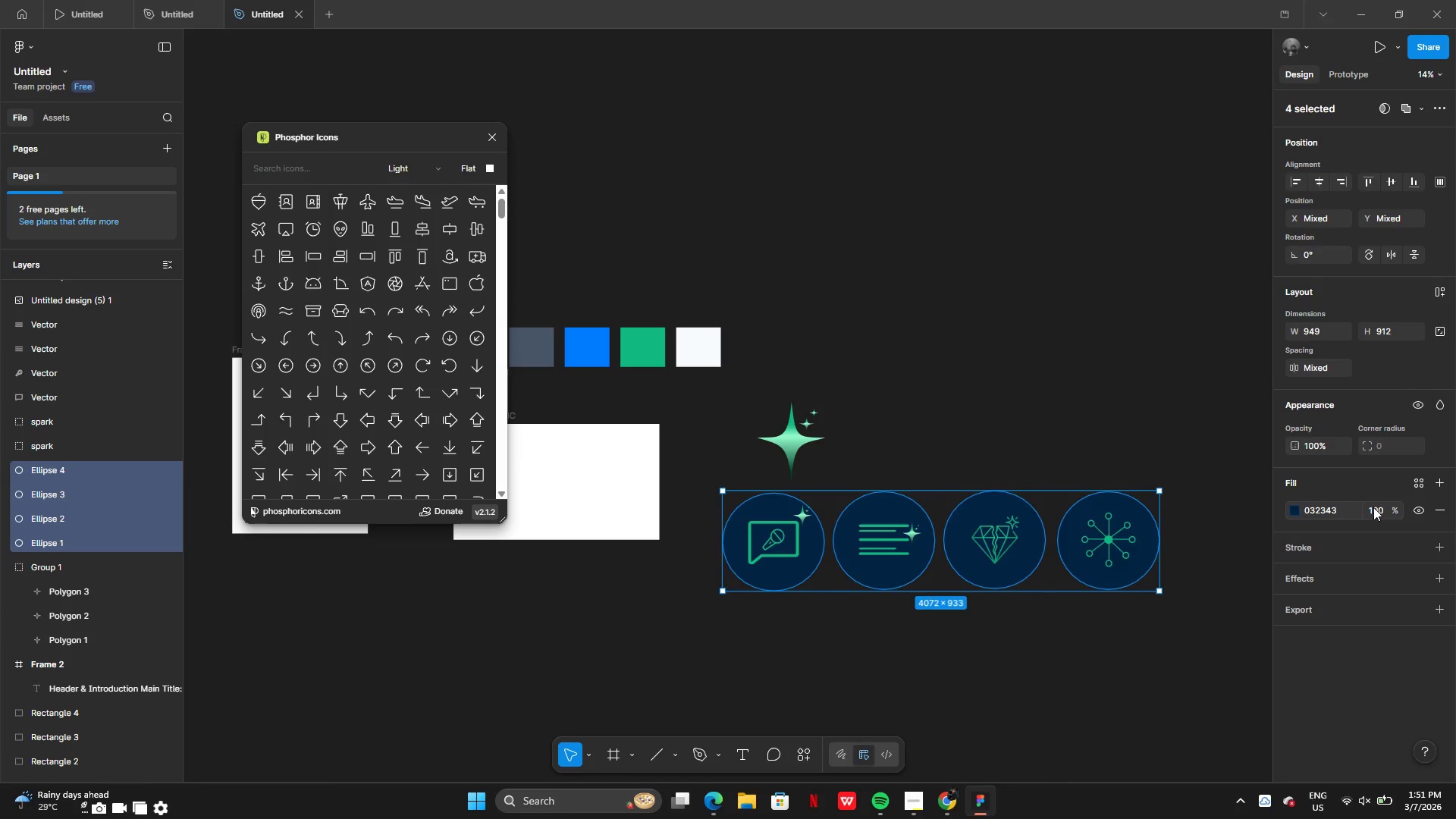 
left_click([1380, 513])
 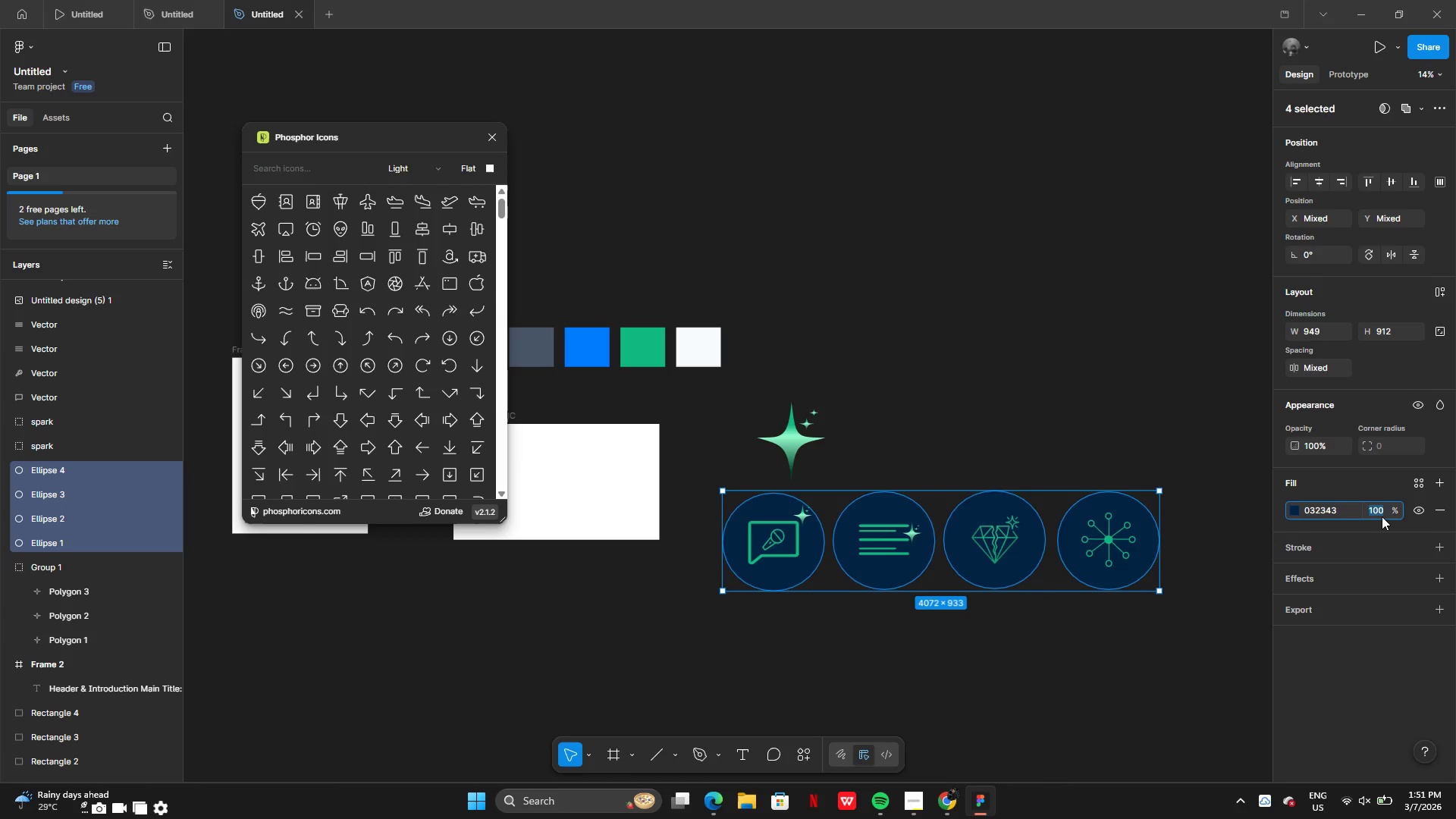 
left_click([1382, 516])
 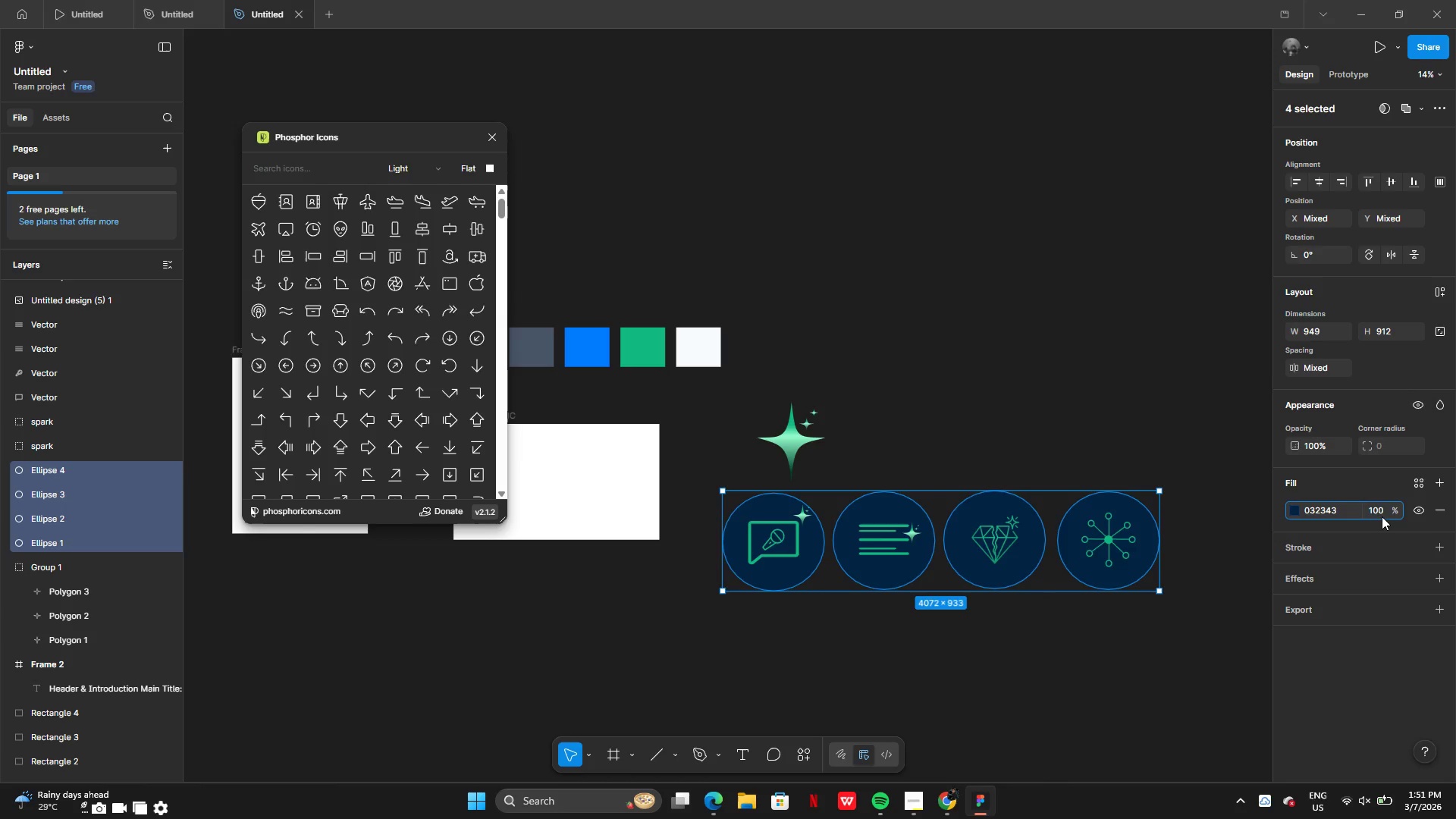 
key(Backspace)
key(Backspace)
key(Backspace)
type(80)
 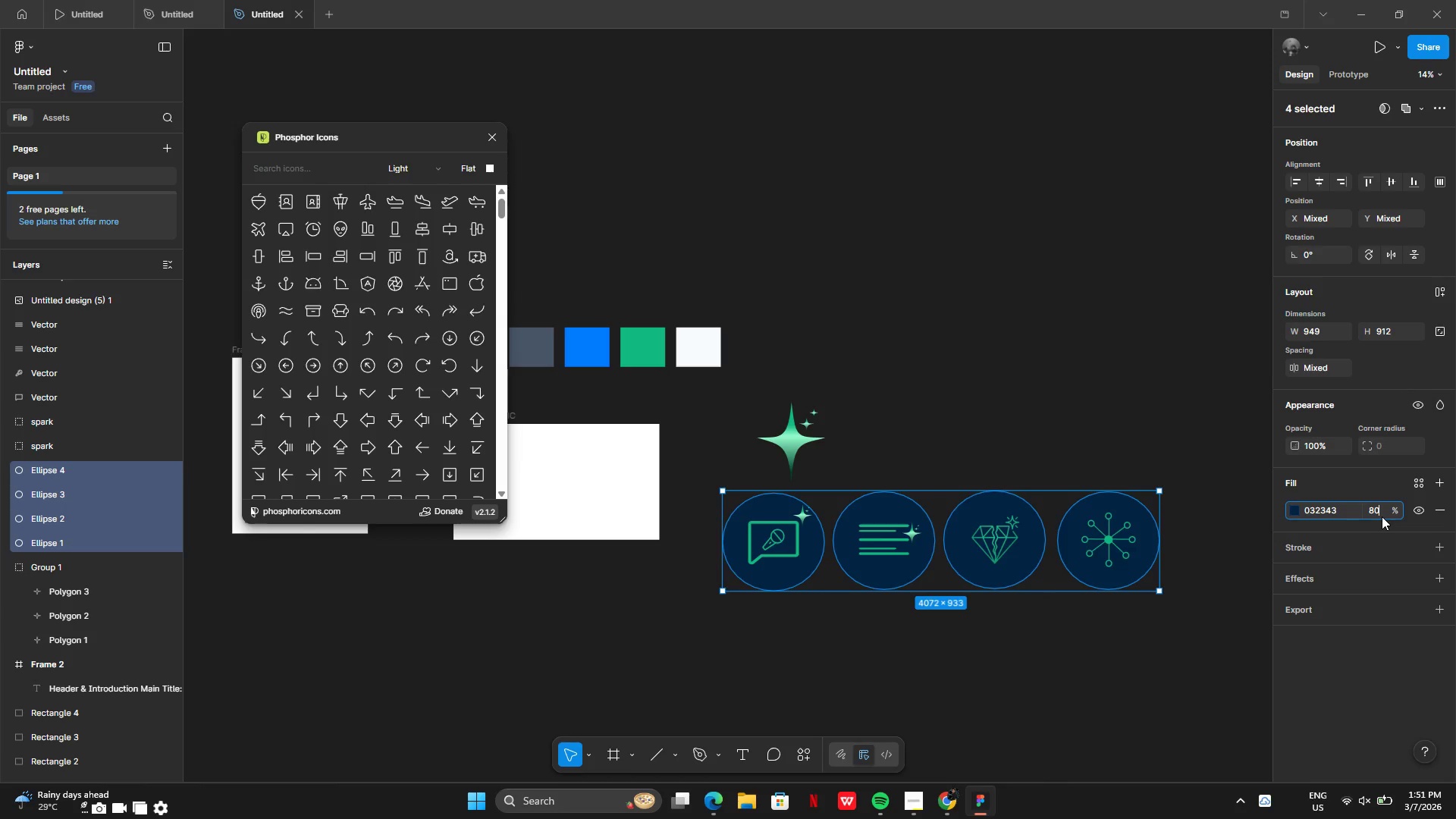 
key(Enter)
 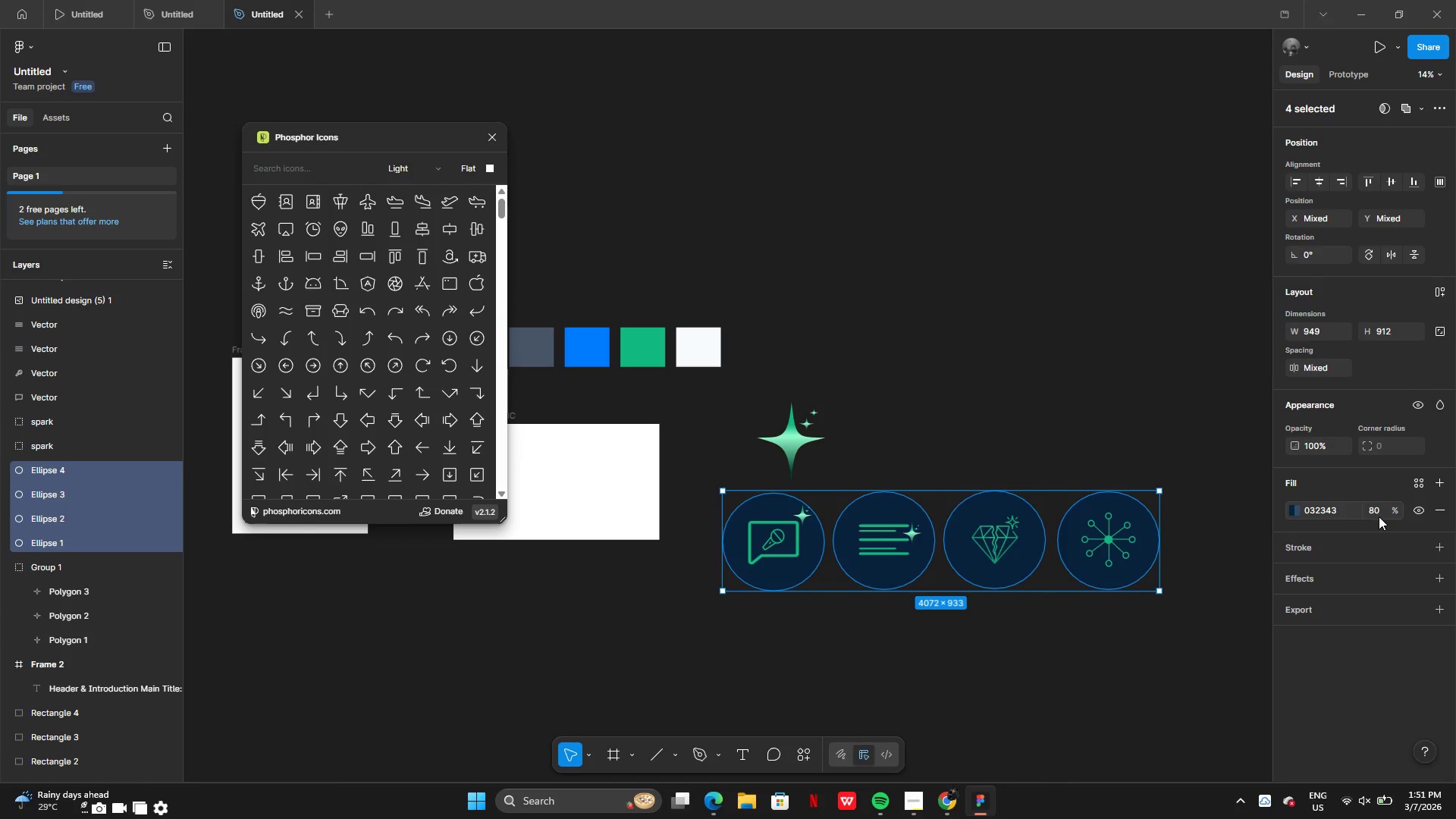 
left_click([1371, 517])
 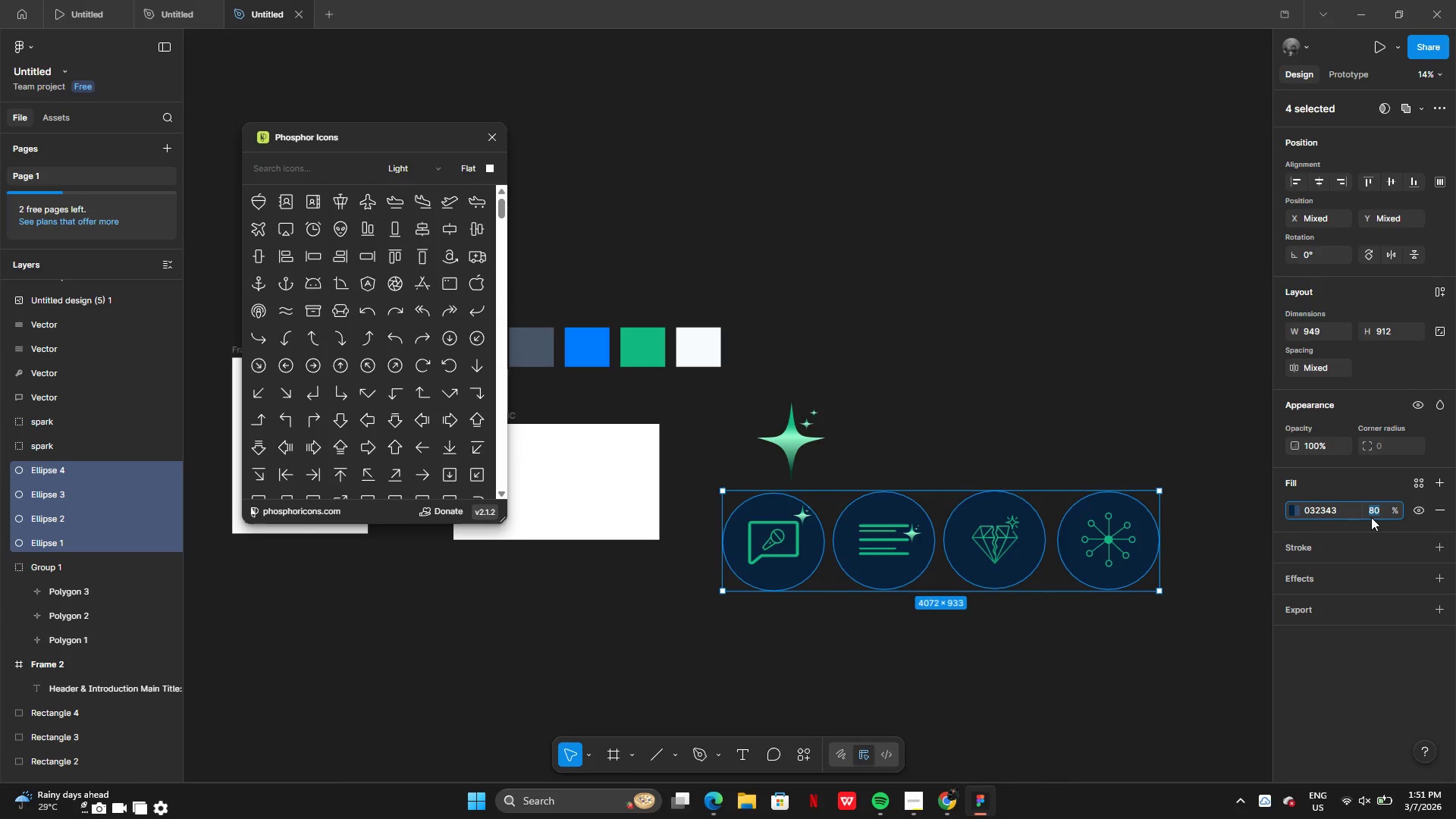 
type(70)
 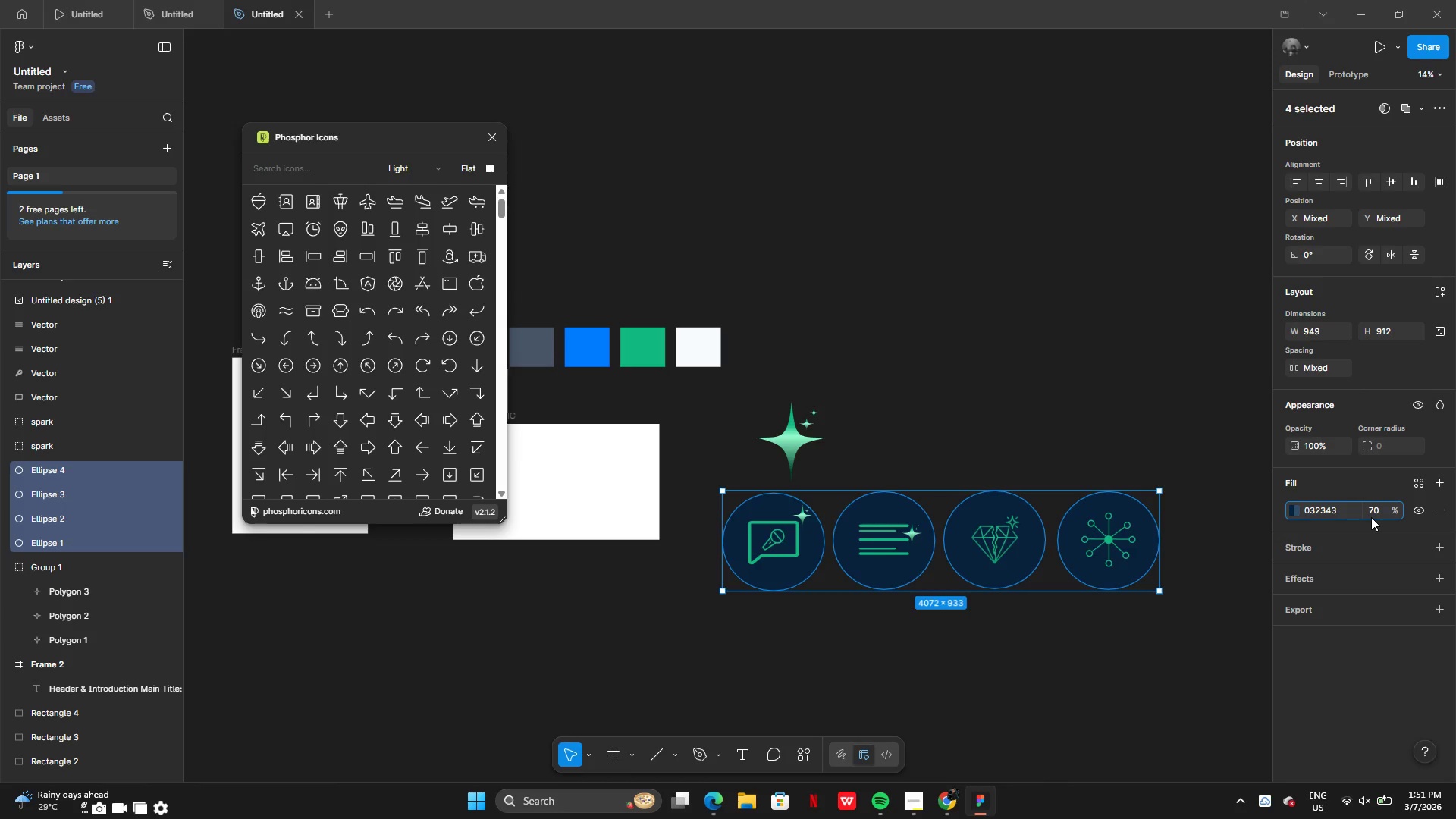 
key(Enter)
 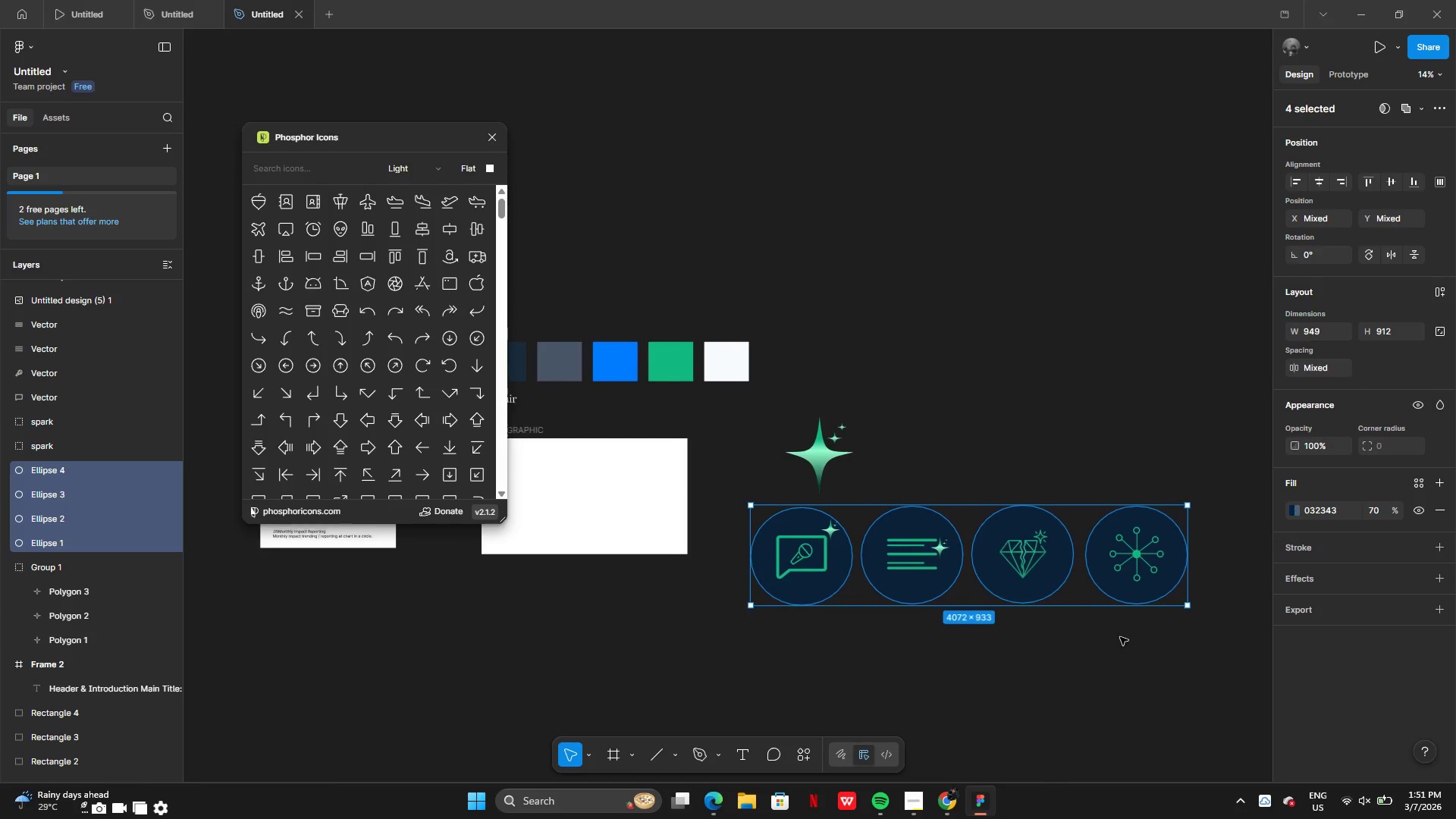 
left_click_drag(start_coordinate=[1202, 509], to_coordinate=[1125, 543])
 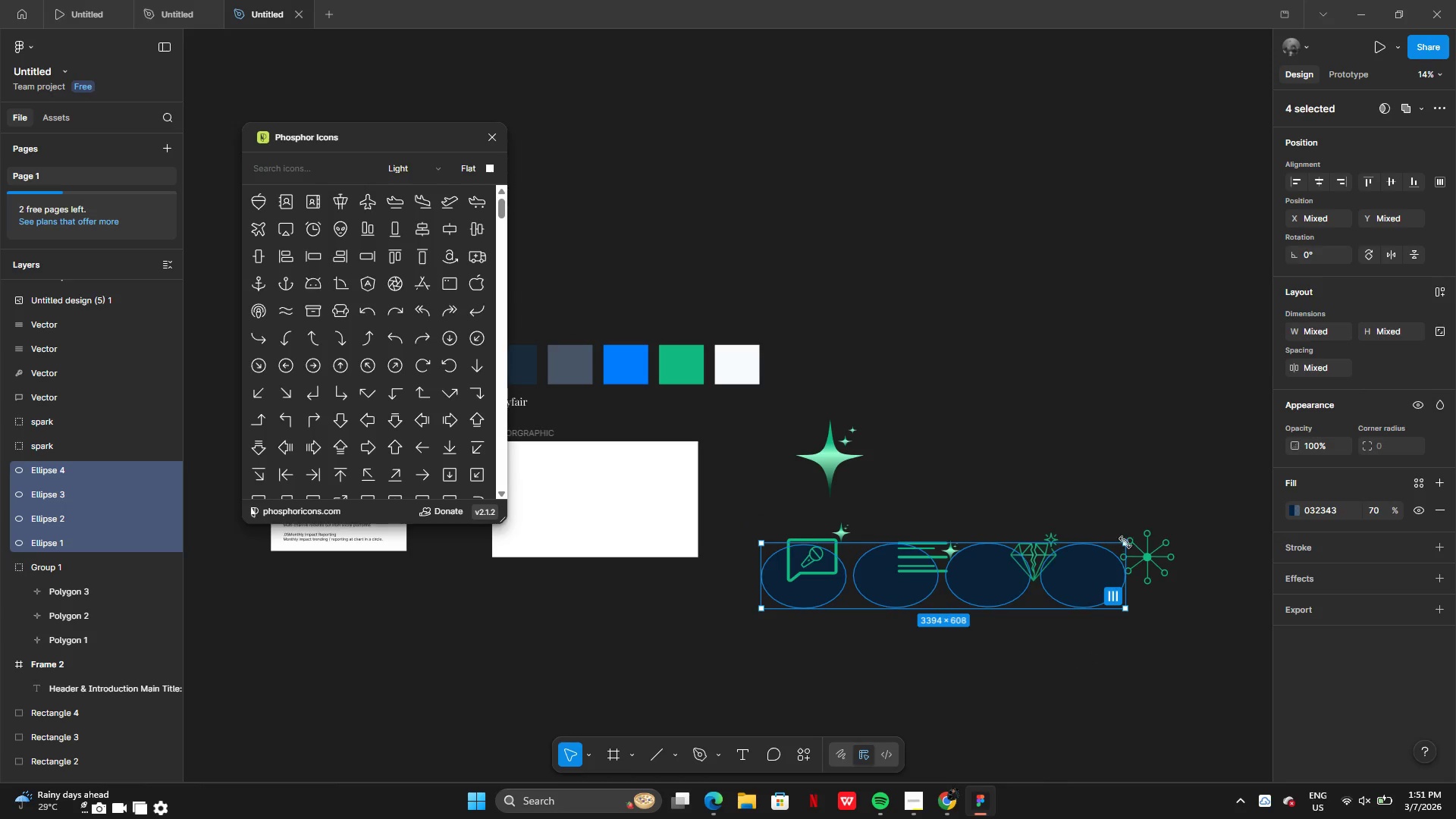 
key(Control+Z)
 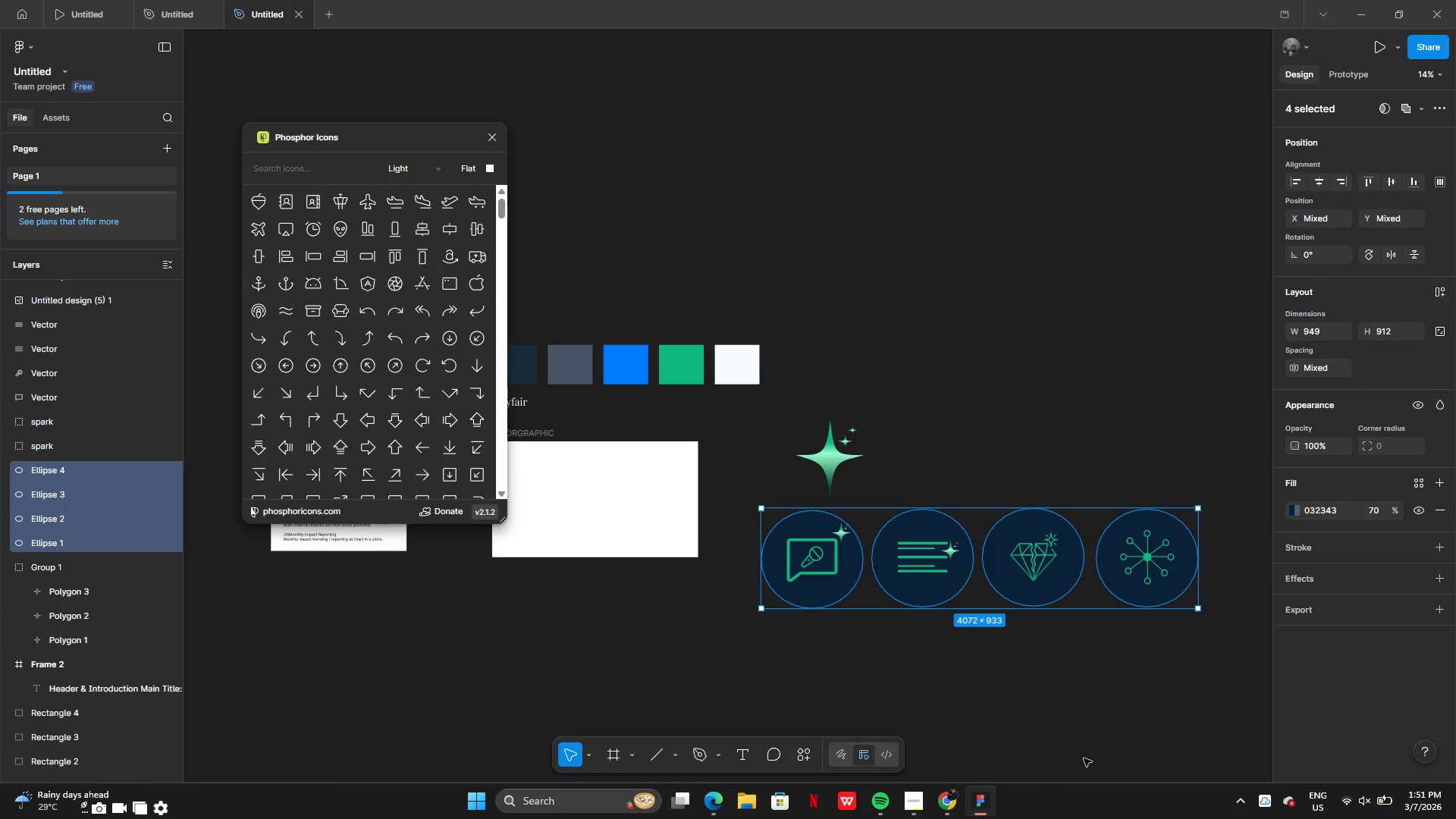 
left_click([1084, 758])
 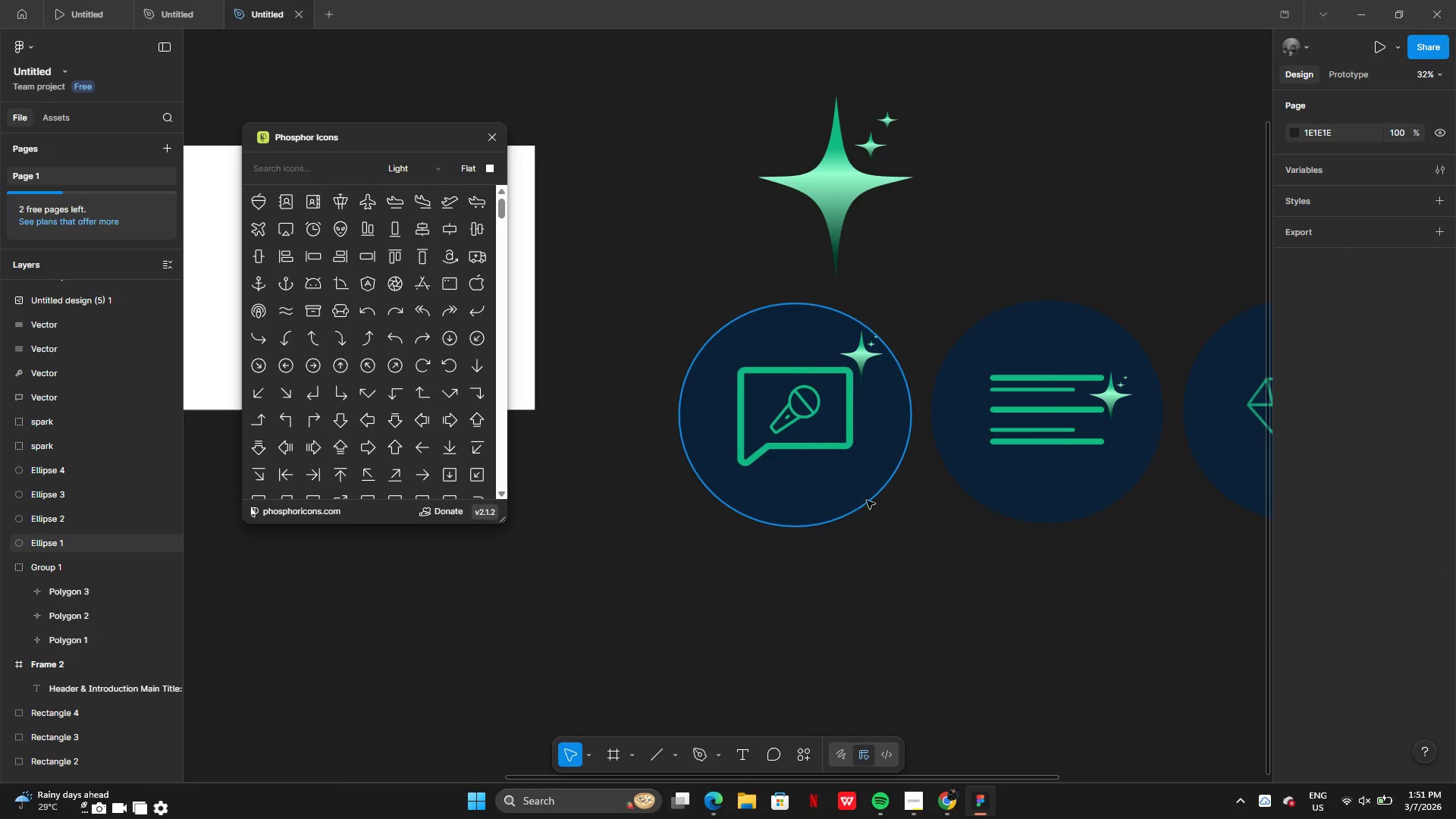 
left_click_drag(start_coordinate=[1044, 510], to_coordinate=[733, 425])
 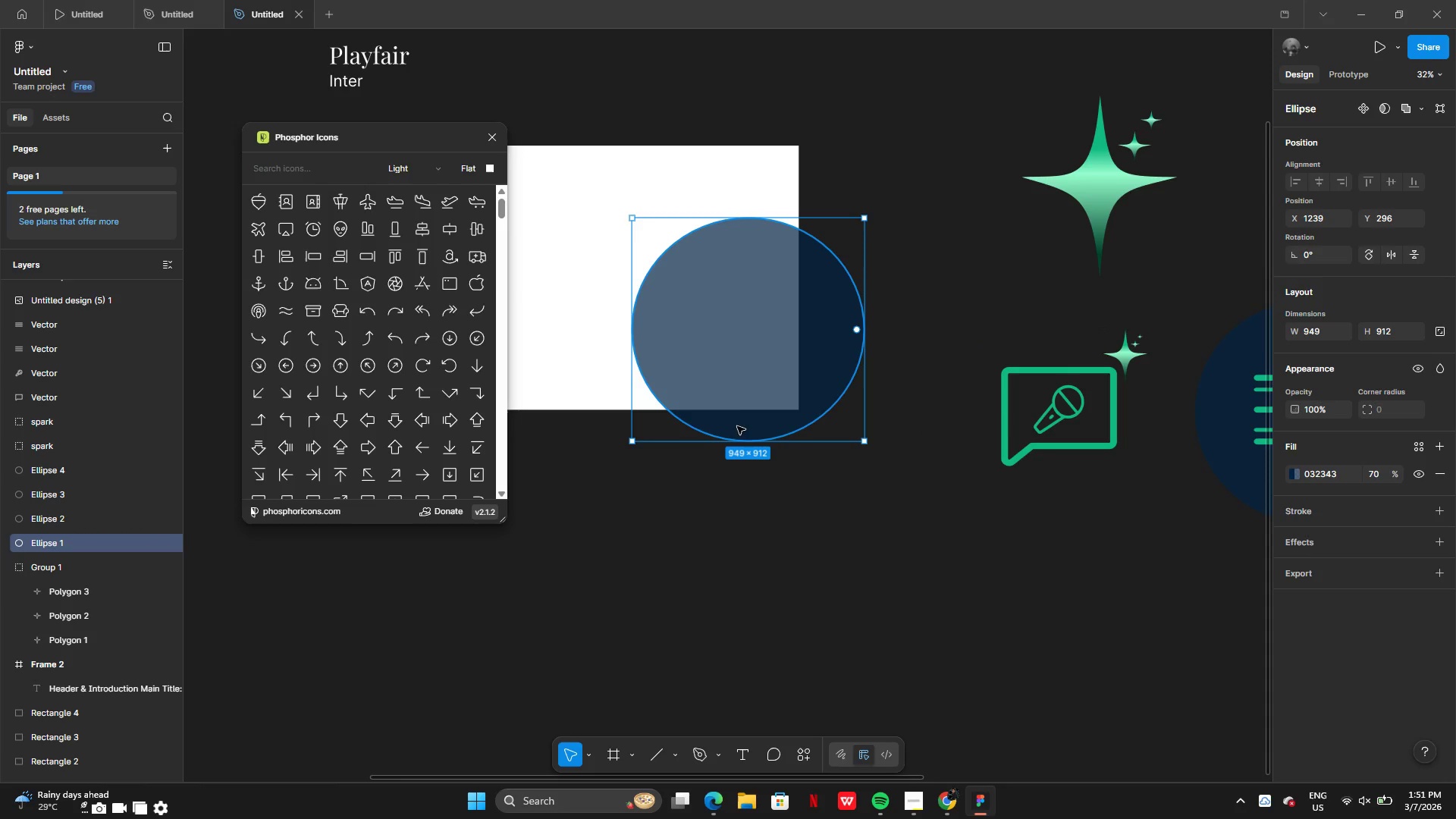 
key(Control+Z)
 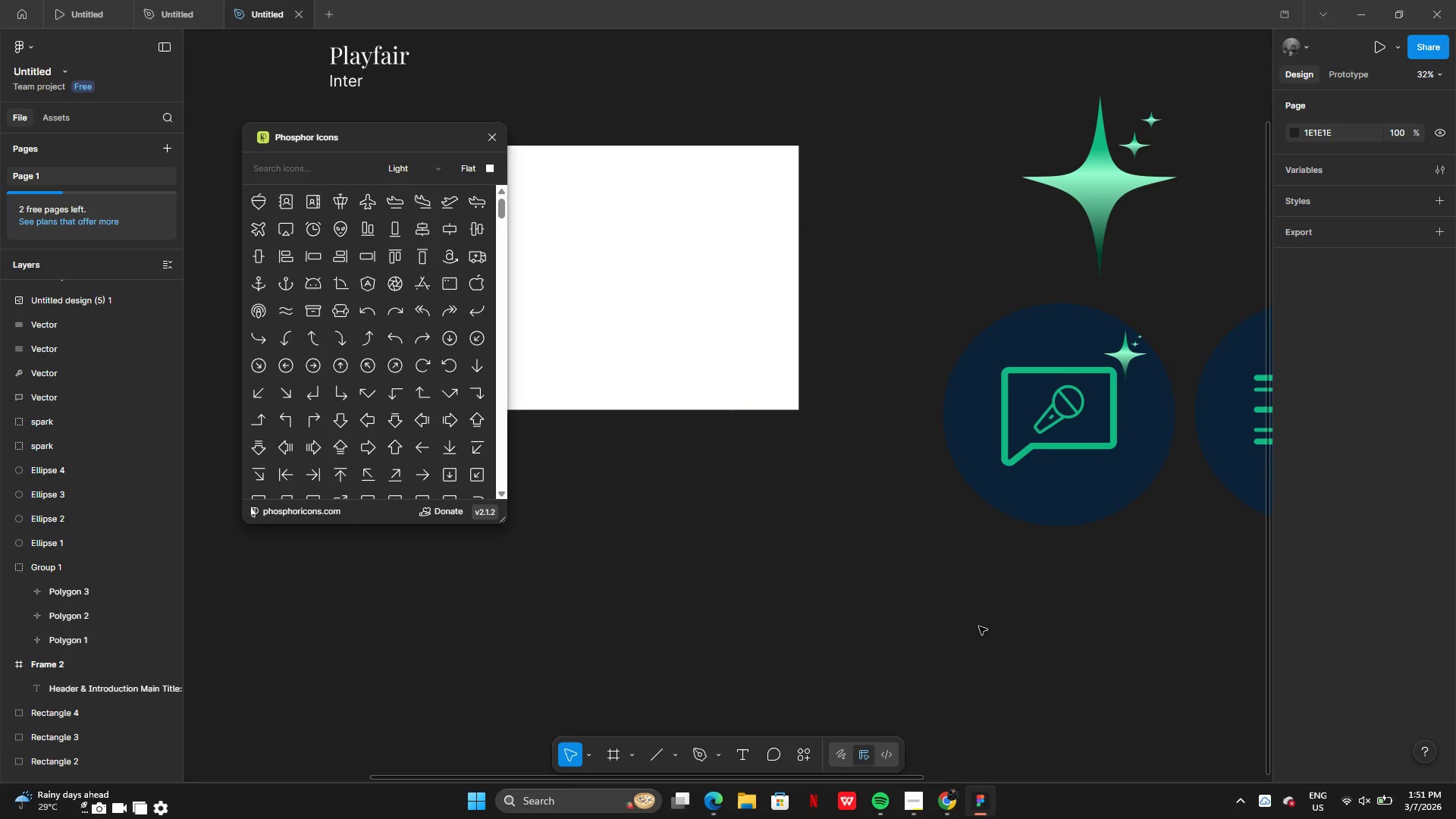 
left_click([995, 651])
 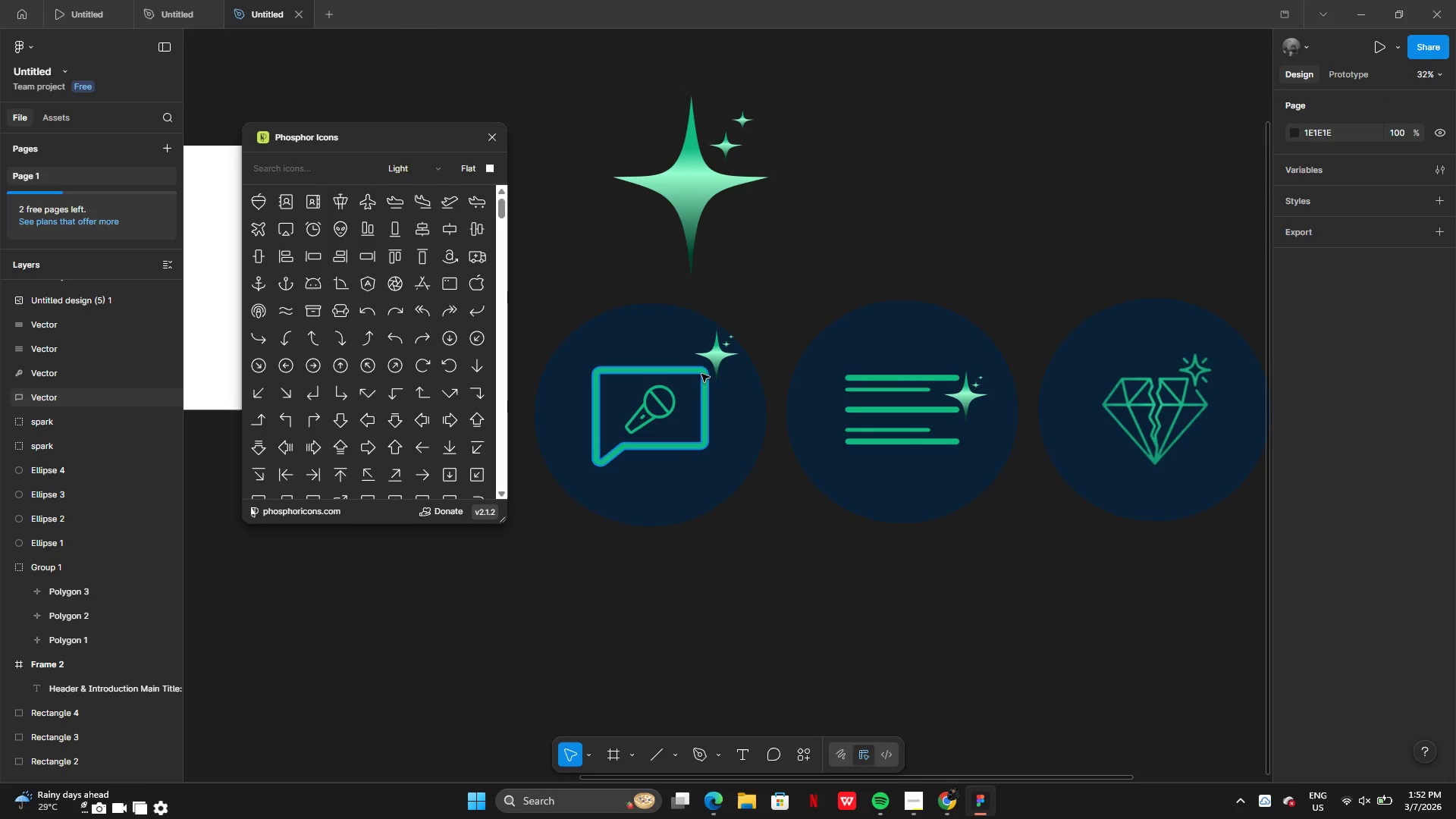 
wait(5.44)
 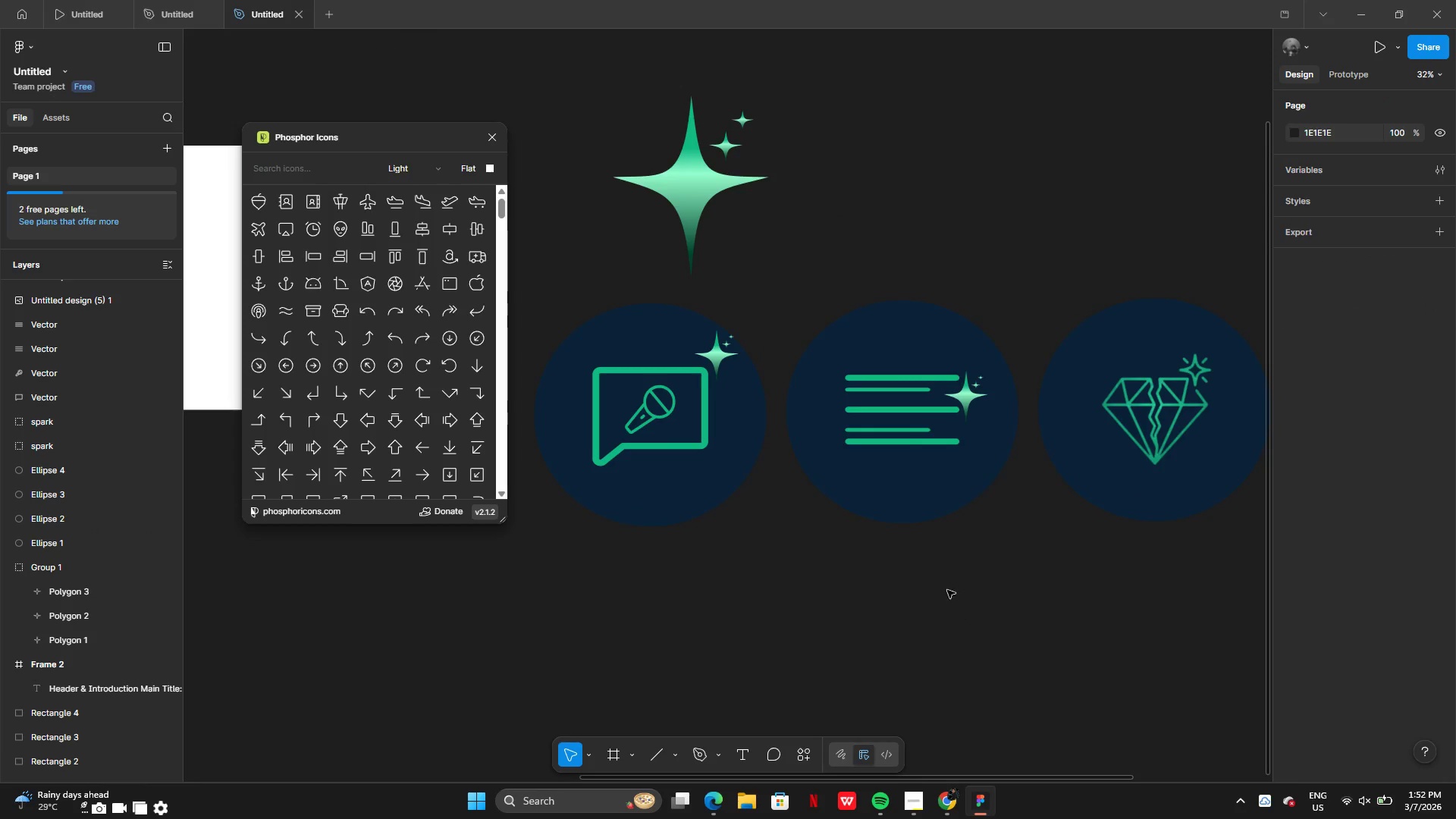 
left_click([701, 408])
 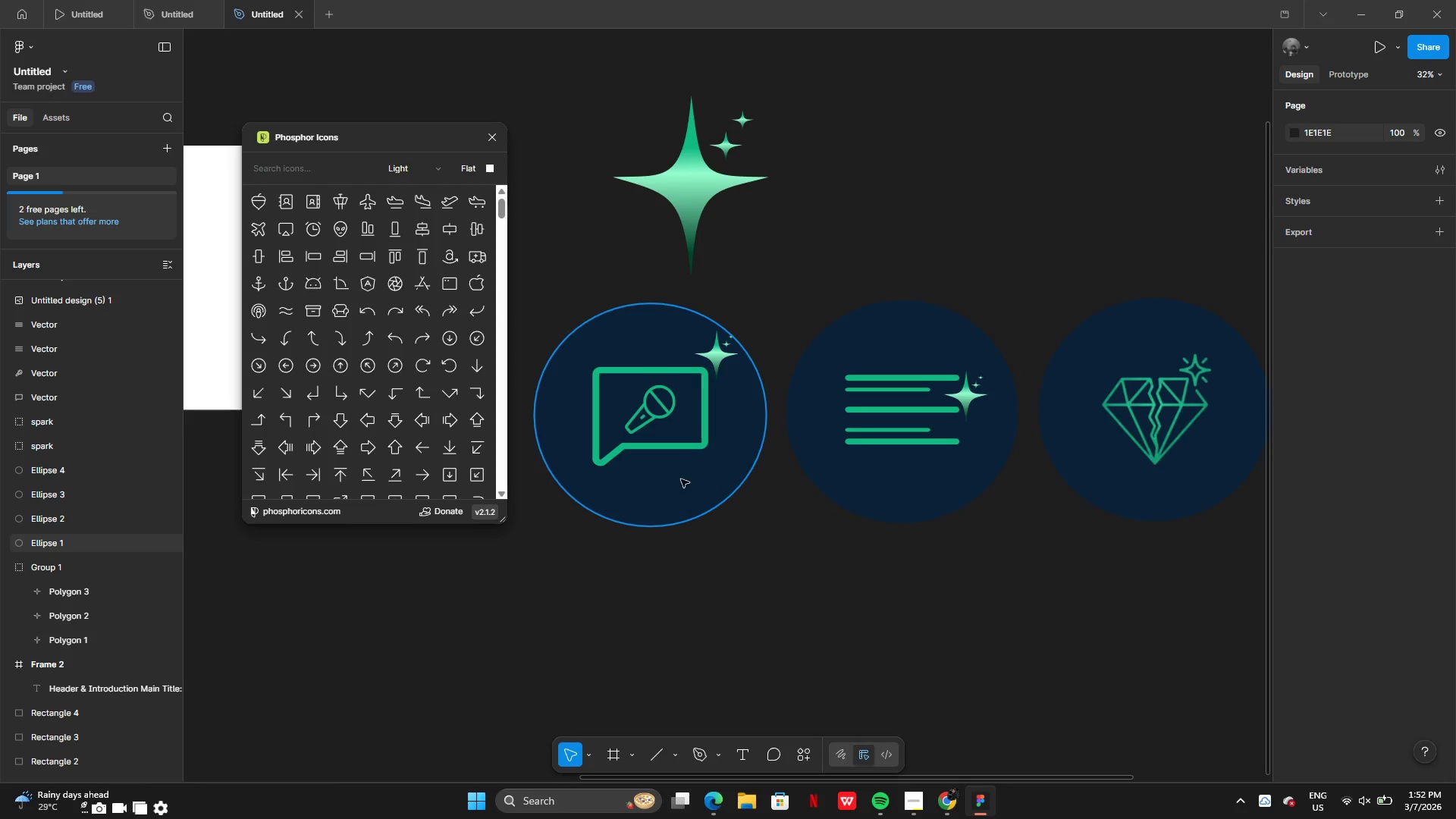 
hold_key(key=ShiftLeft, duration=1.5)
left_click([661, 410])
 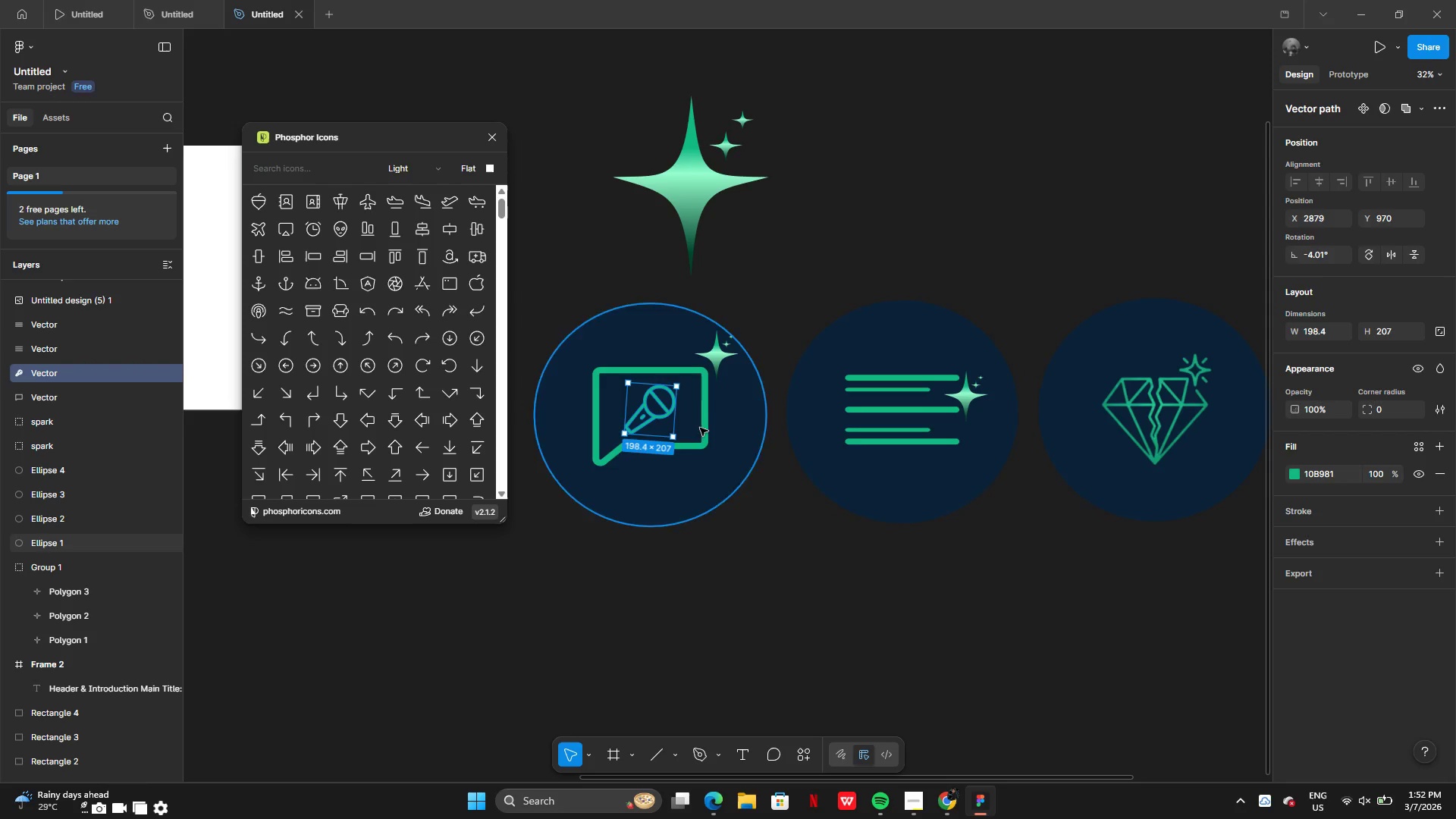 
left_click([702, 429])
 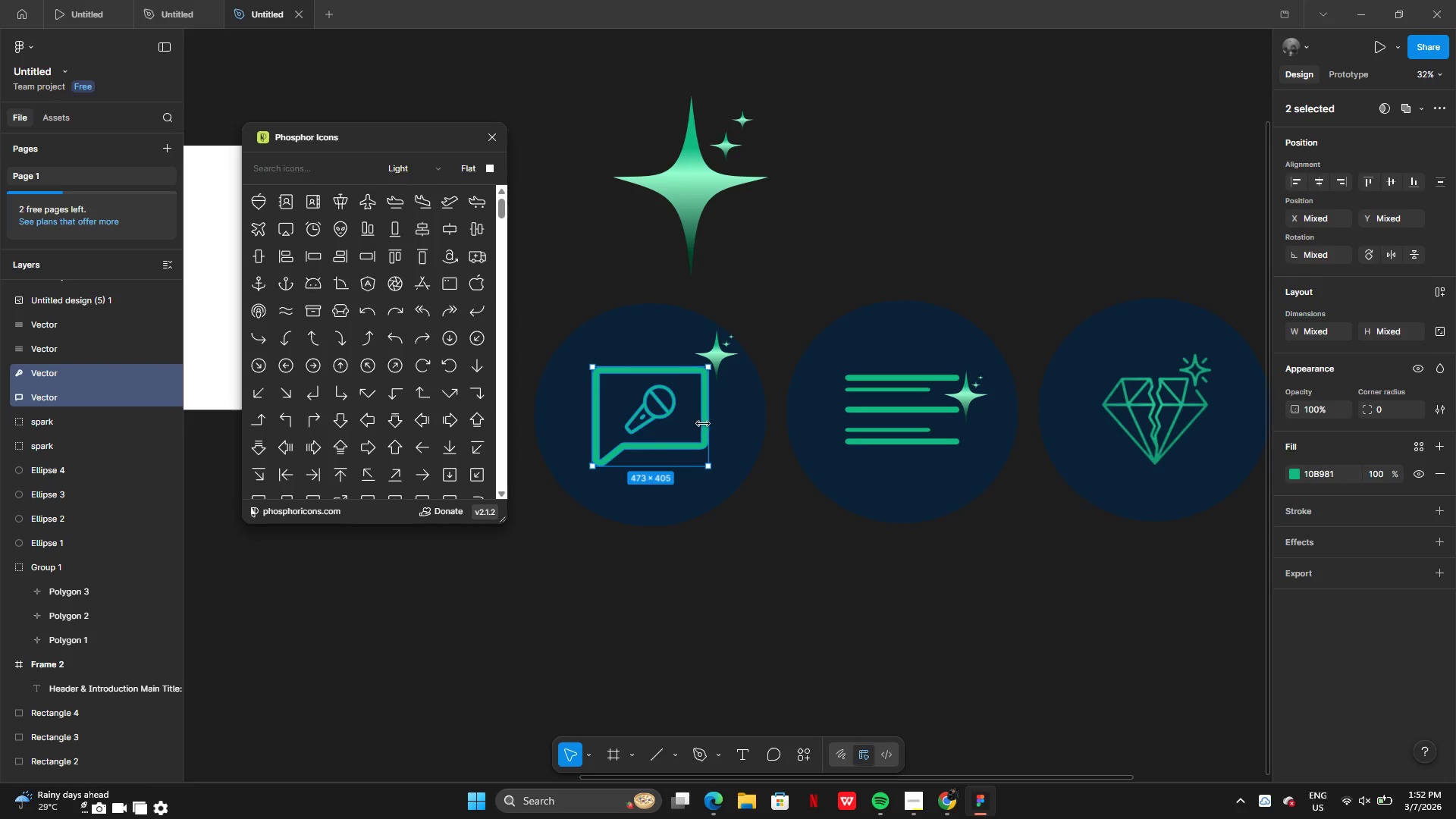 
hold_key(key=ShiftLeft, duration=1.34)
left_click([718, 350])
 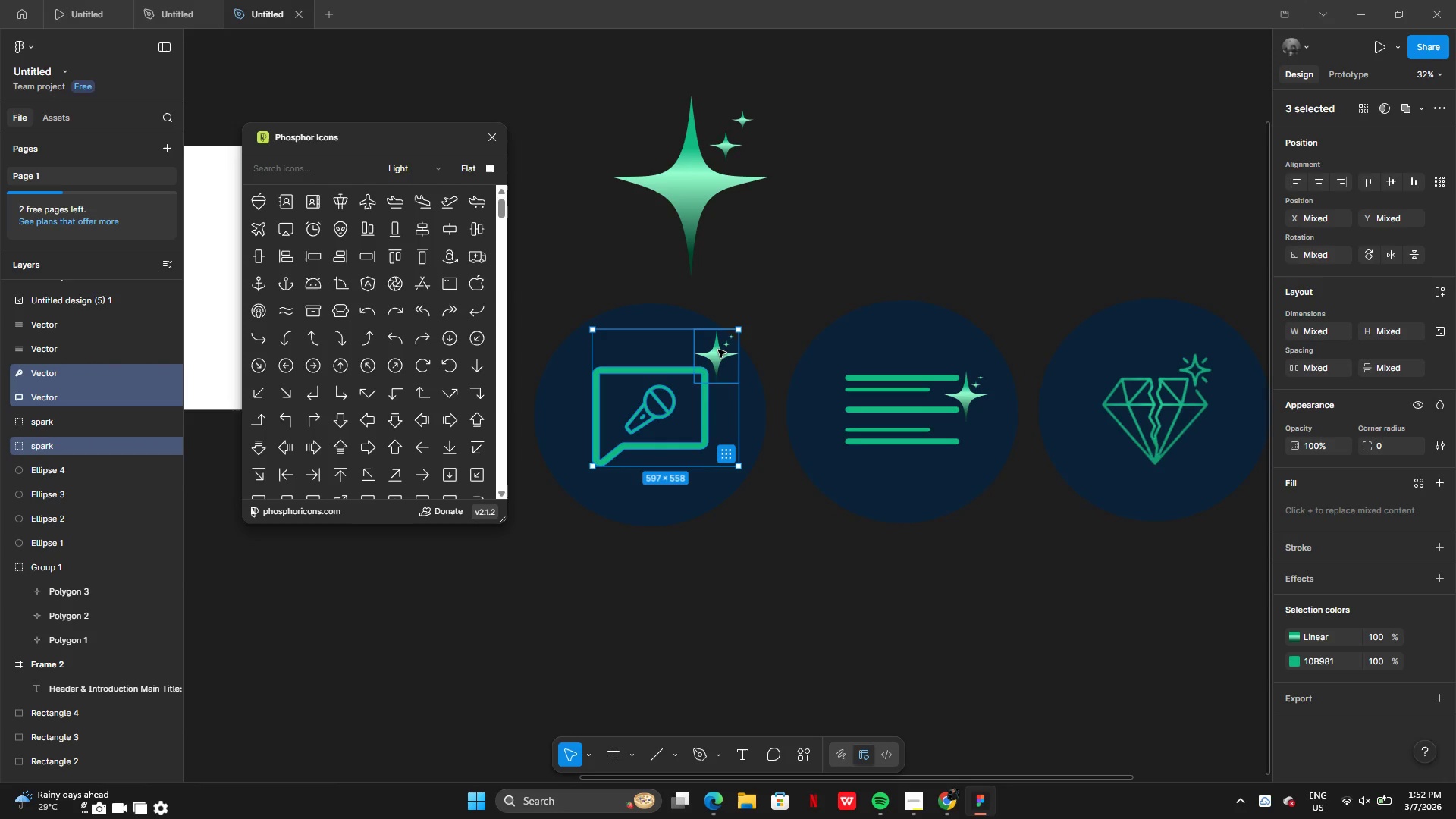 
key(Control+G)
 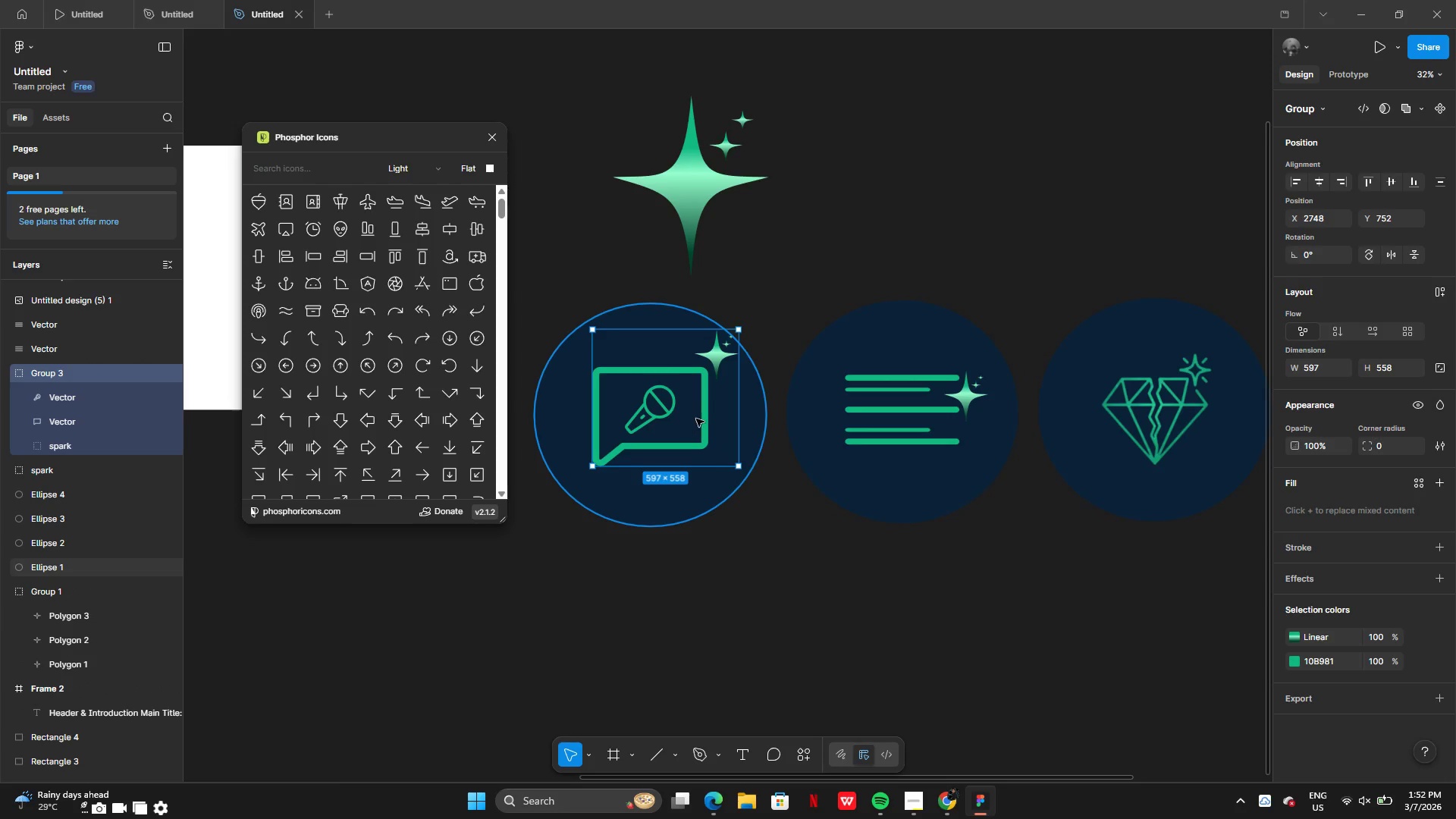 
left_click_drag(start_coordinate=[704, 413], to_coordinate=[695, 418])
 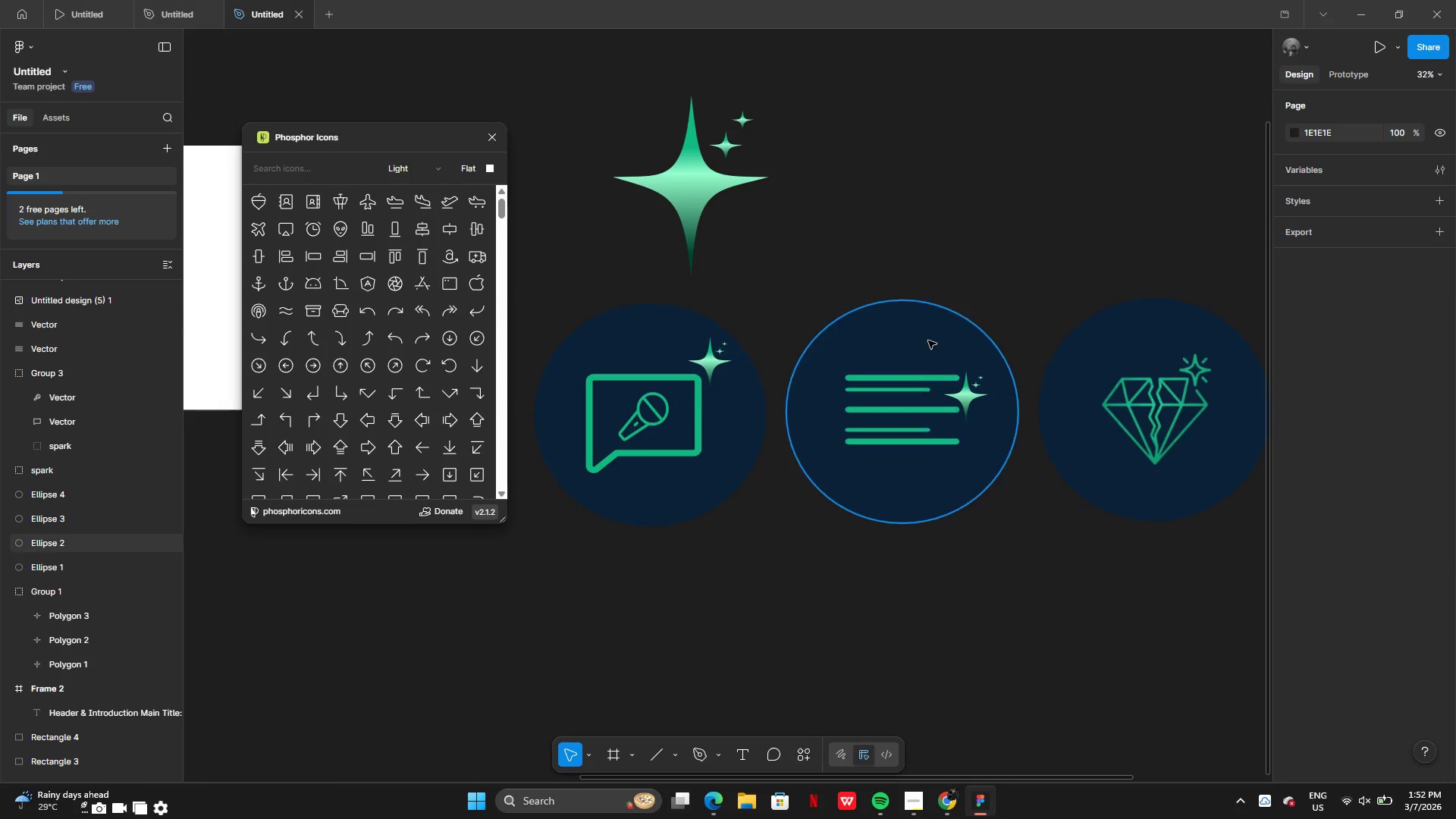 
hold_key(key=ShiftLeft, duration=1.52)
left_click([883, 410])
 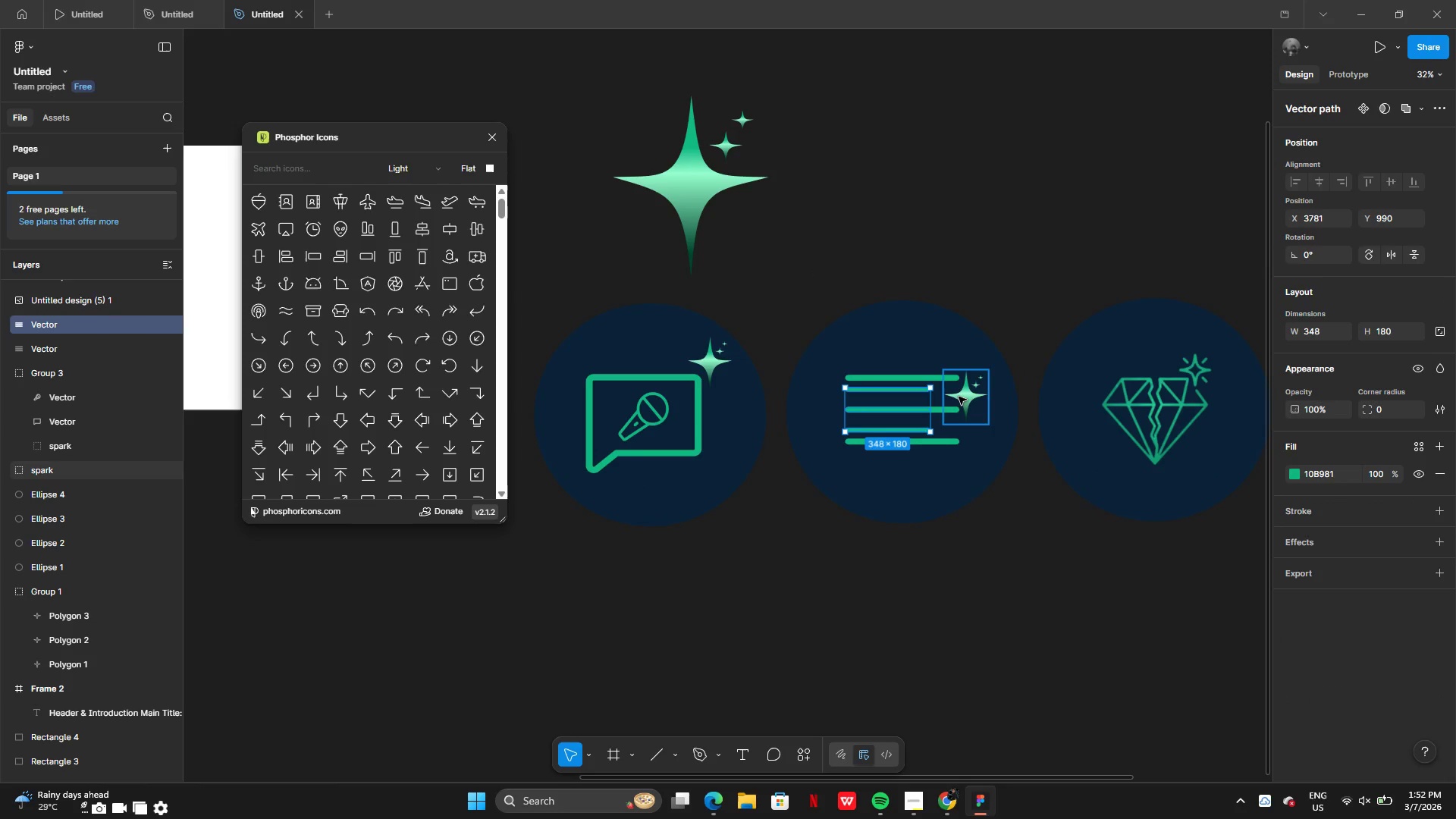 
left_click([962, 397])
 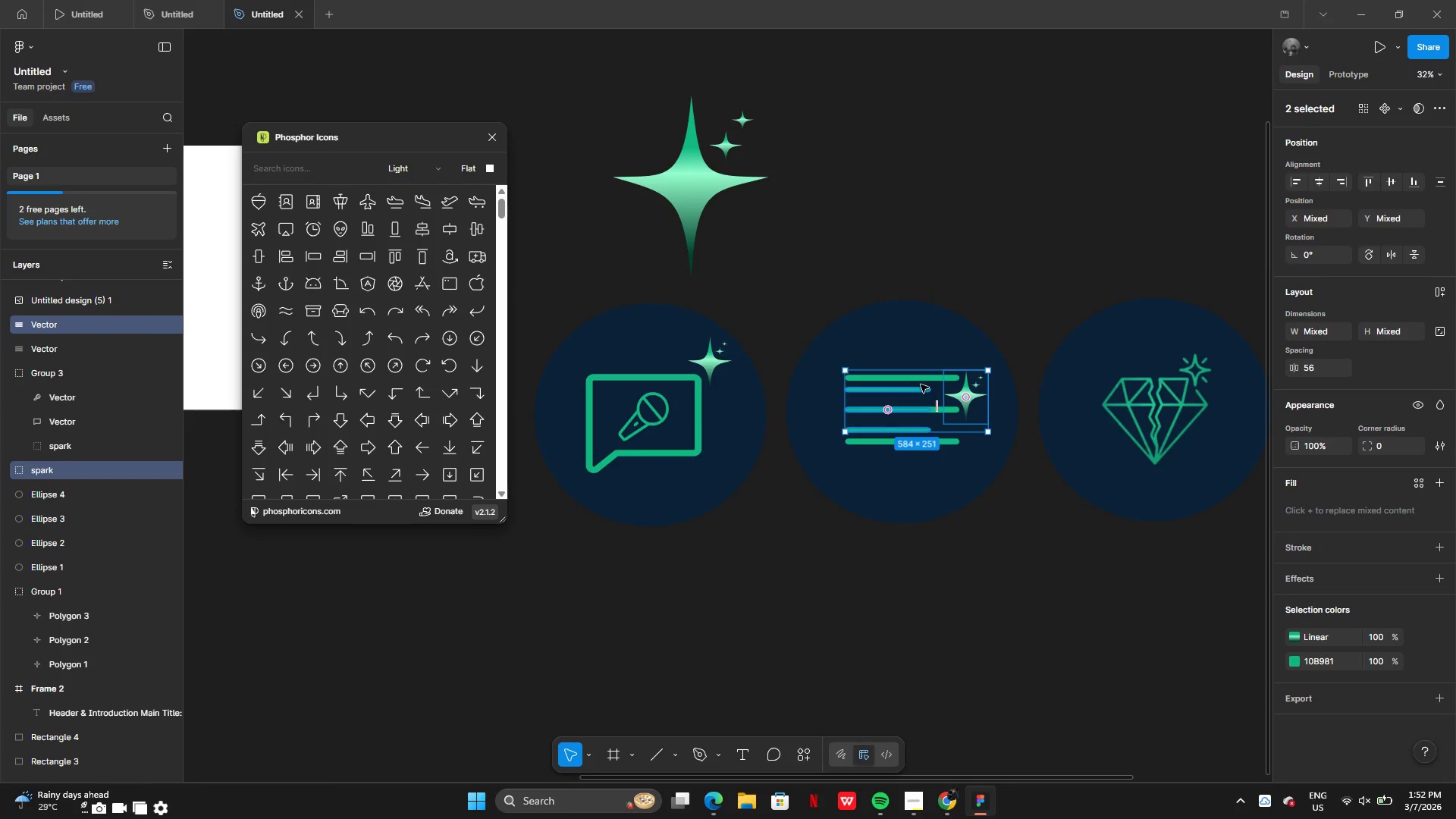 
hold_key(key=ShiftLeft, duration=0.72)
left_click([915, 380])
 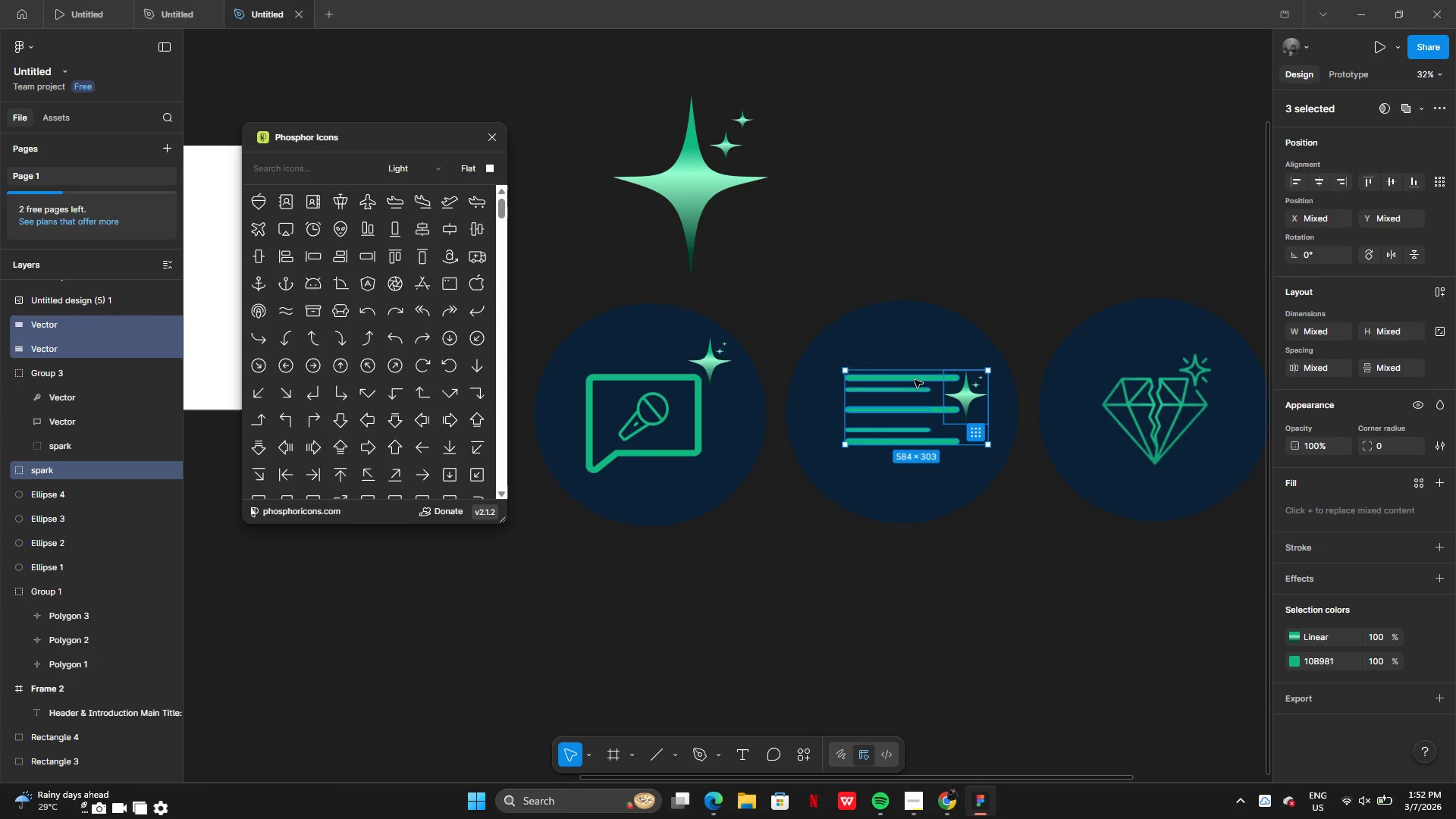 
key(Control+G)
 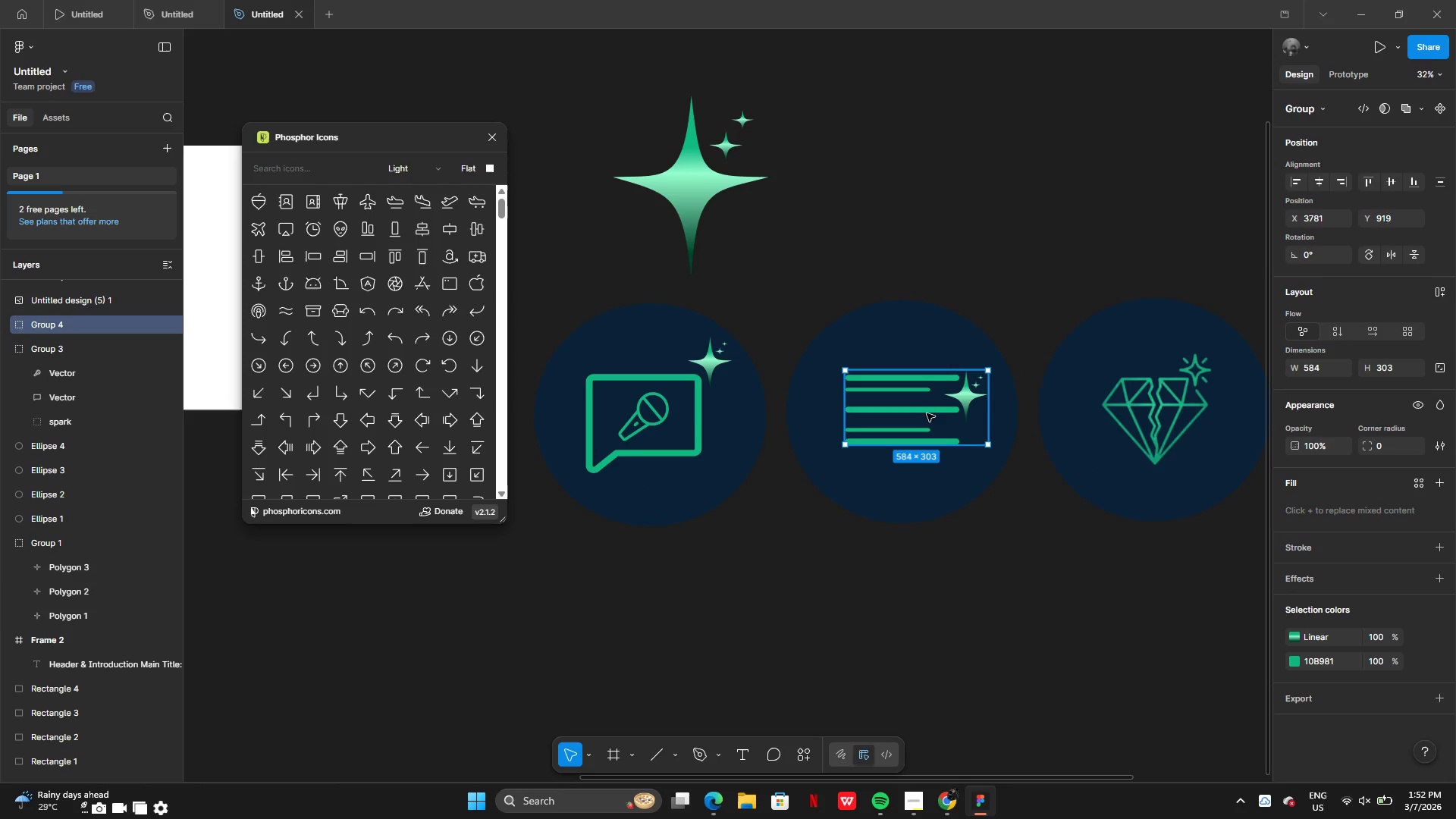 
left_click_drag(start_coordinate=[927, 413], to_coordinate=[915, 414])
 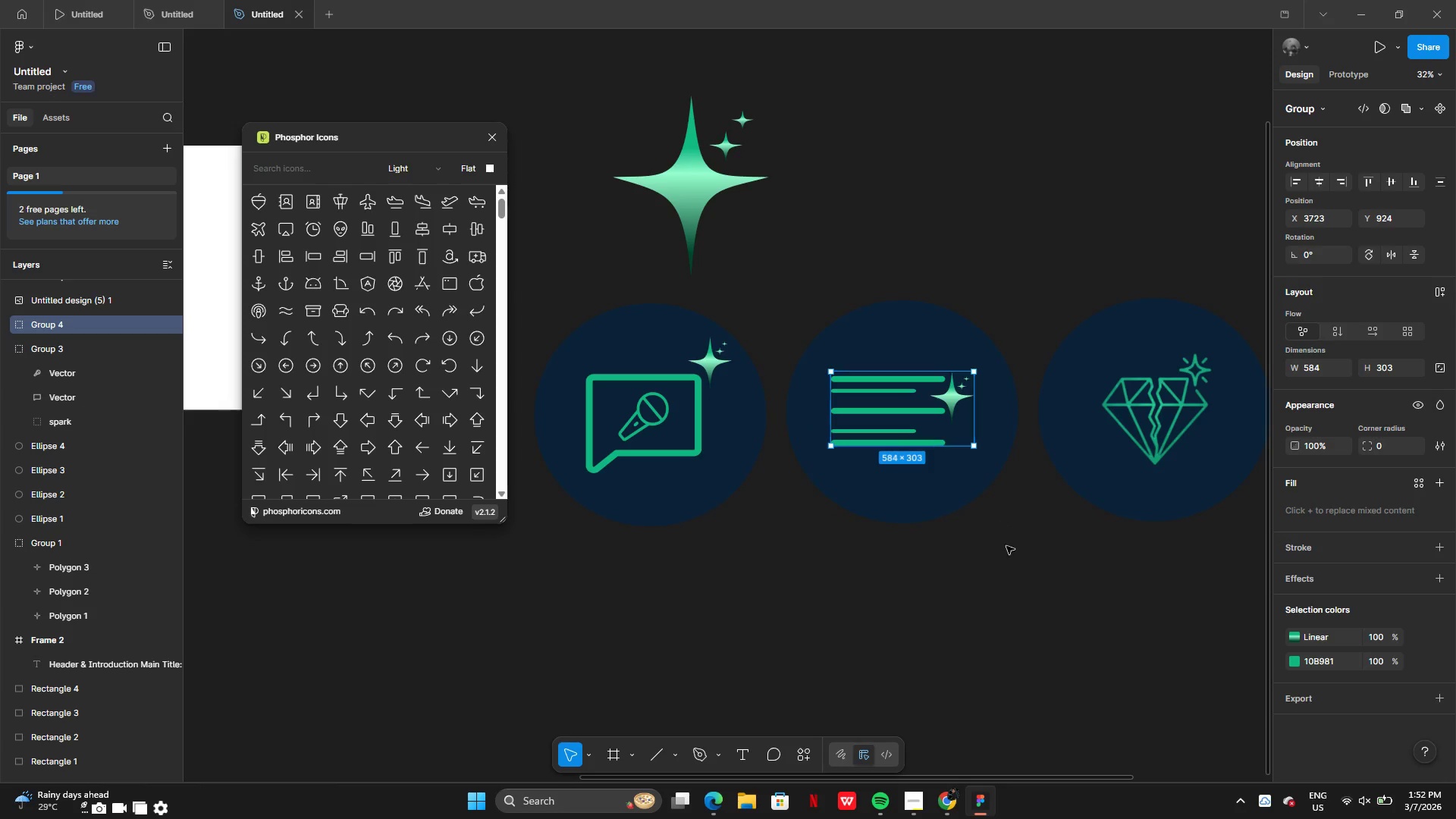 
left_click([1008, 548])
 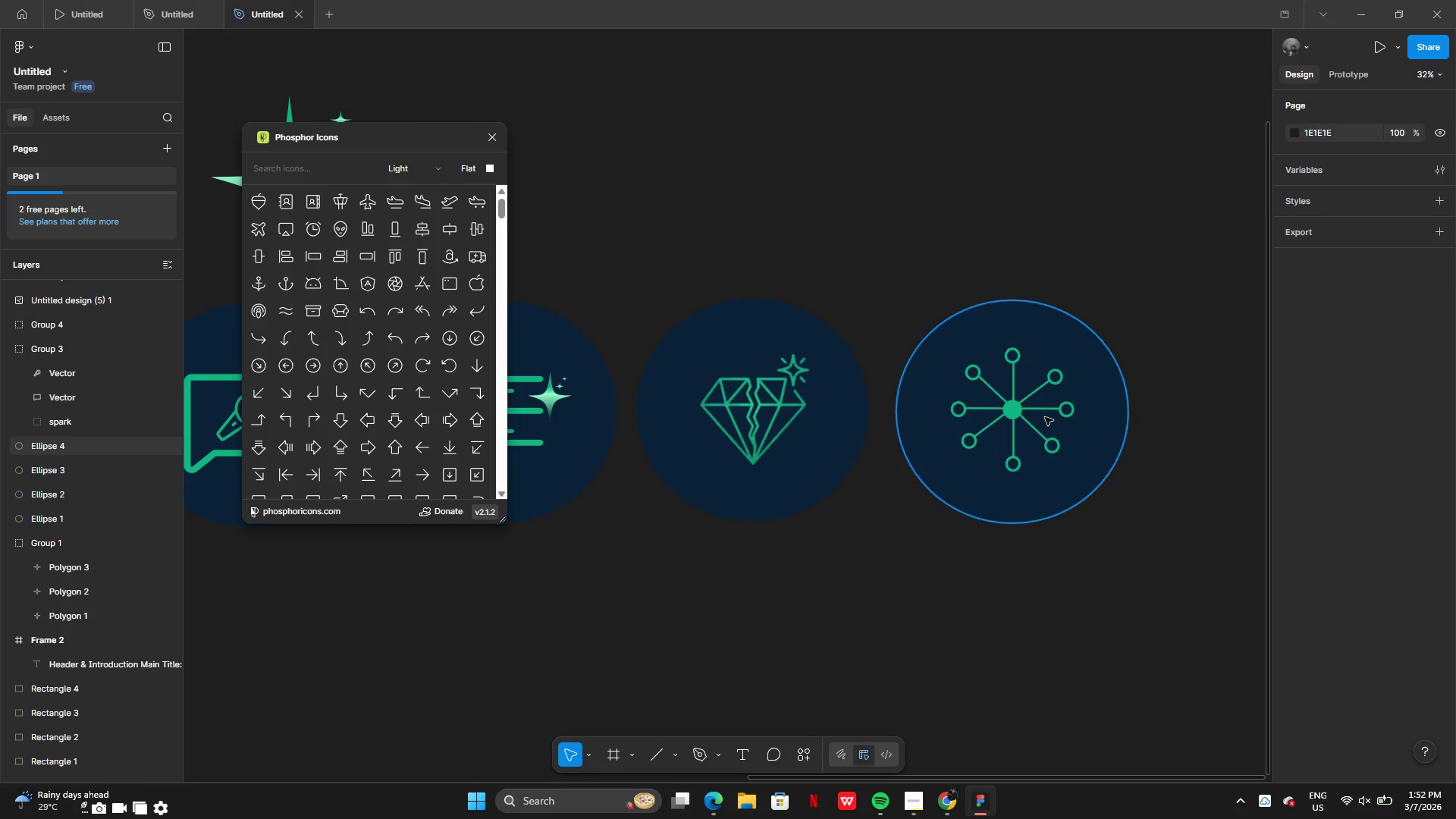 
left_click_drag(start_coordinate=[1012, 413], to_coordinate=[1012, 417])
 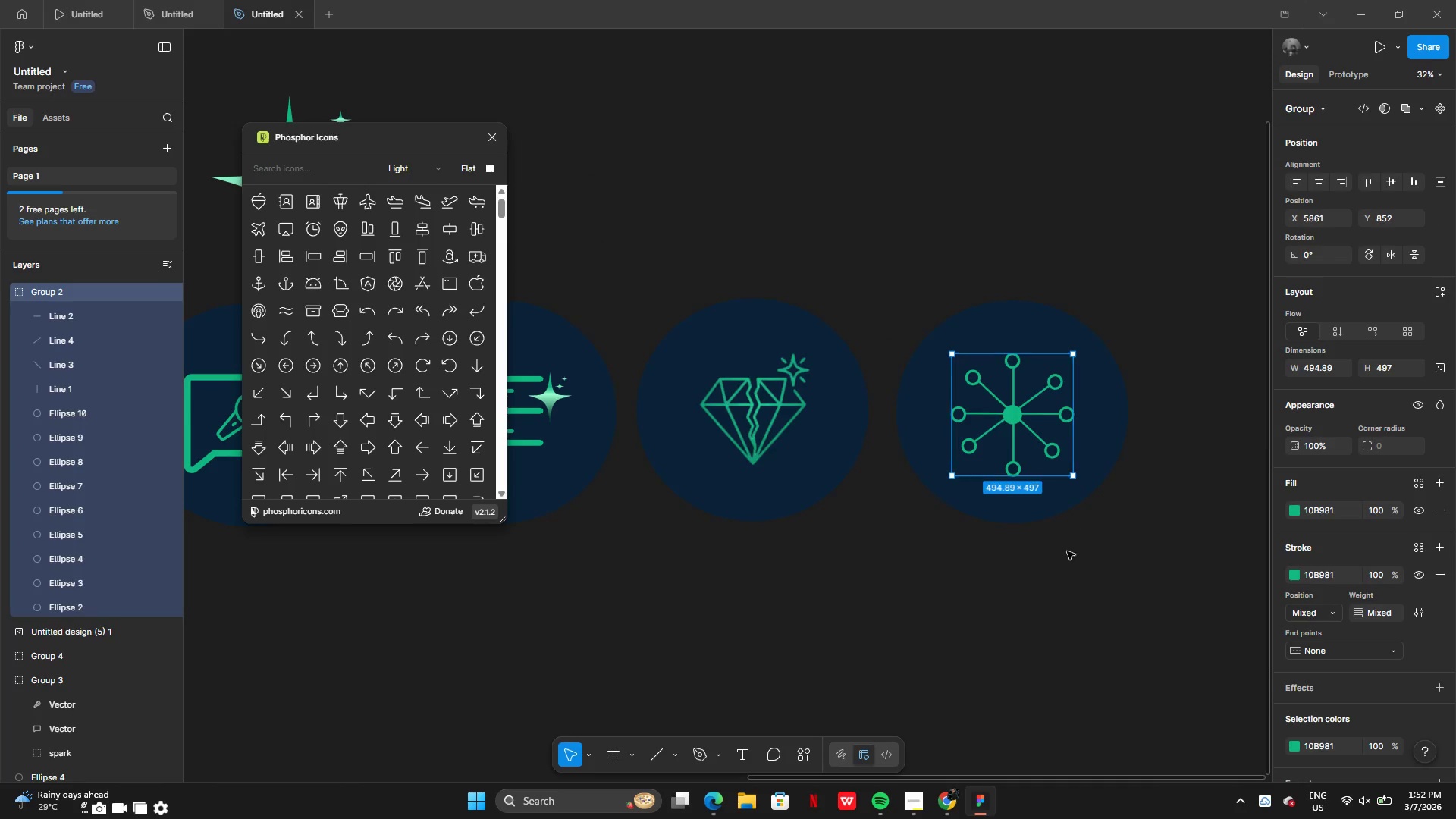 
left_click([1068, 560])
 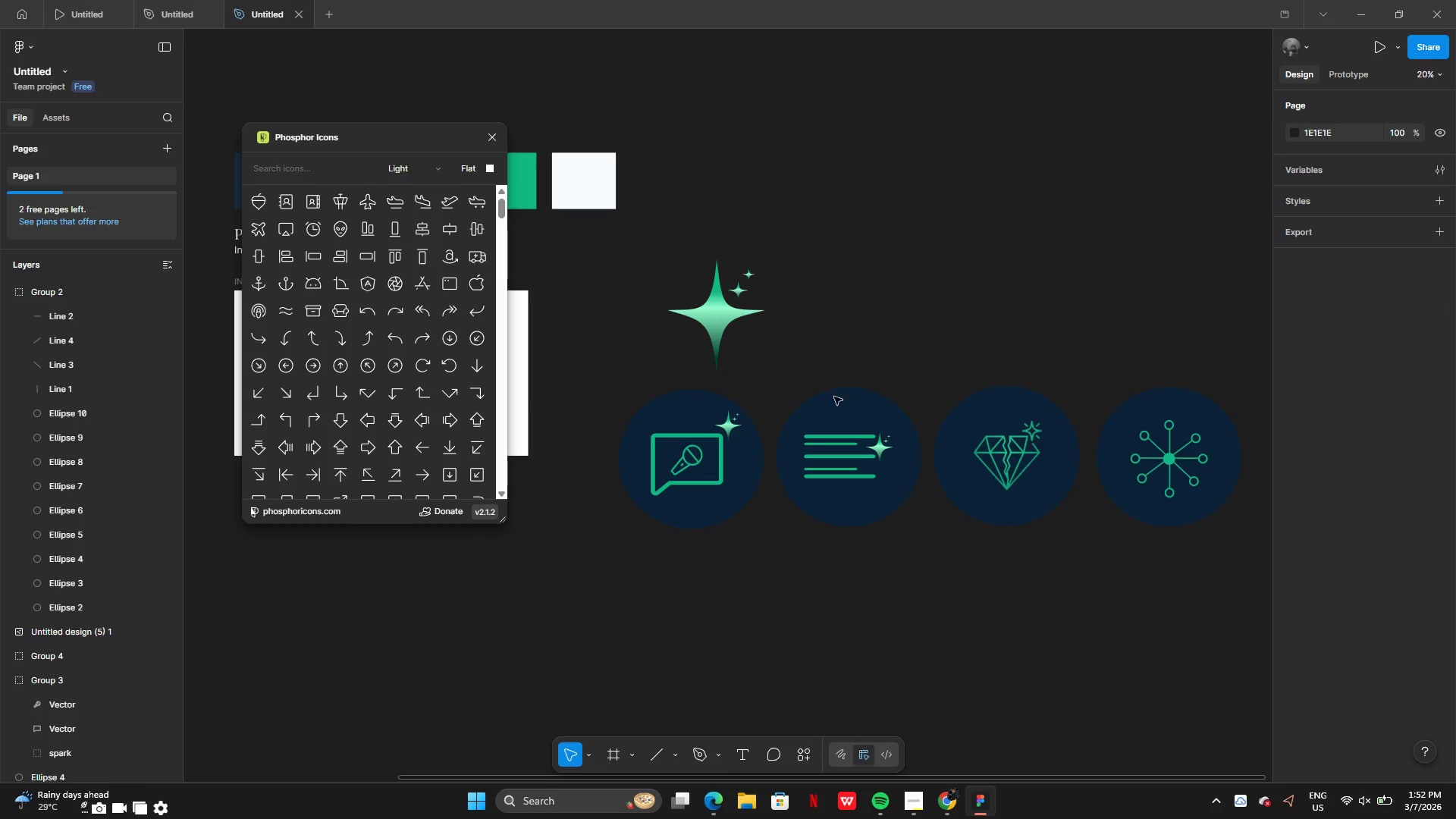 
wait(5.06)
 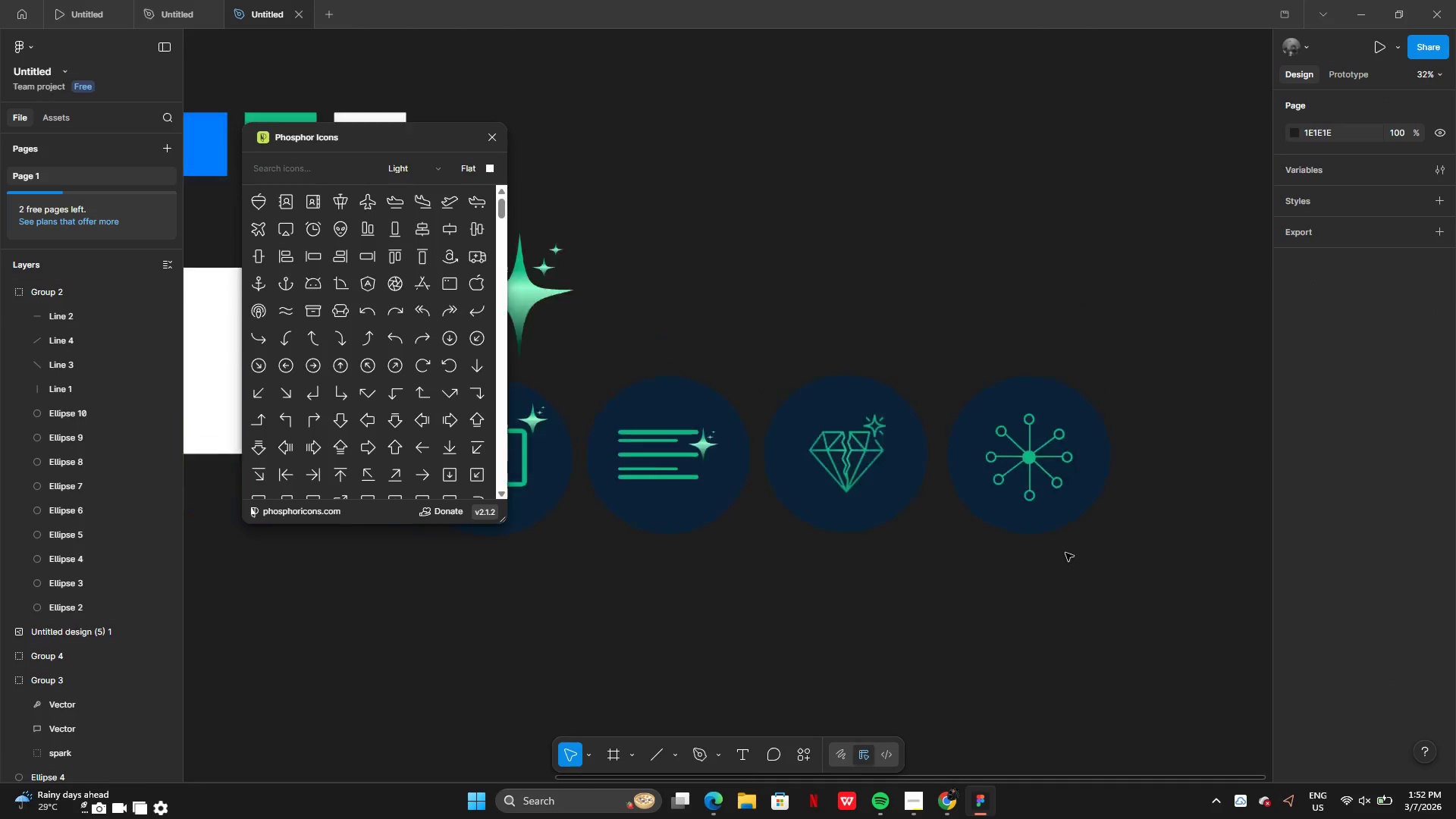 
left_click([710, 457])
 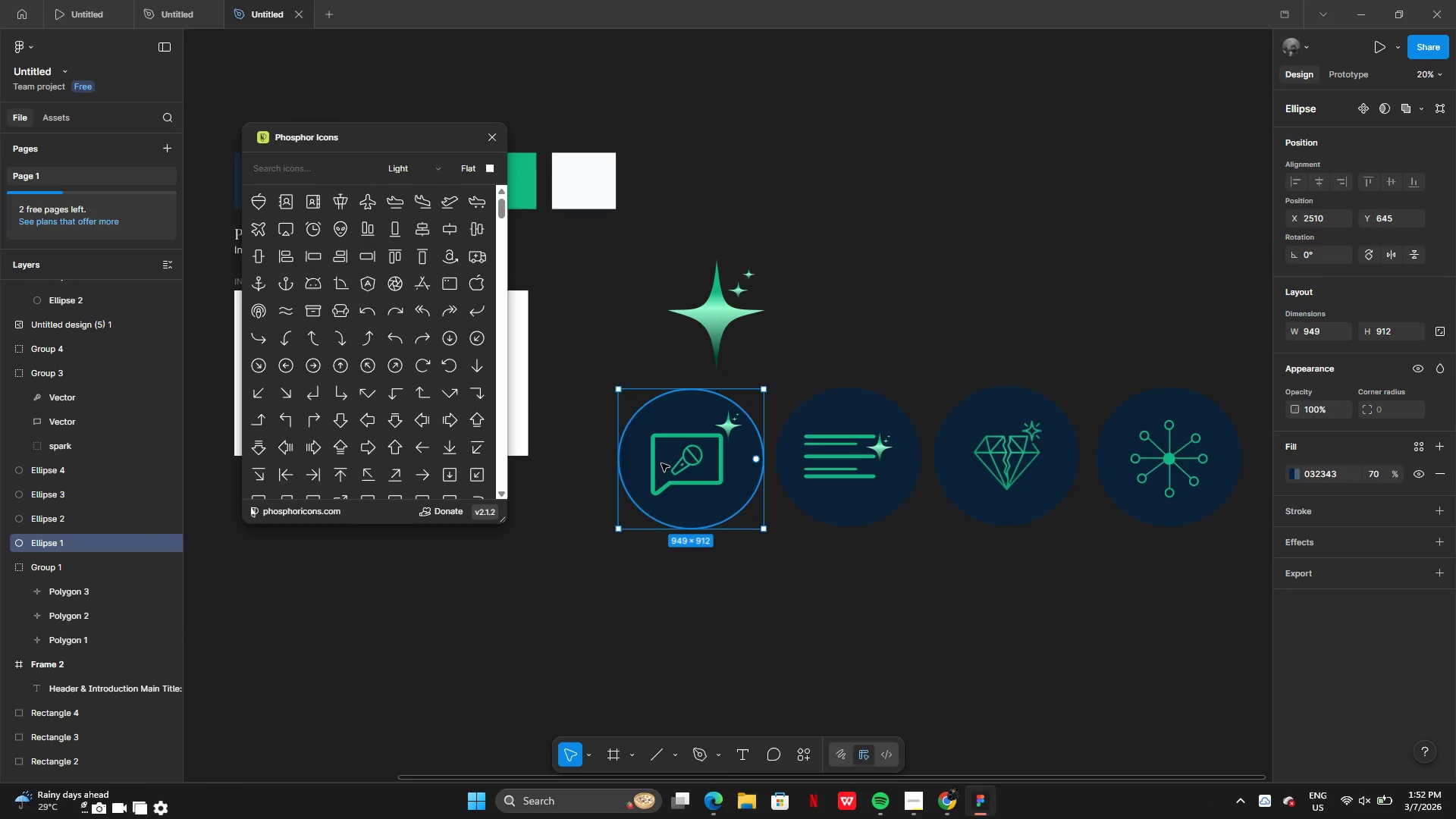 
left_click([665, 486])
 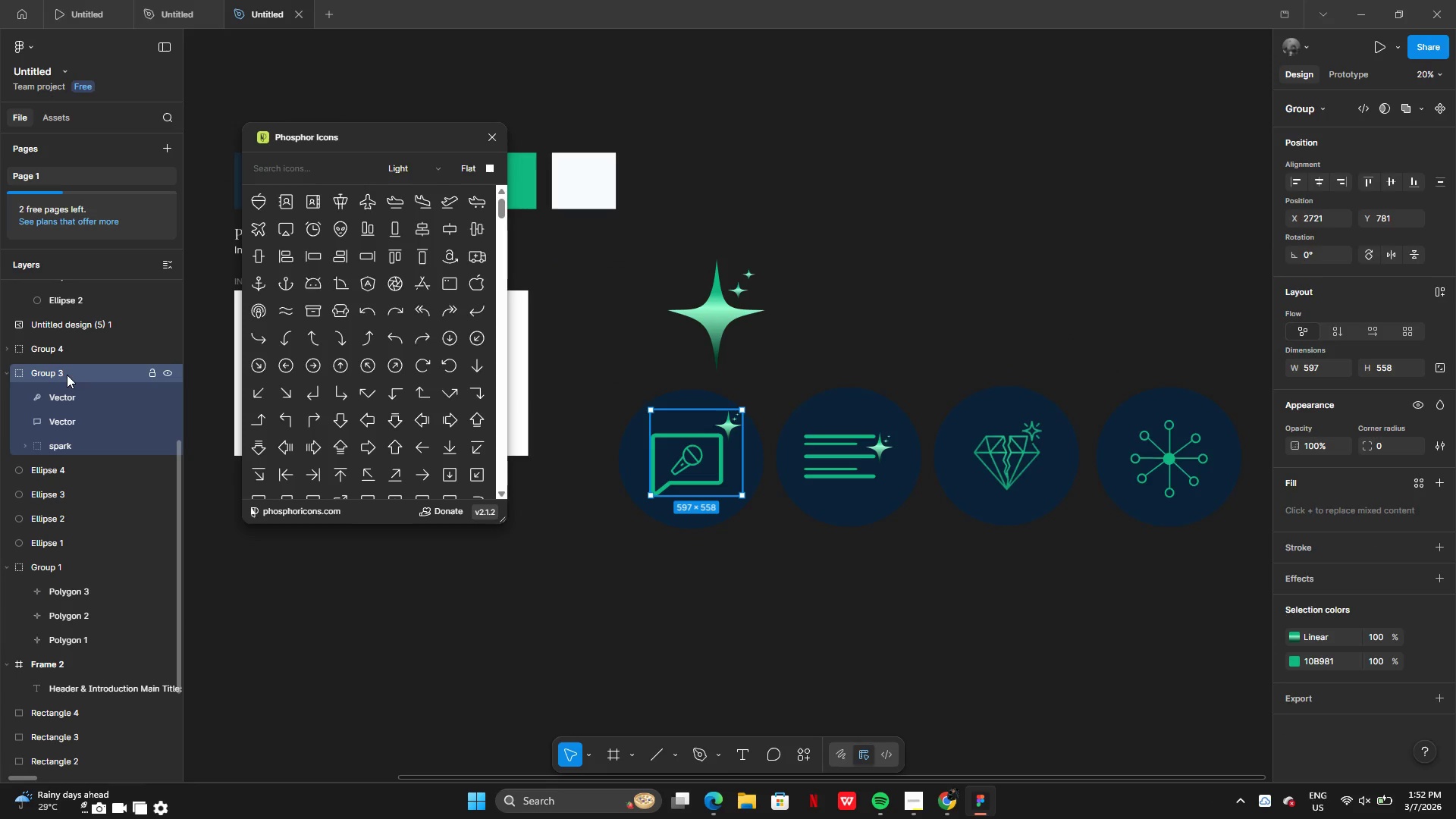 
left_click([626, 500])
 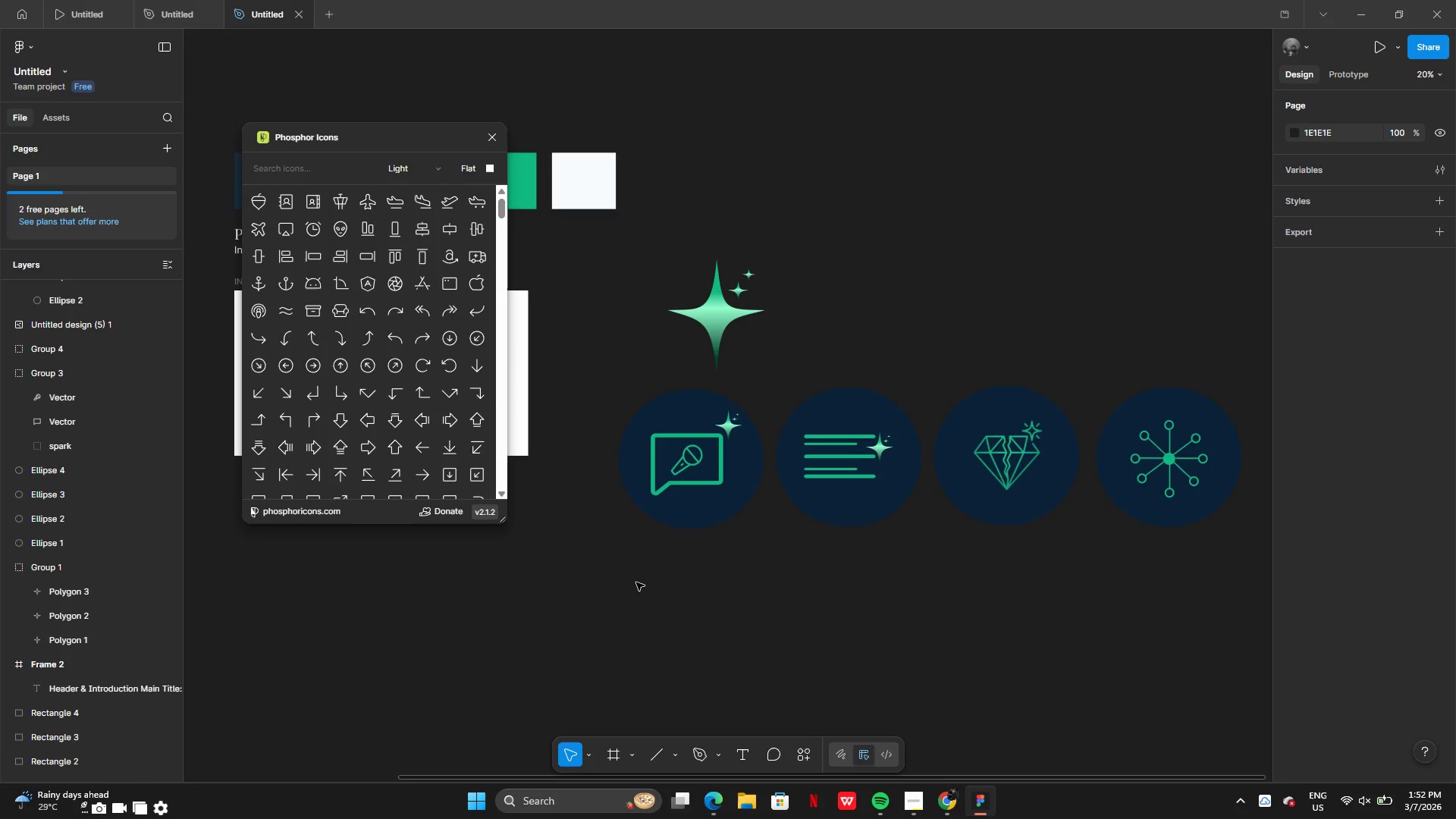 
left_click_drag(start_coordinate=[636, 582], to_coordinate=[670, 482])
 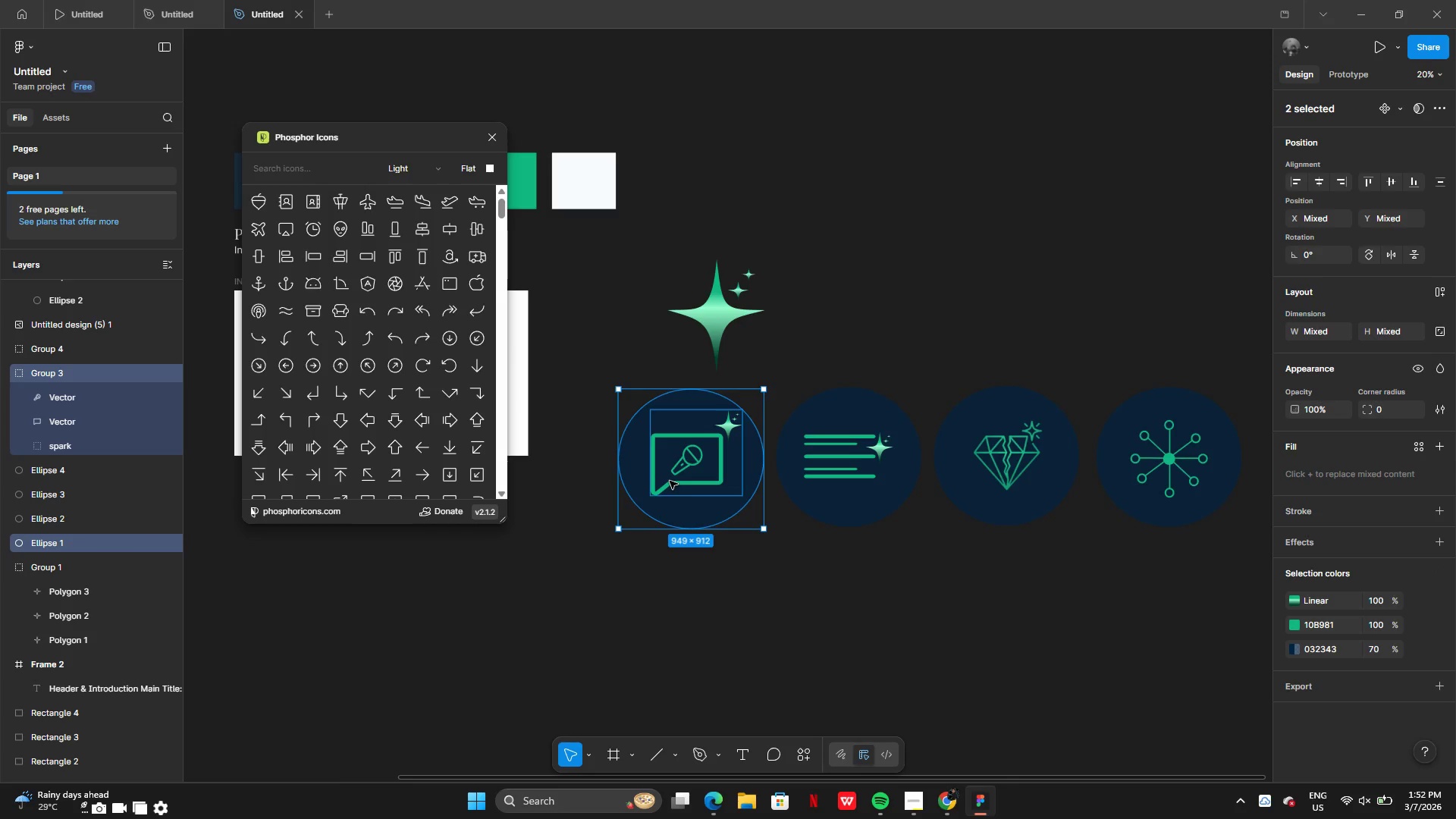 
key(Control+G)
 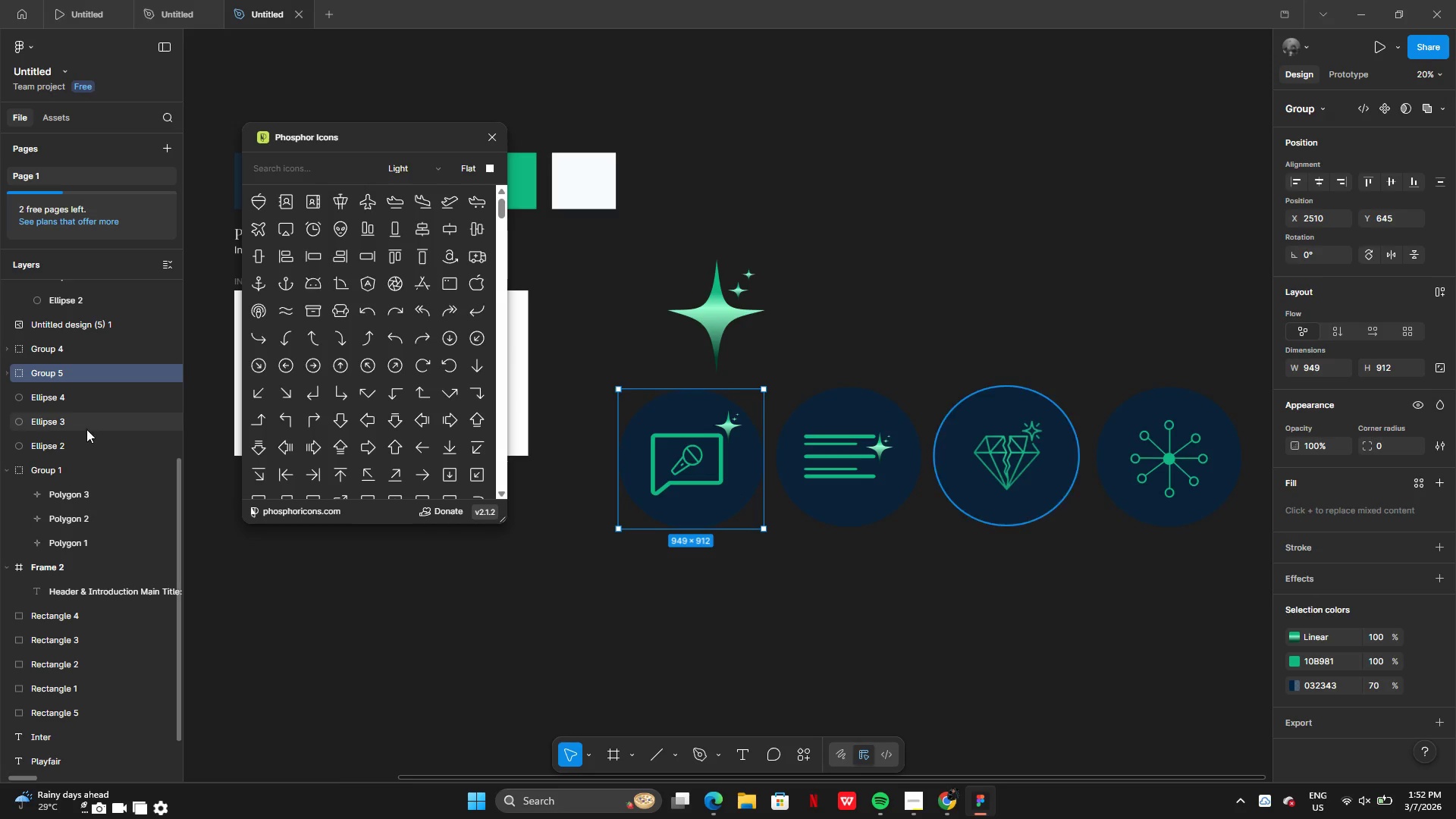 
left_click([5, 372])
 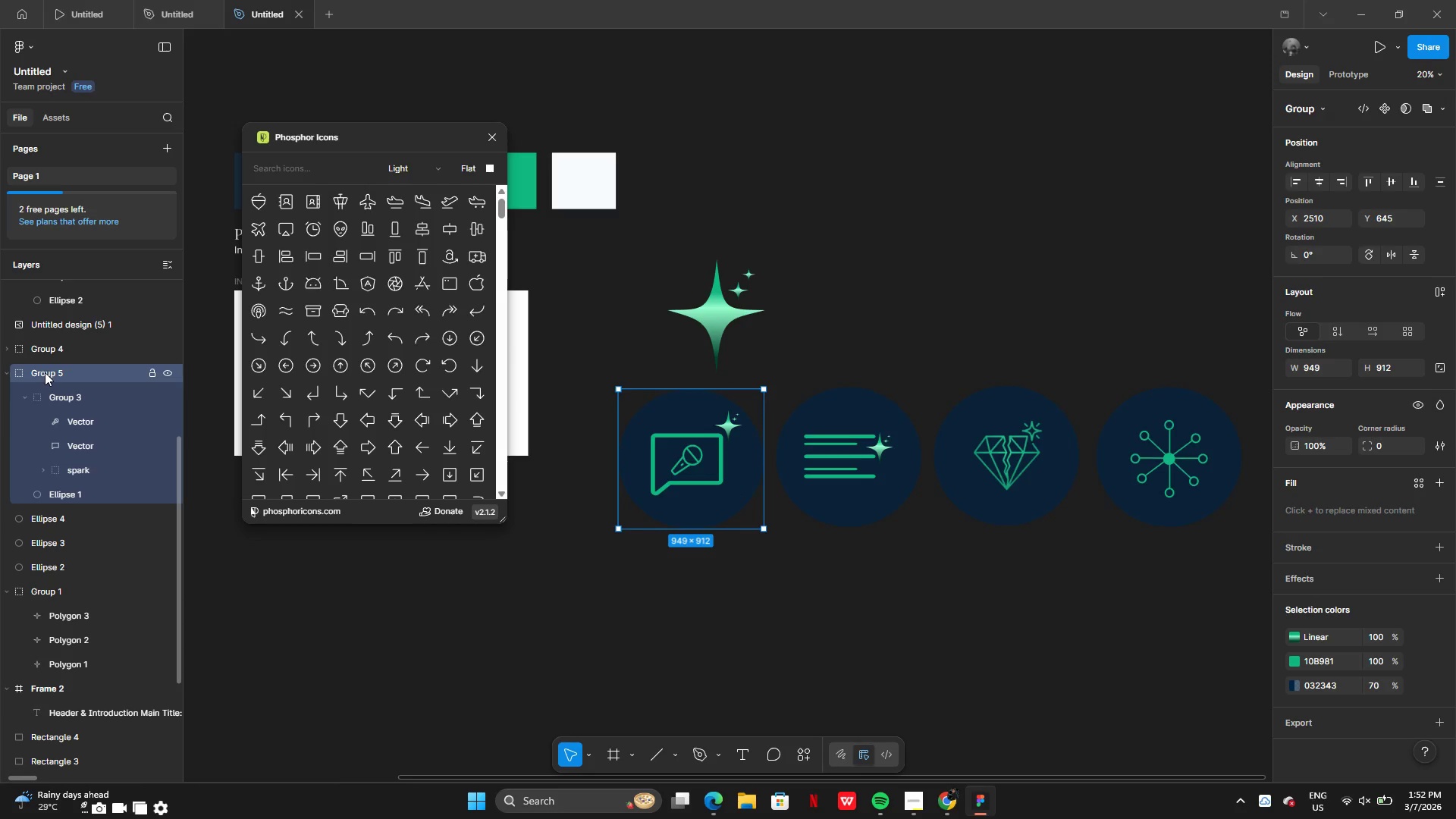 
double_click([45, 372])
 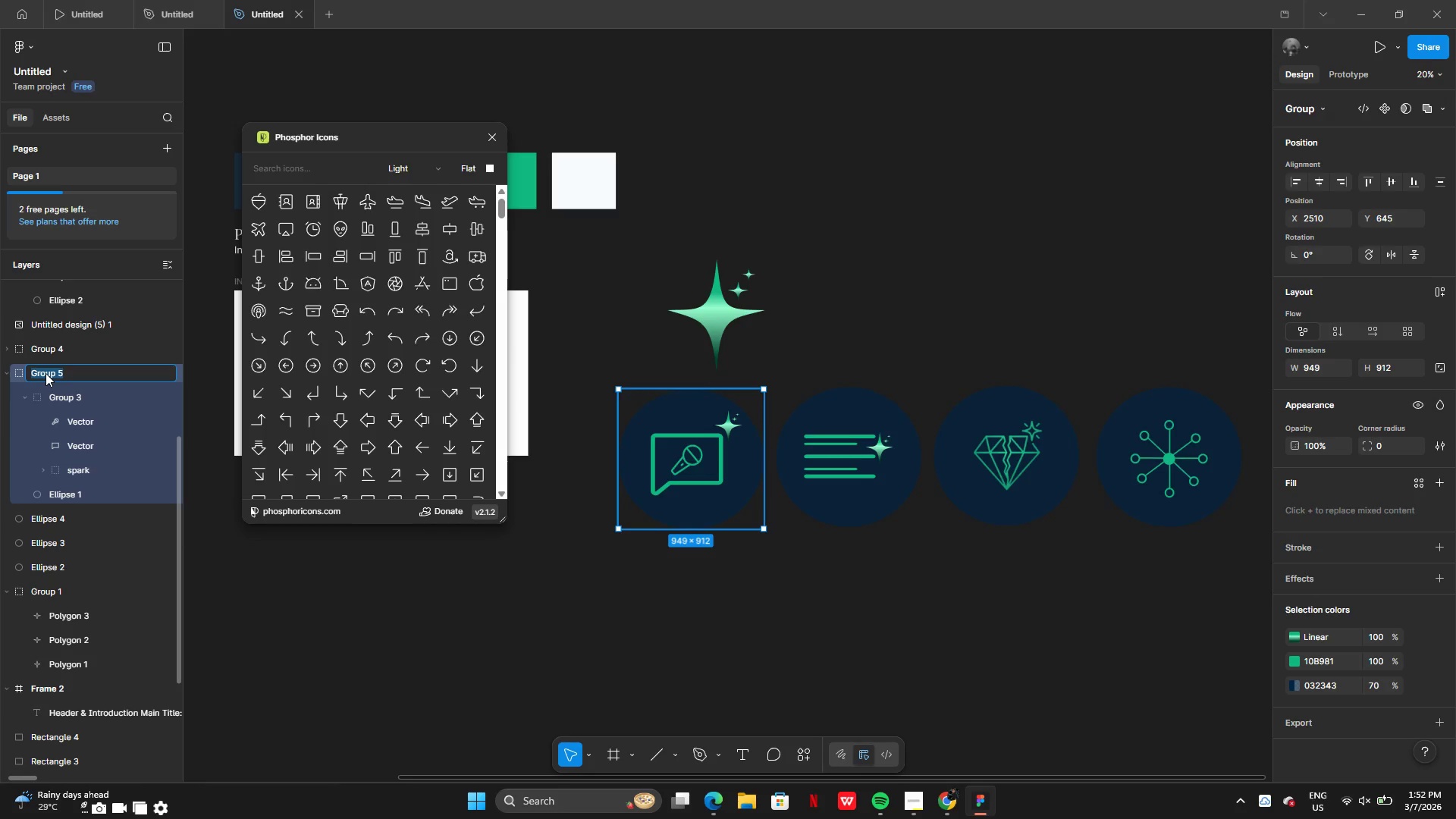 
key(I)
 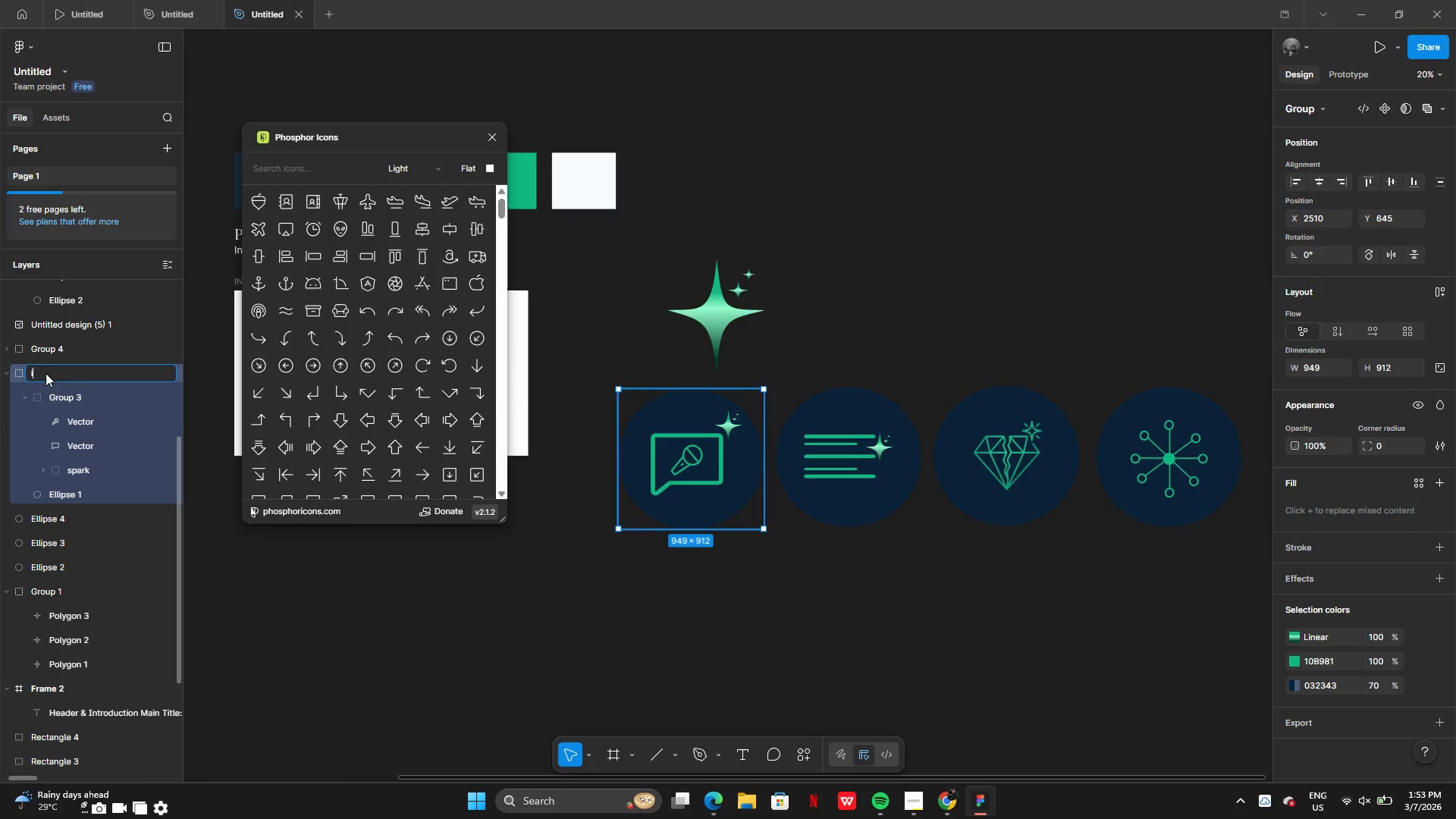 
type(con01)
 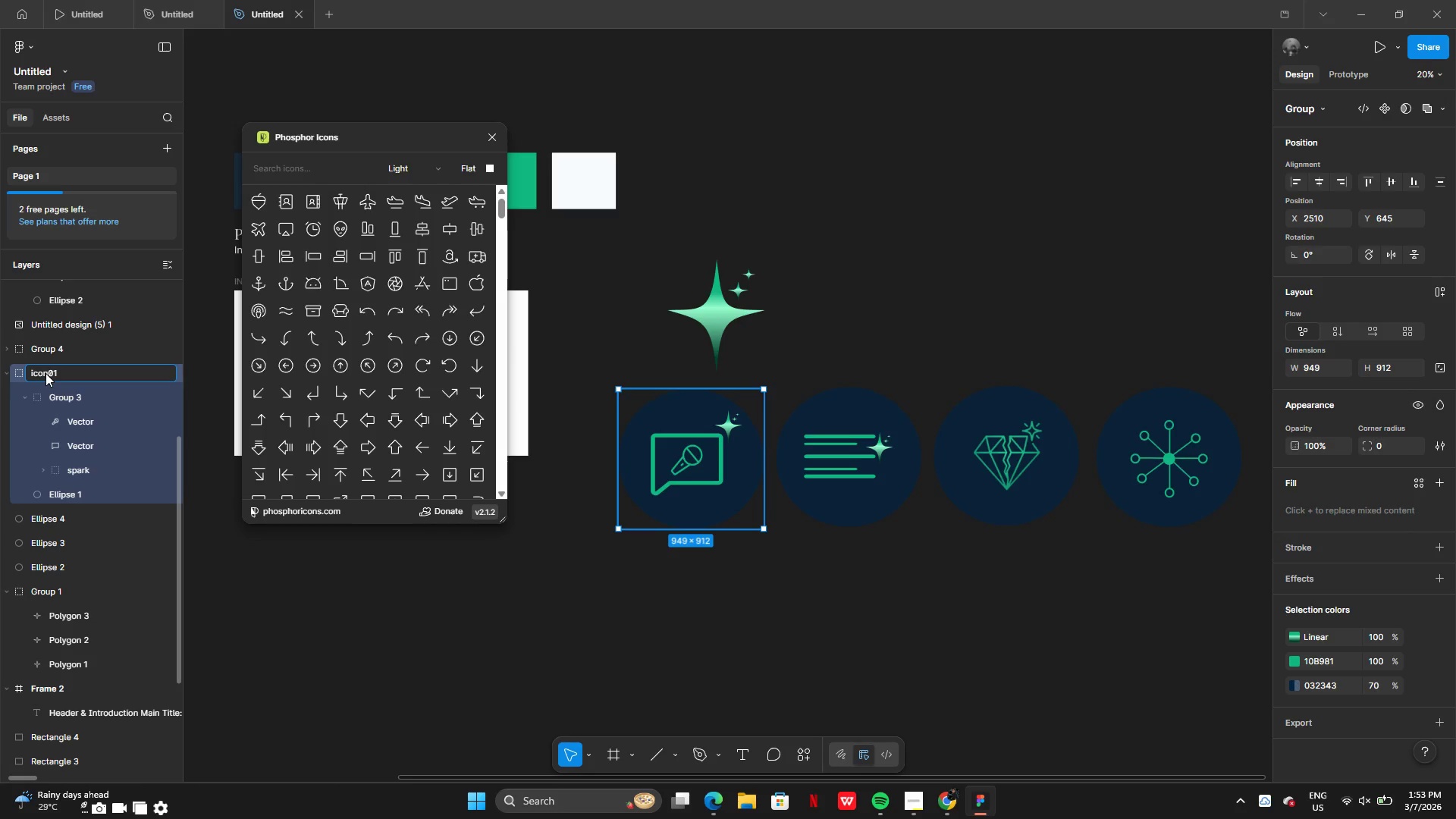 
key(Enter)
 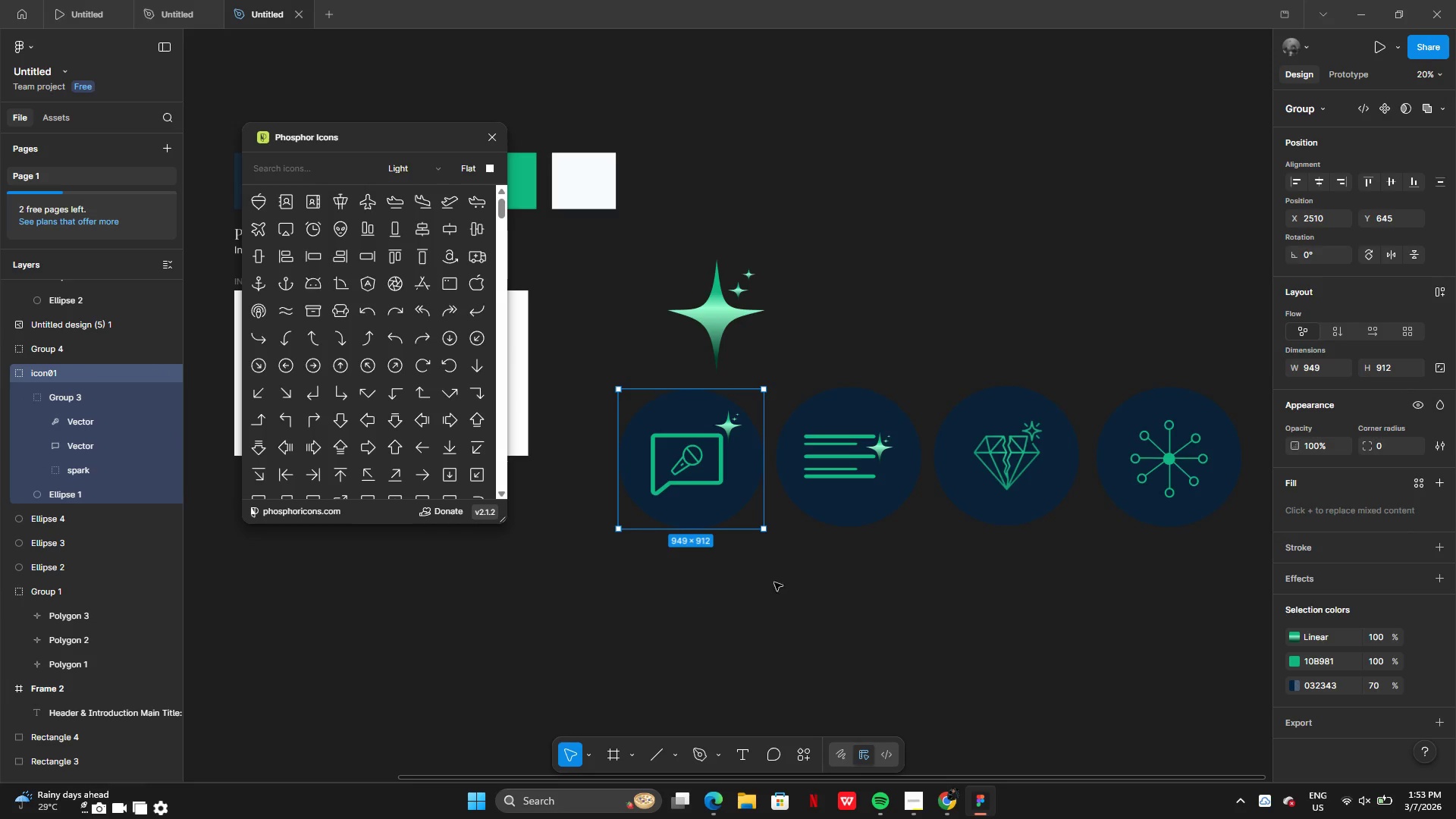 
left_click([872, 577])
 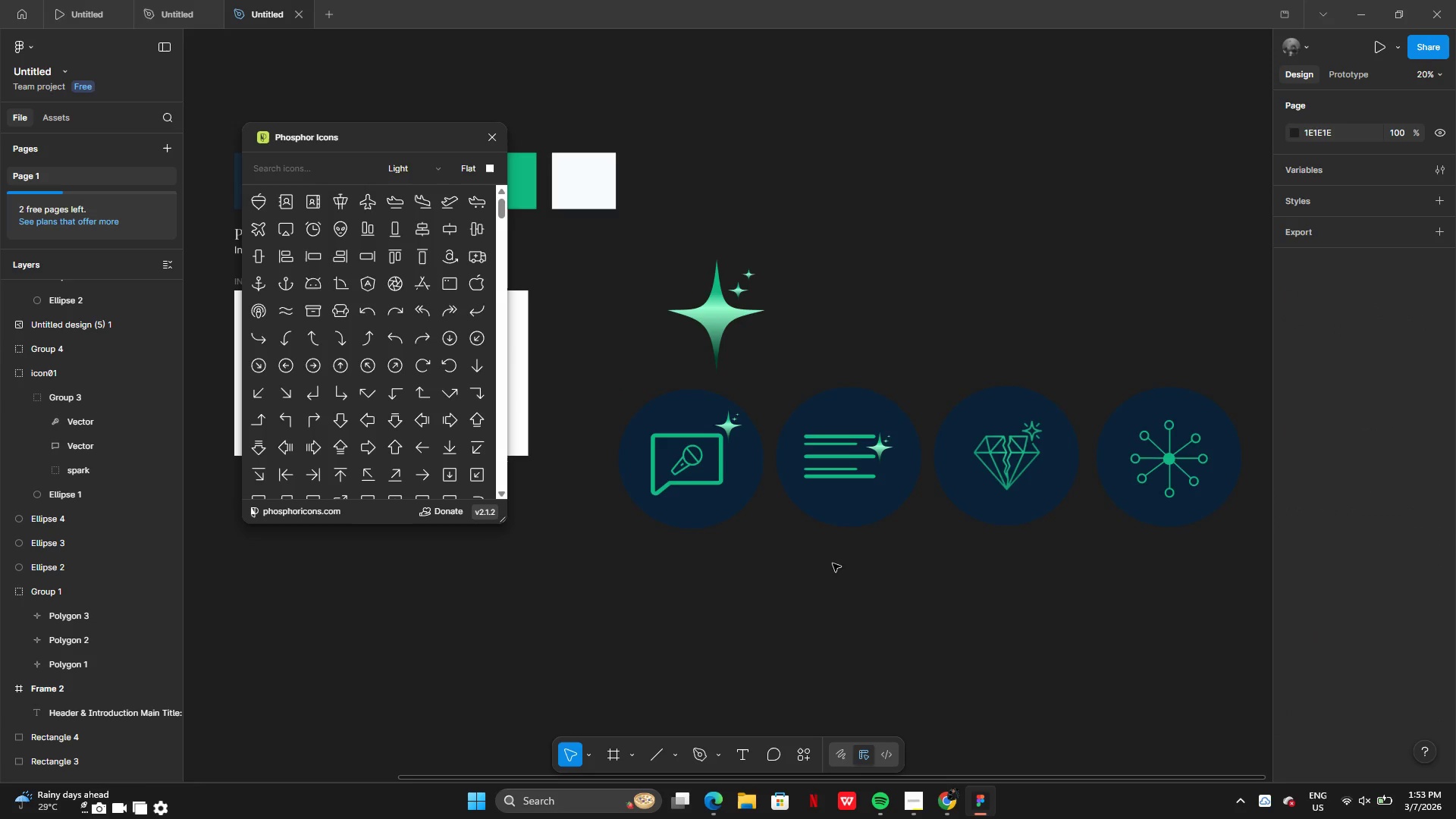 
left_click_drag(start_coordinate=[833, 563], to_coordinate=[829, 460])
 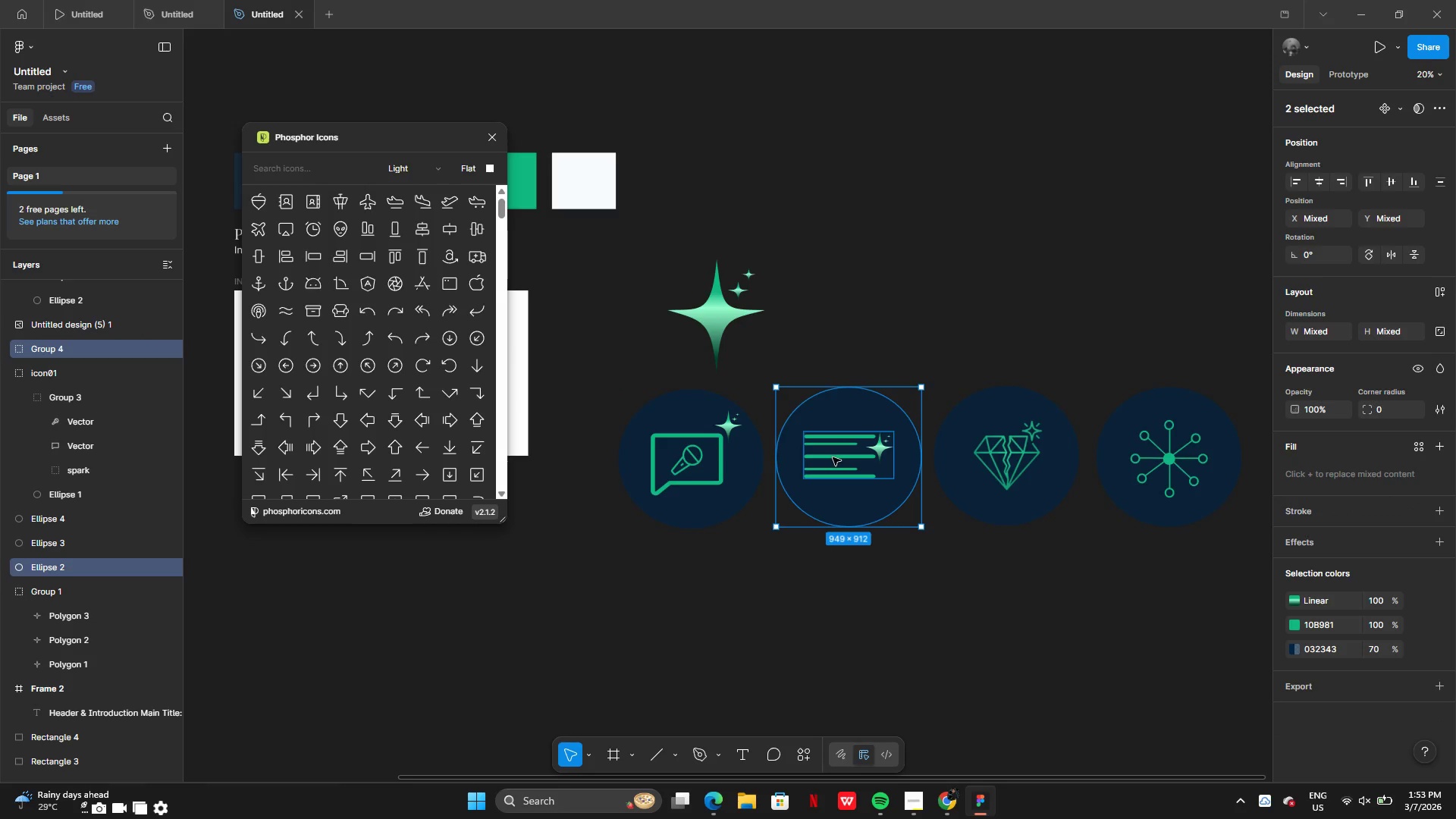 
key(Control+G)
 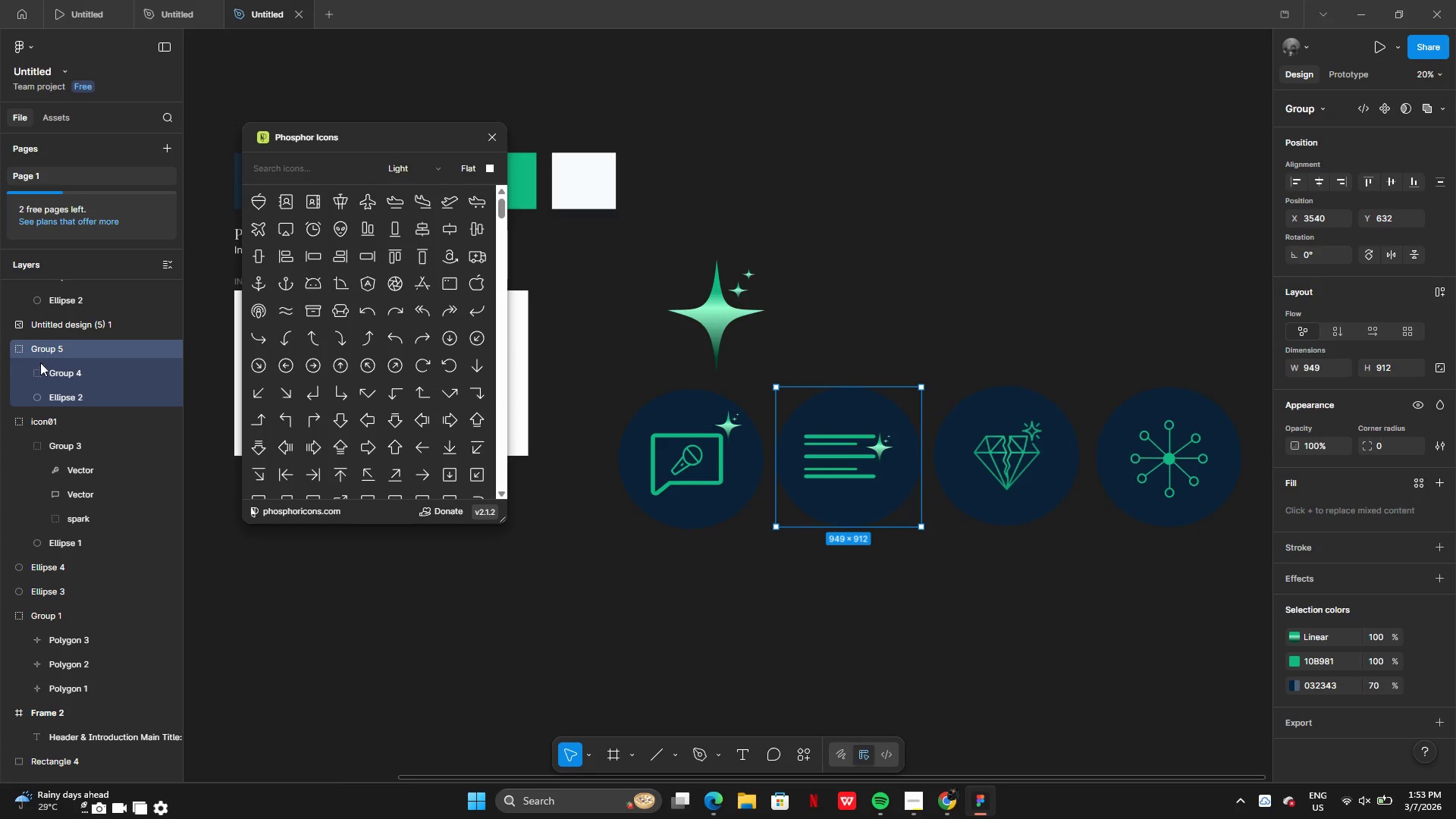 
double_click([59, 347])
 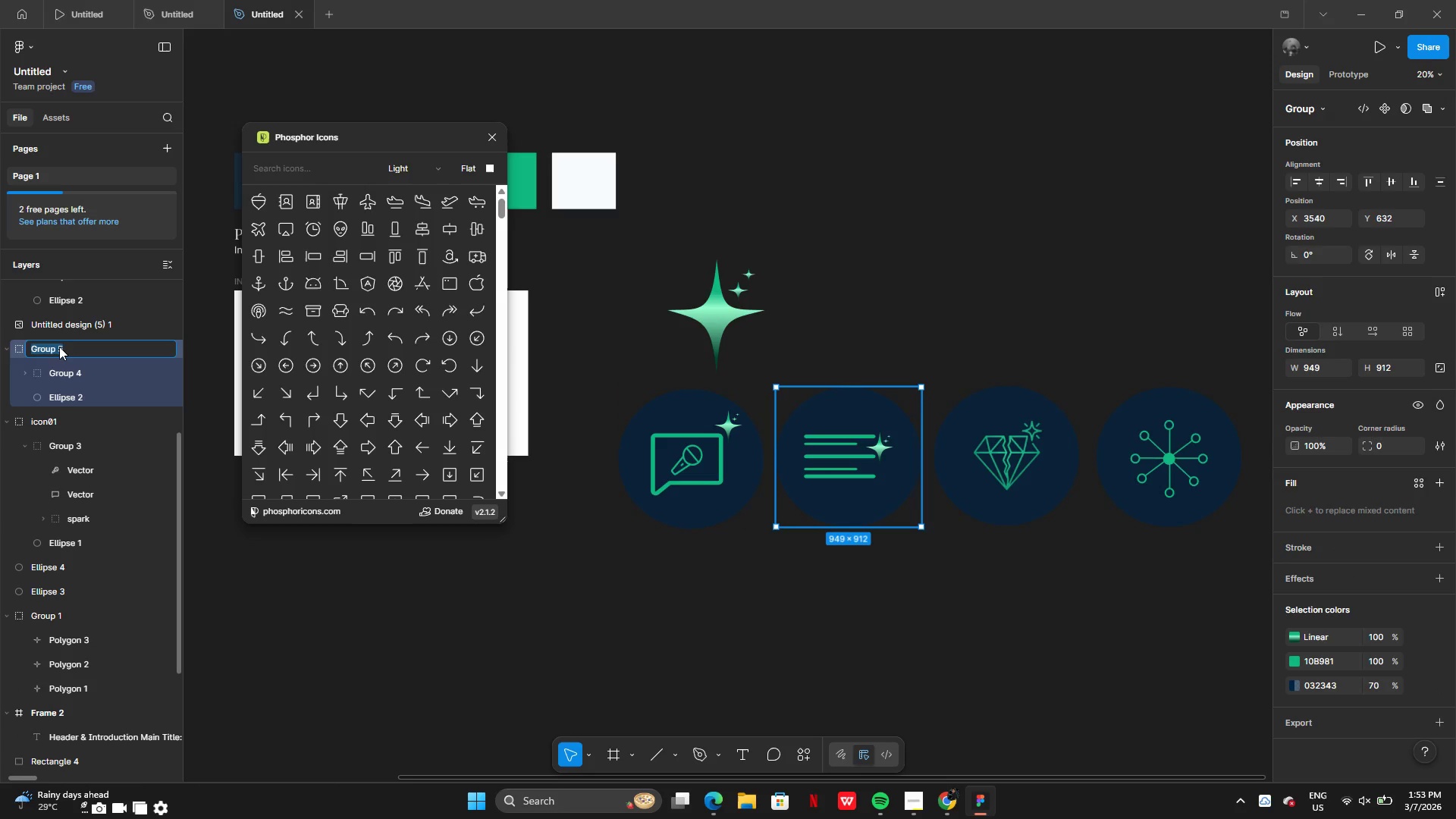 
type(icon02)
 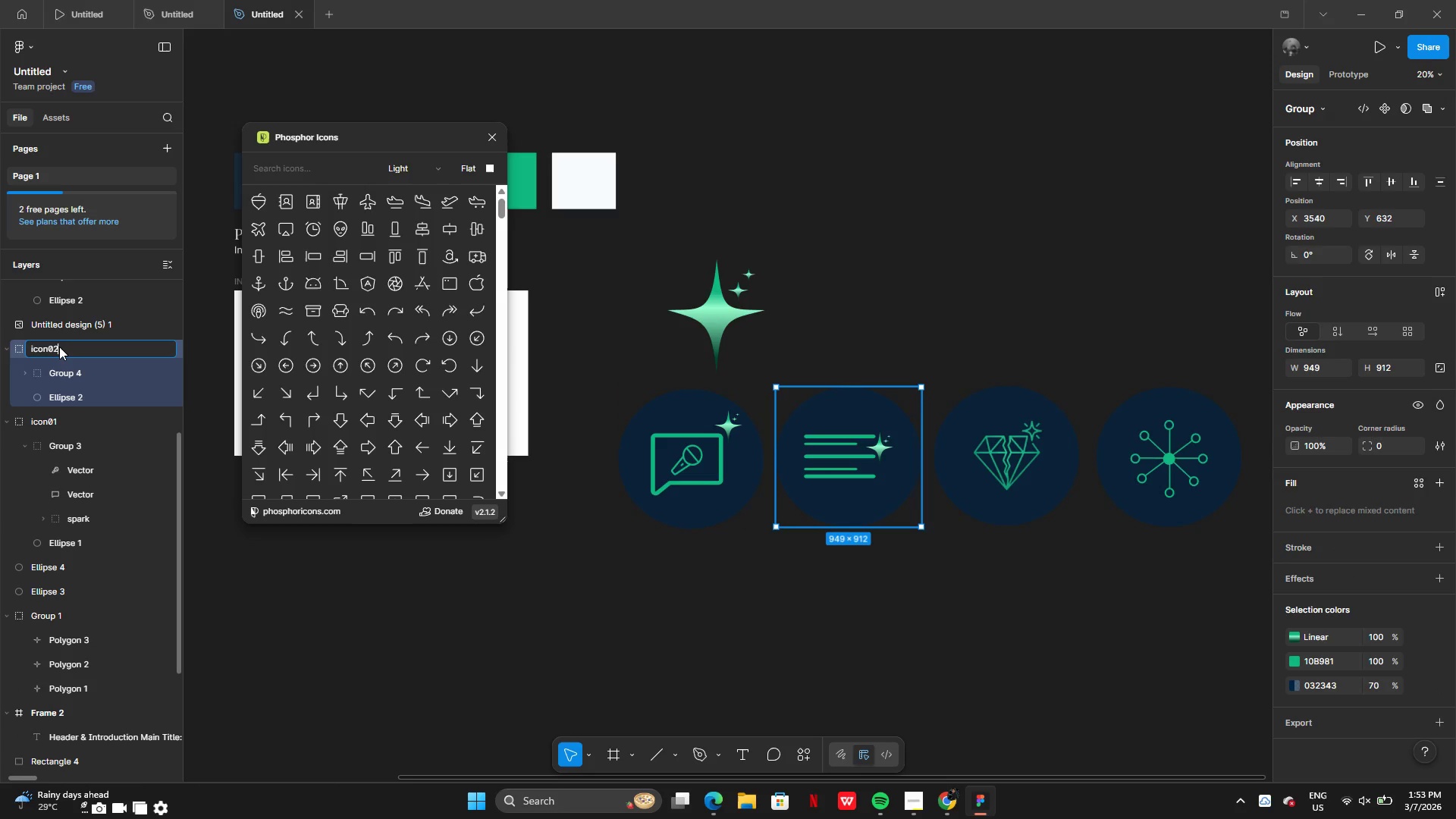 
key(Enter)
 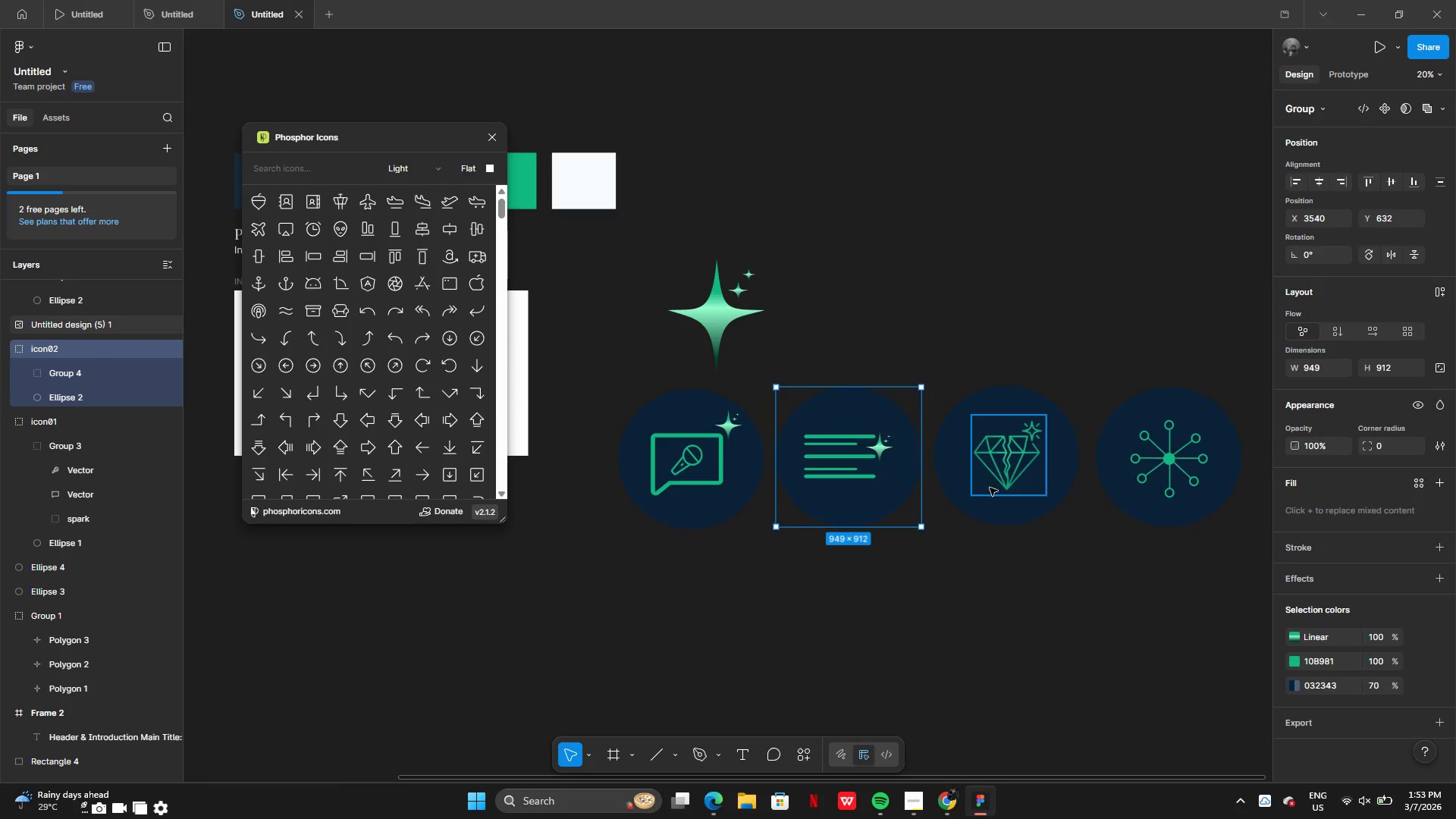 
left_click_drag(start_coordinate=[977, 550], to_coordinate=[990, 472])
 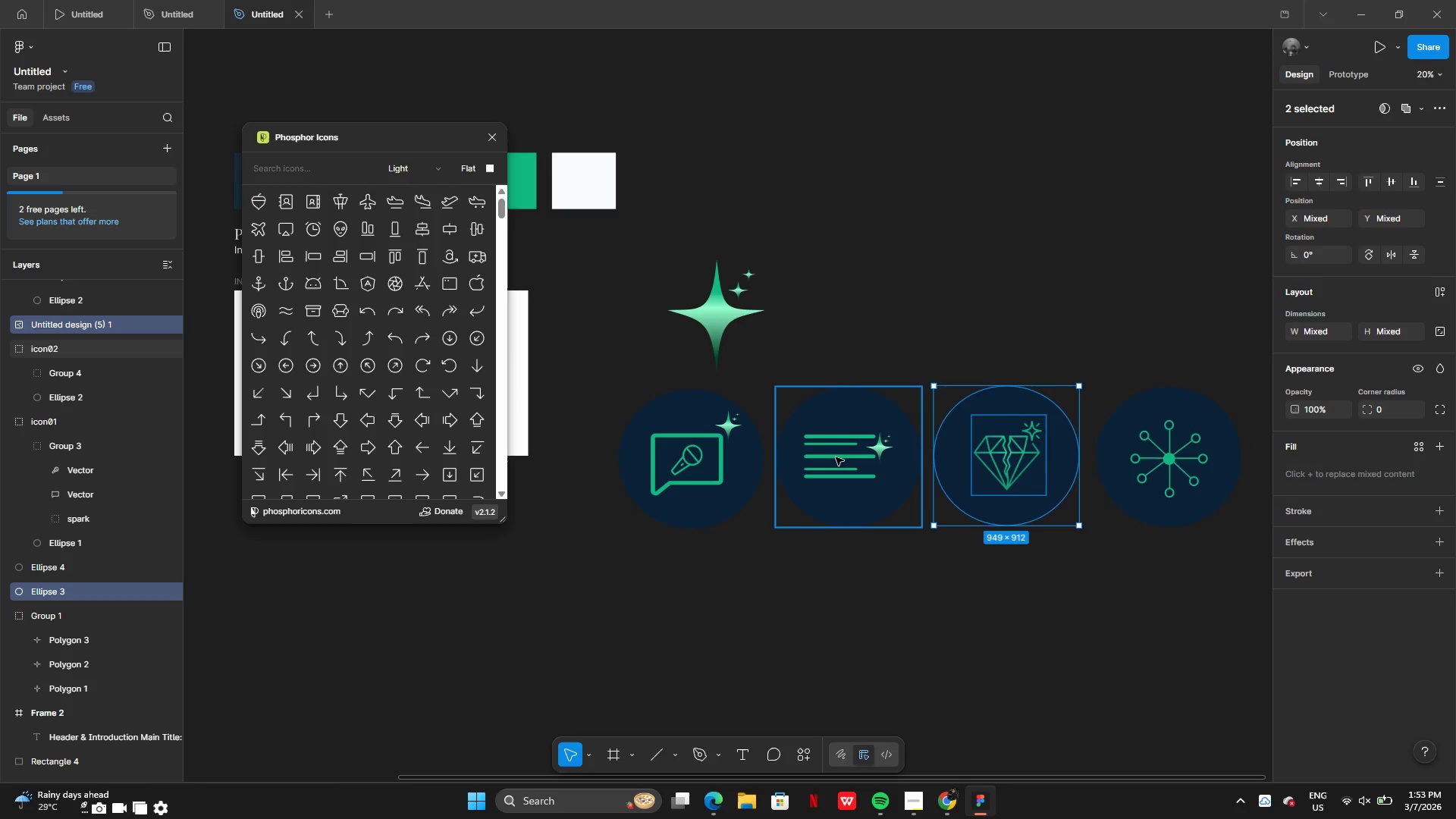 
key(Control+G)
 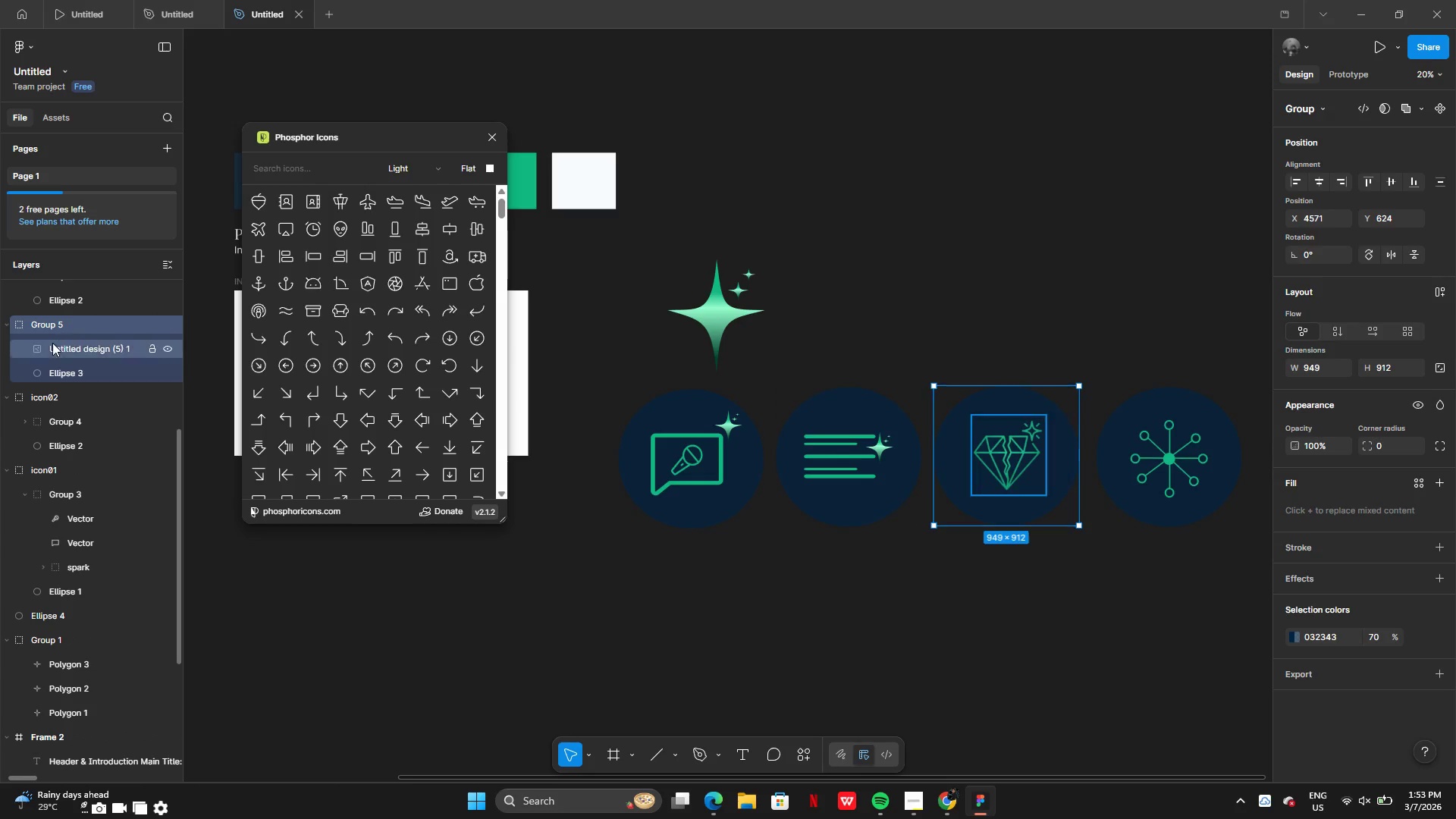 
left_click([57, 320])
 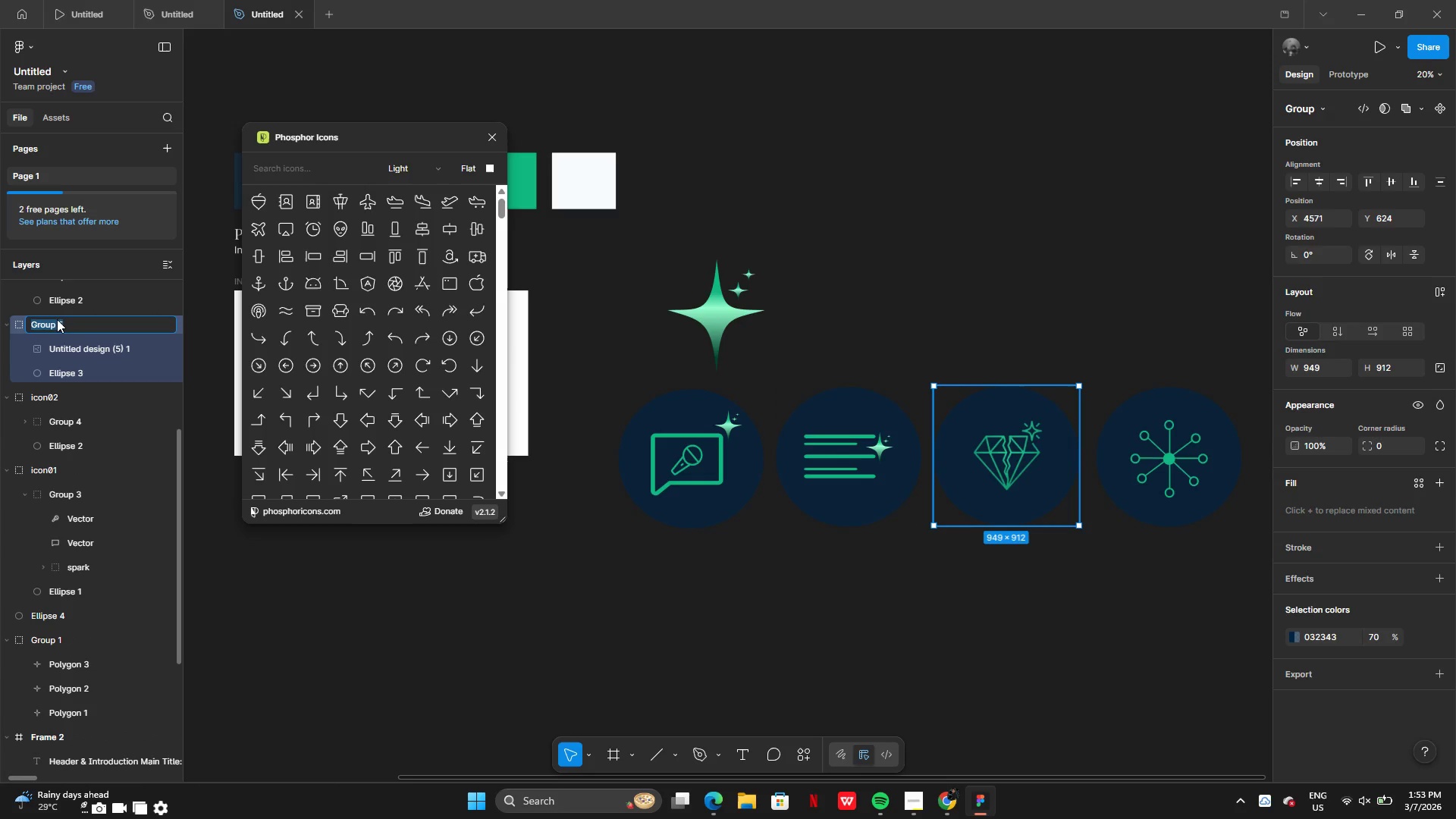 
type(icon03)
 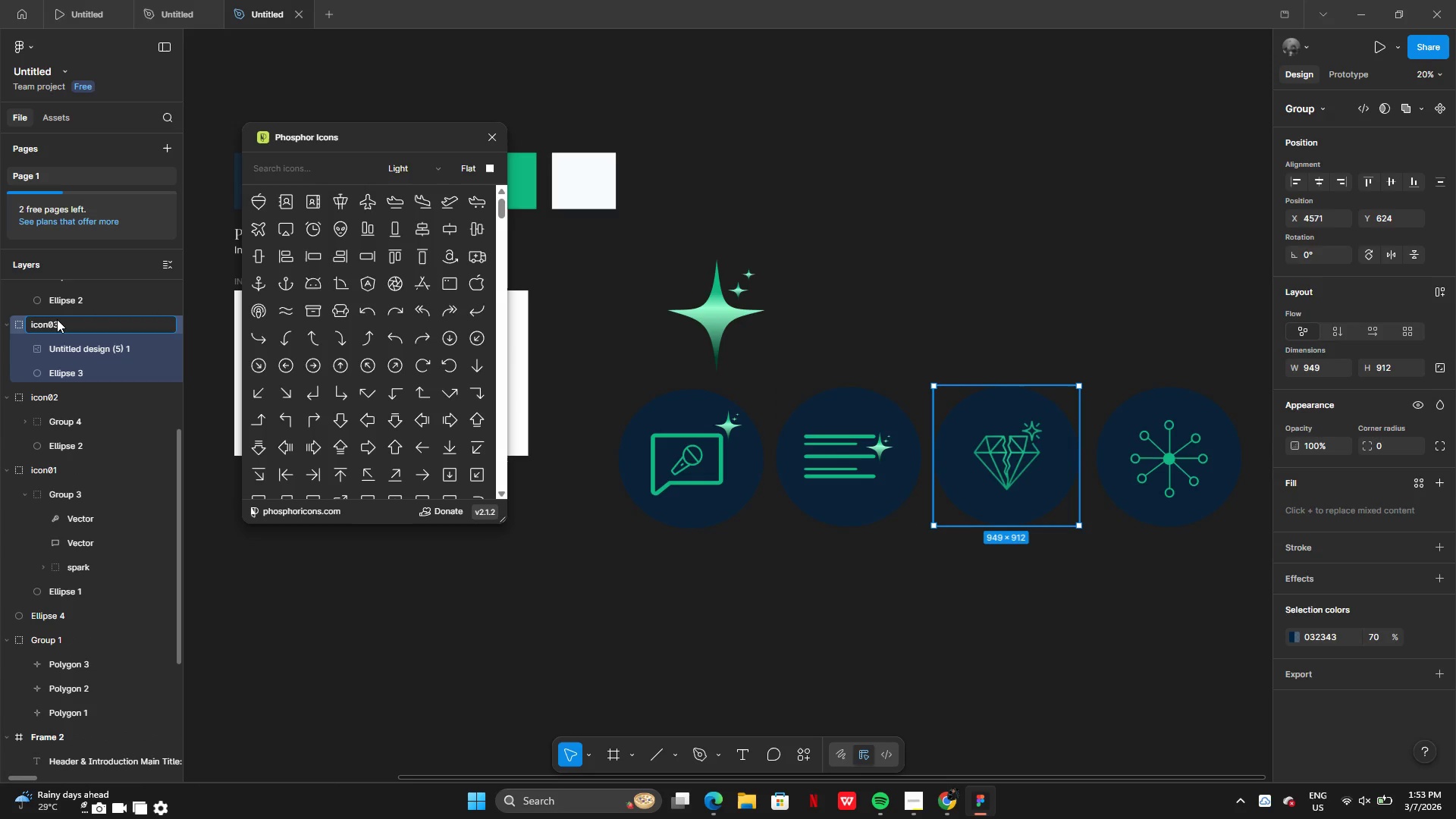 
key(Enter)
 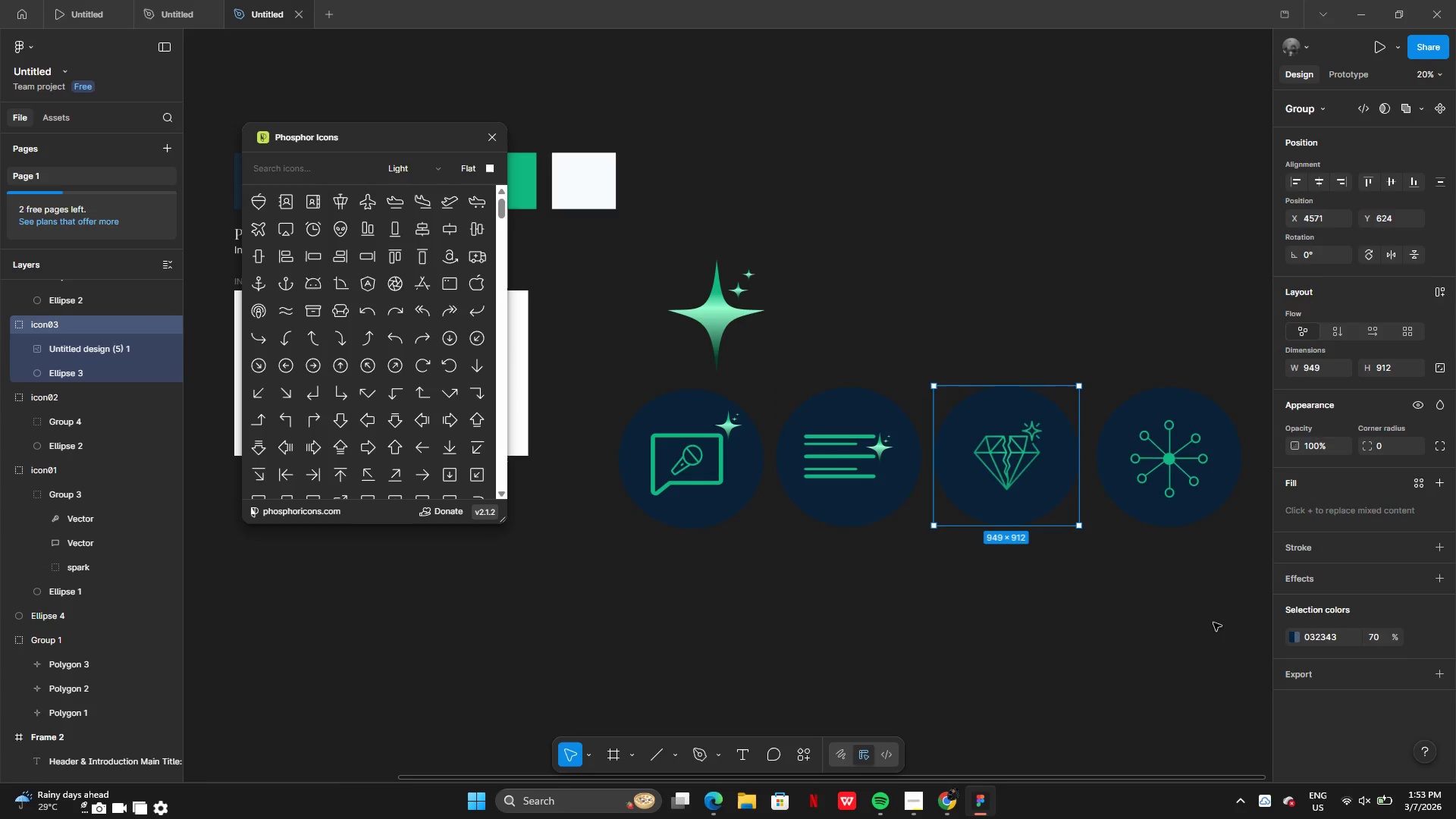 
left_click_drag(start_coordinate=[1172, 582], to_coordinate=[1165, 463])
 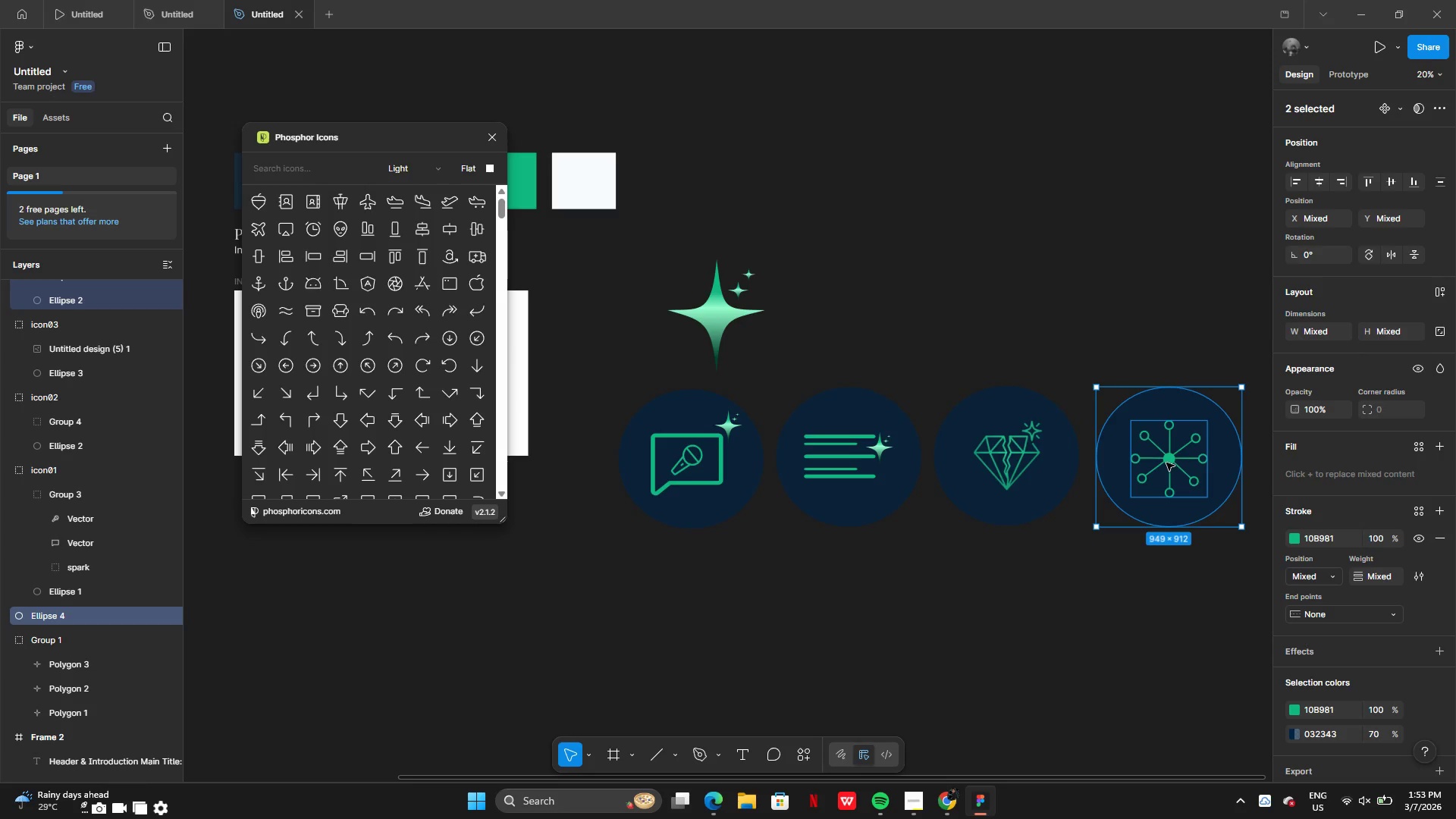 
key(Control+G)
 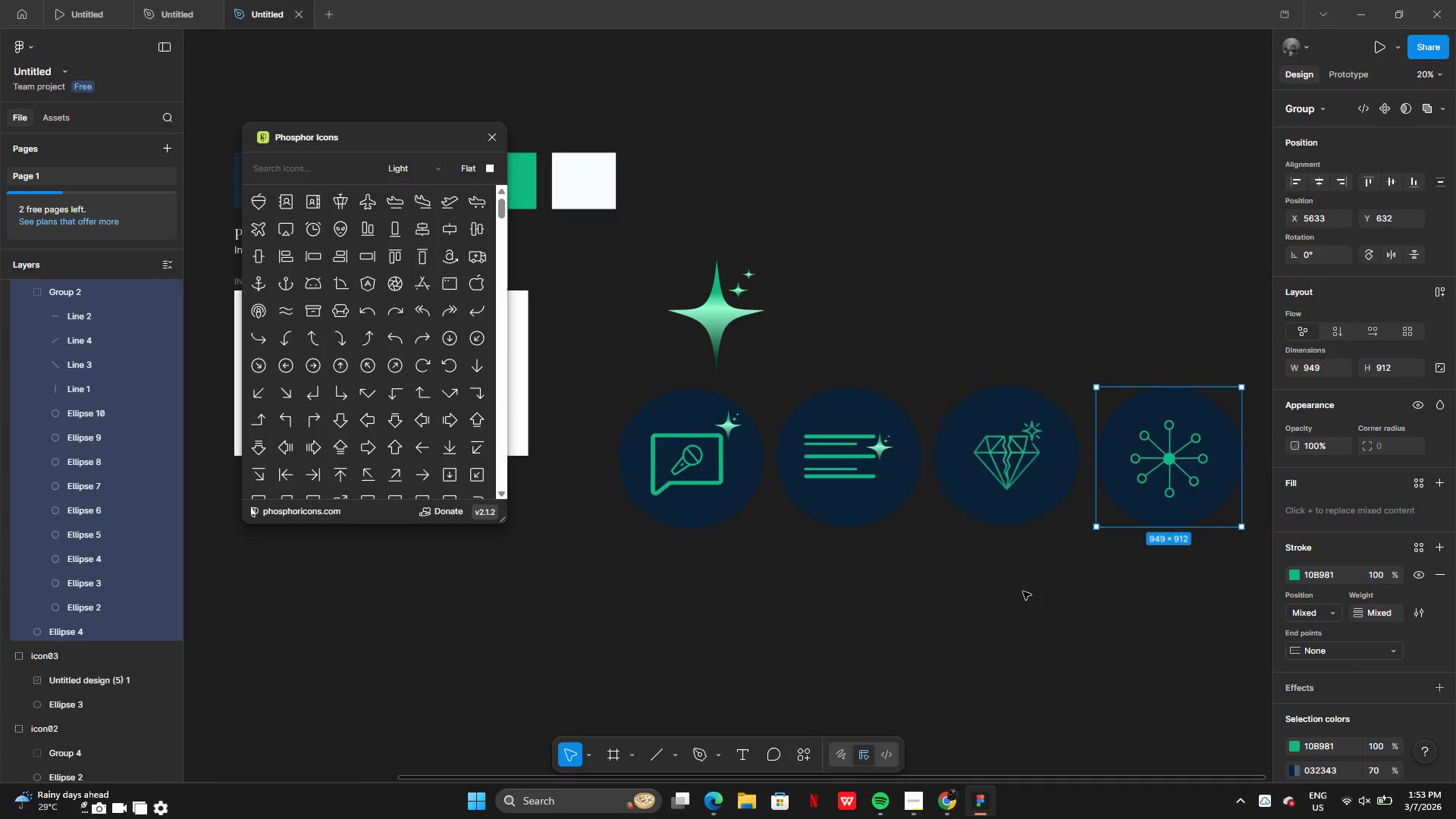 
left_click([981, 575])
 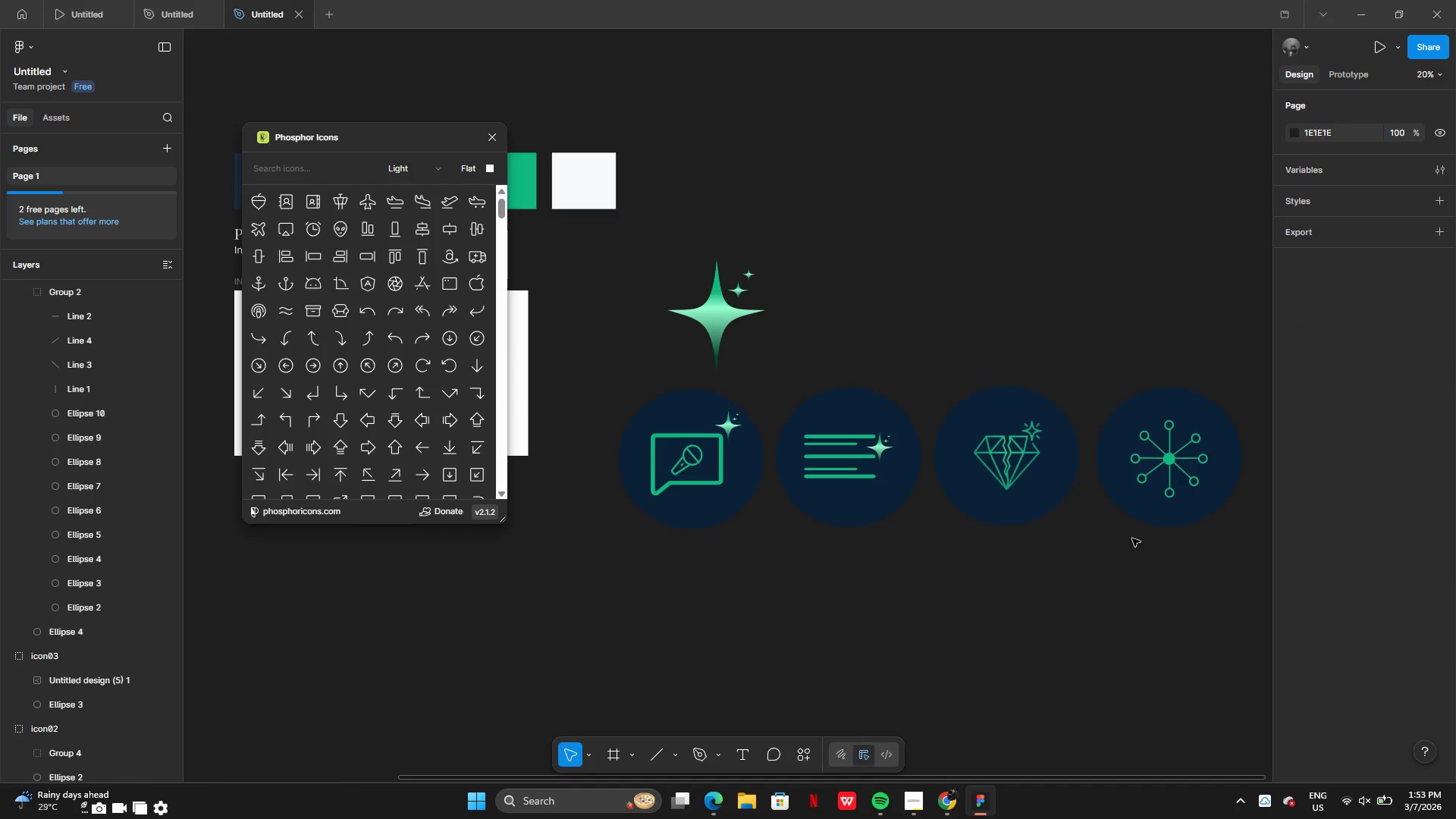 
left_click_drag(start_coordinate=[1131, 546], to_coordinate=[1163, 459])
 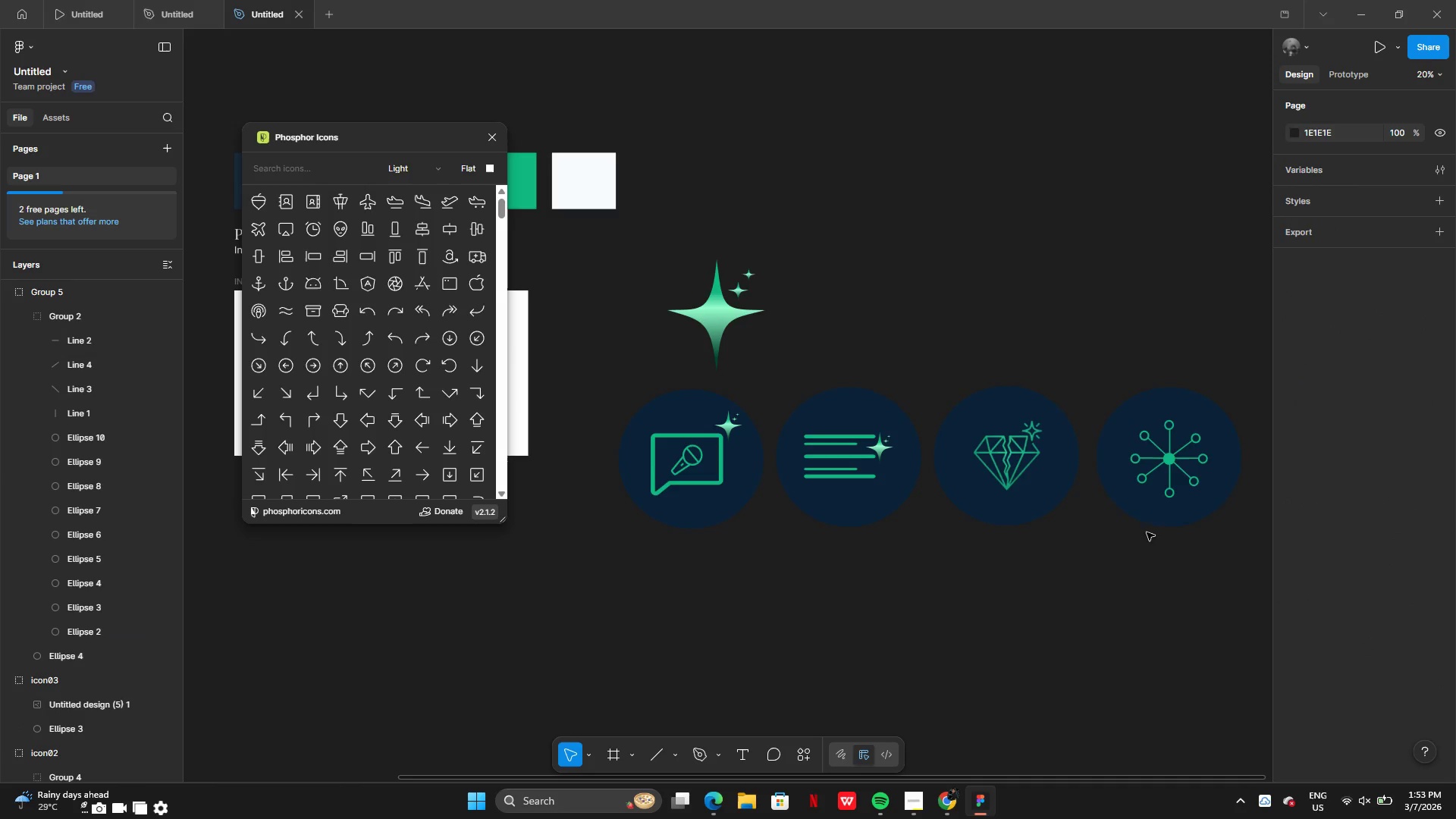 
double_click([1172, 463])
 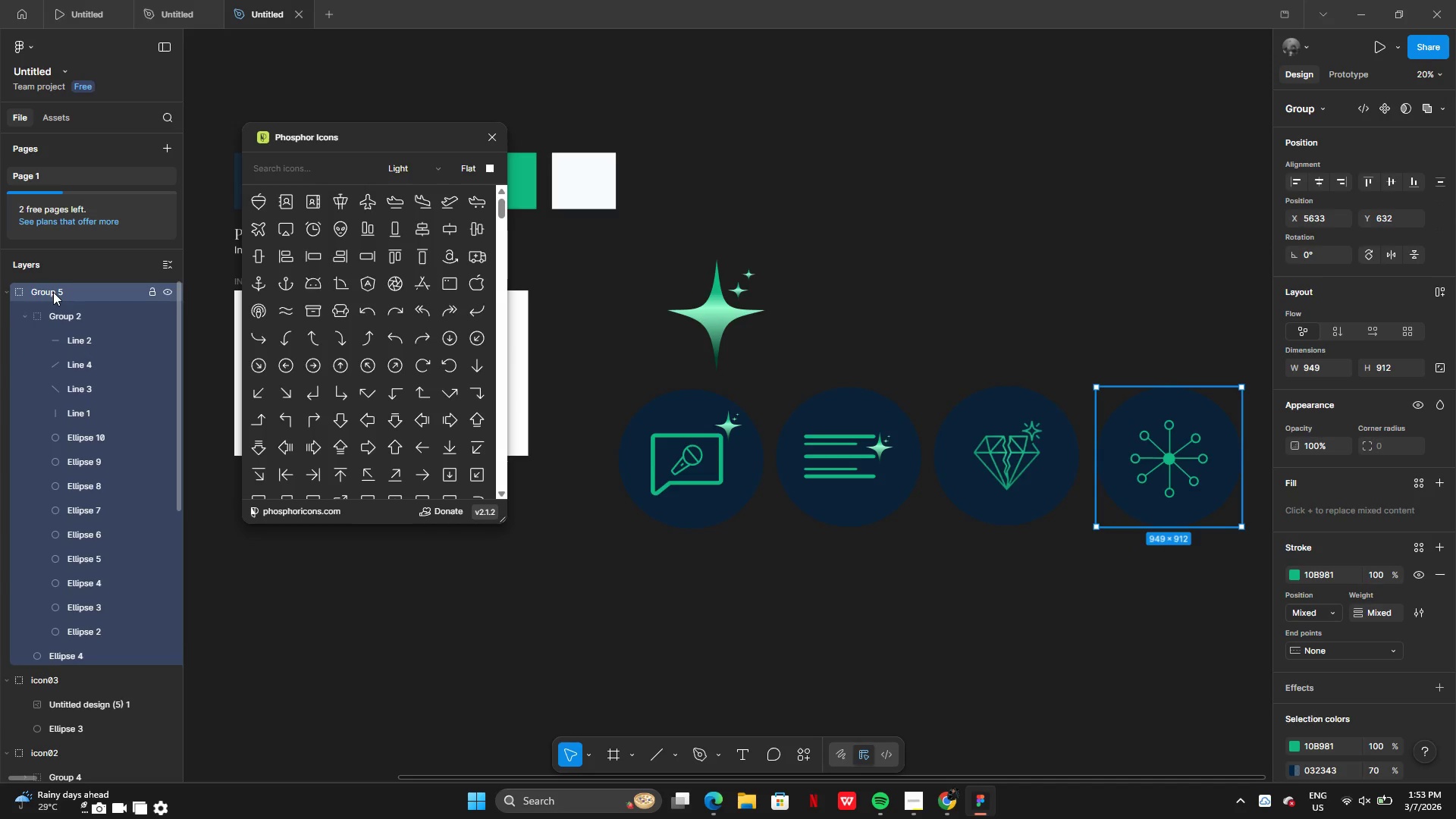 
left_click([53, 292])
 